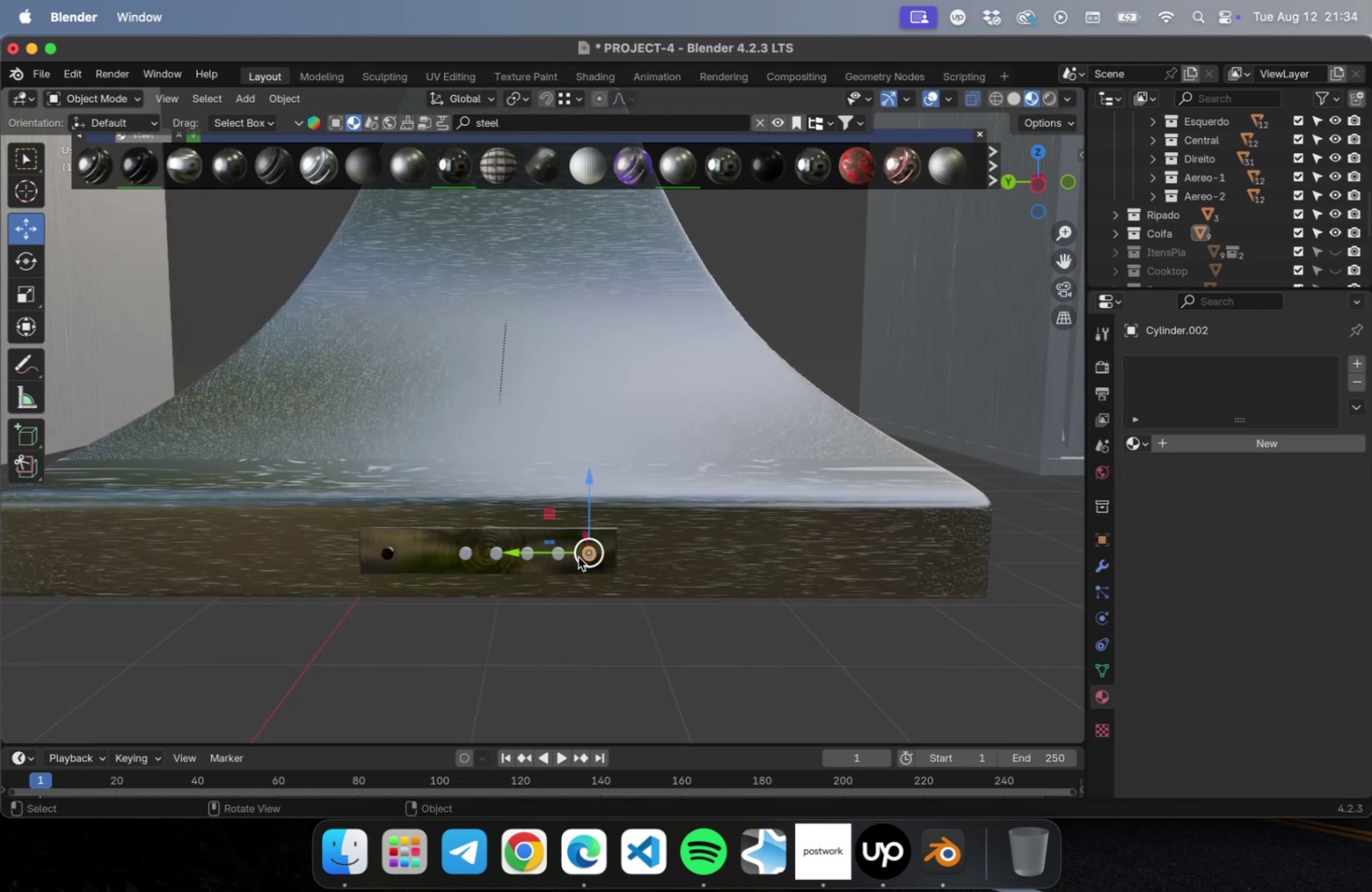 
hold_key(key=ShiftLeft, duration=3.4)
left_click([562, 556])
 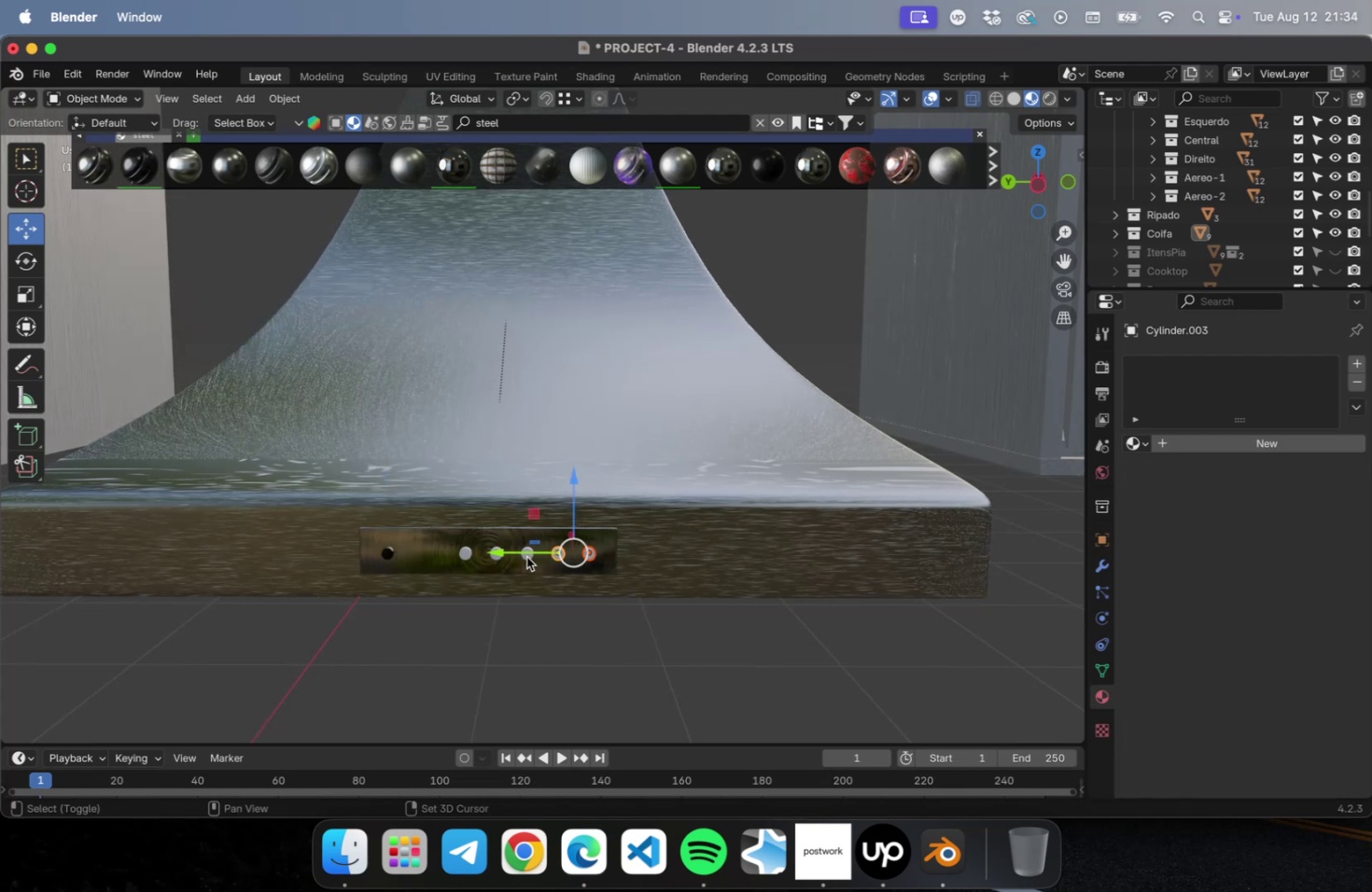 
double_click([526, 556])
 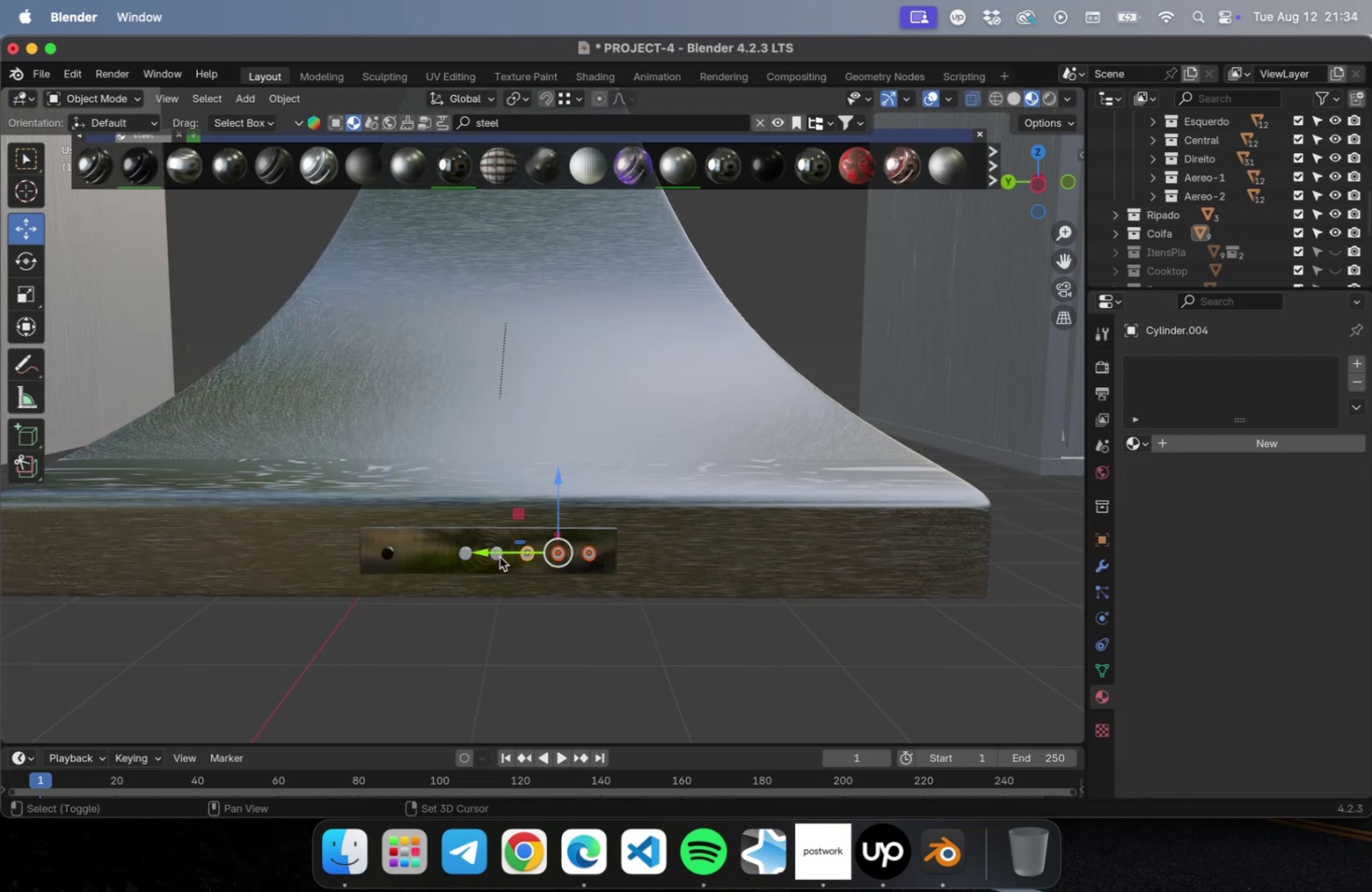 
left_click([499, 556])
 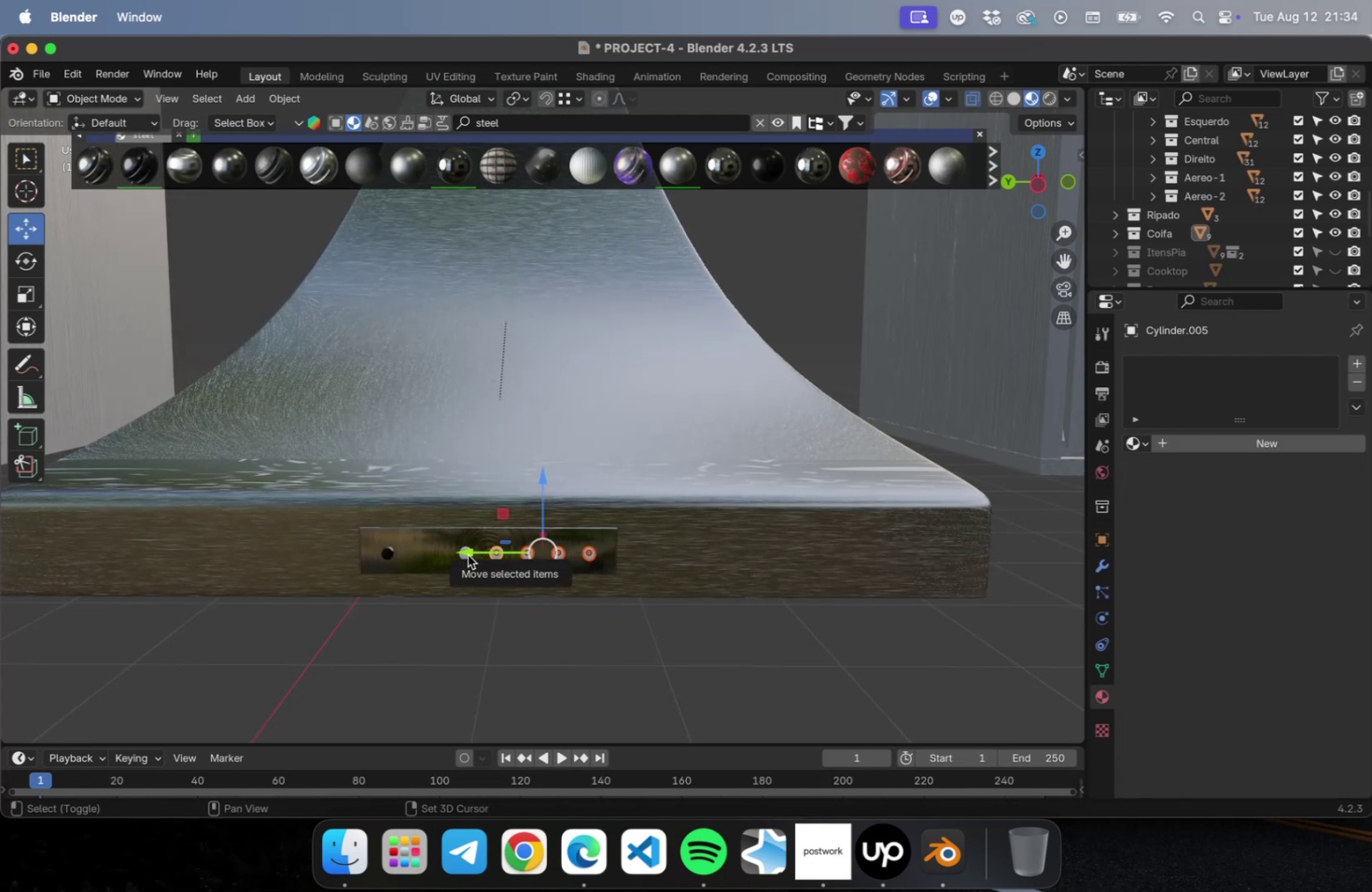 
left_click([466, 554])
 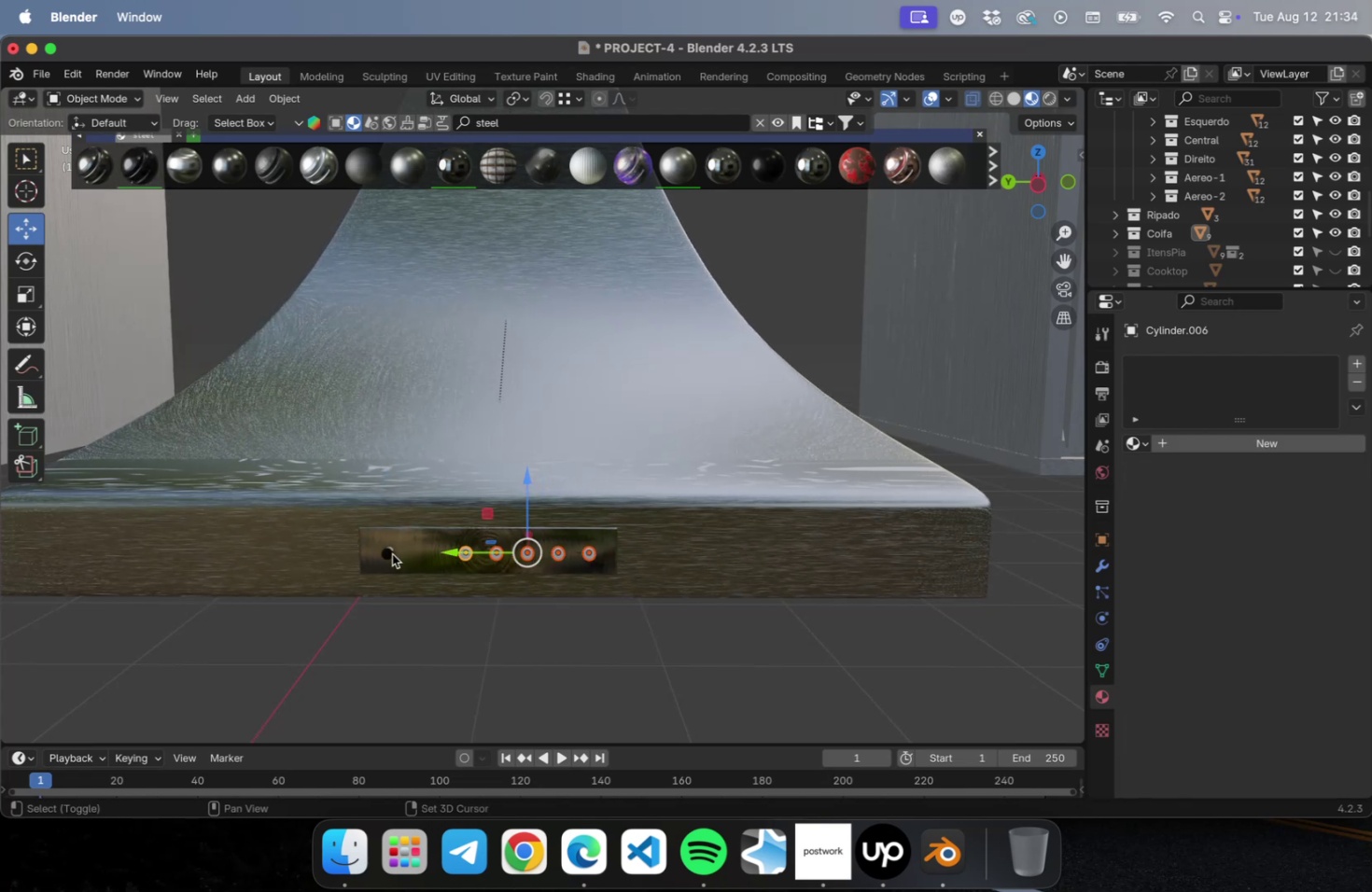 
left_click([391, 553])
 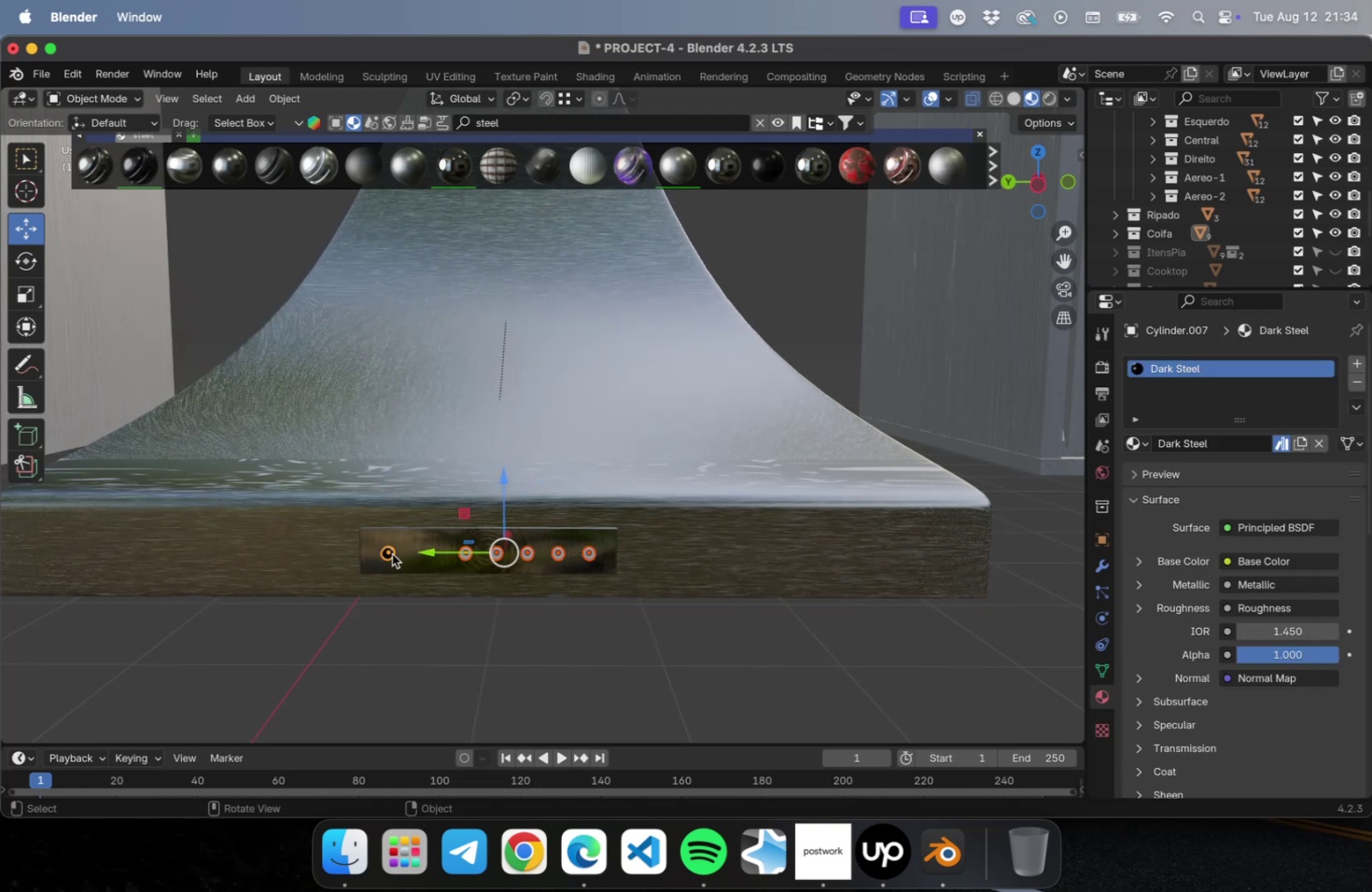 
key(Meta+L)
 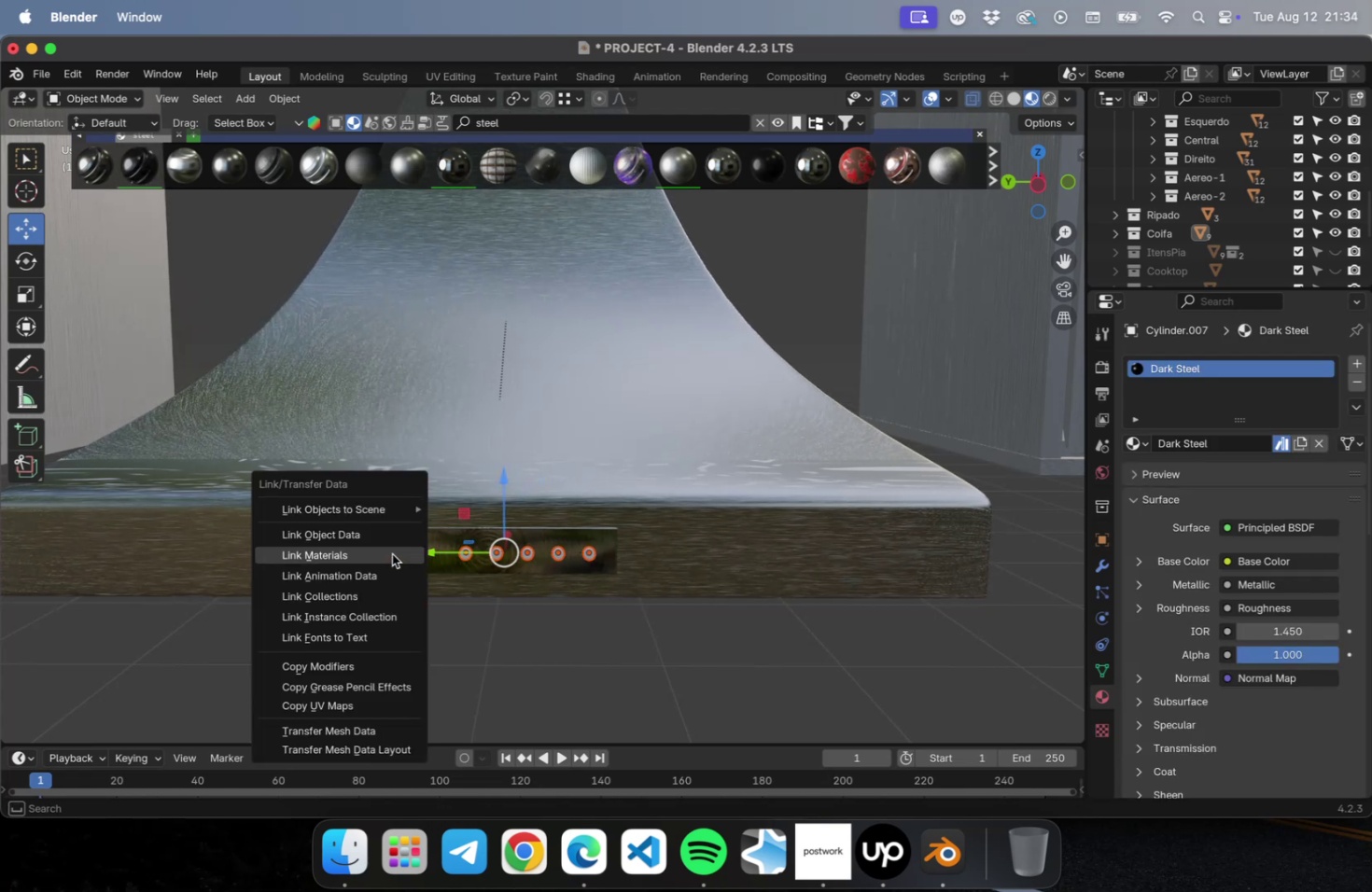 
left_click([392, 553])
 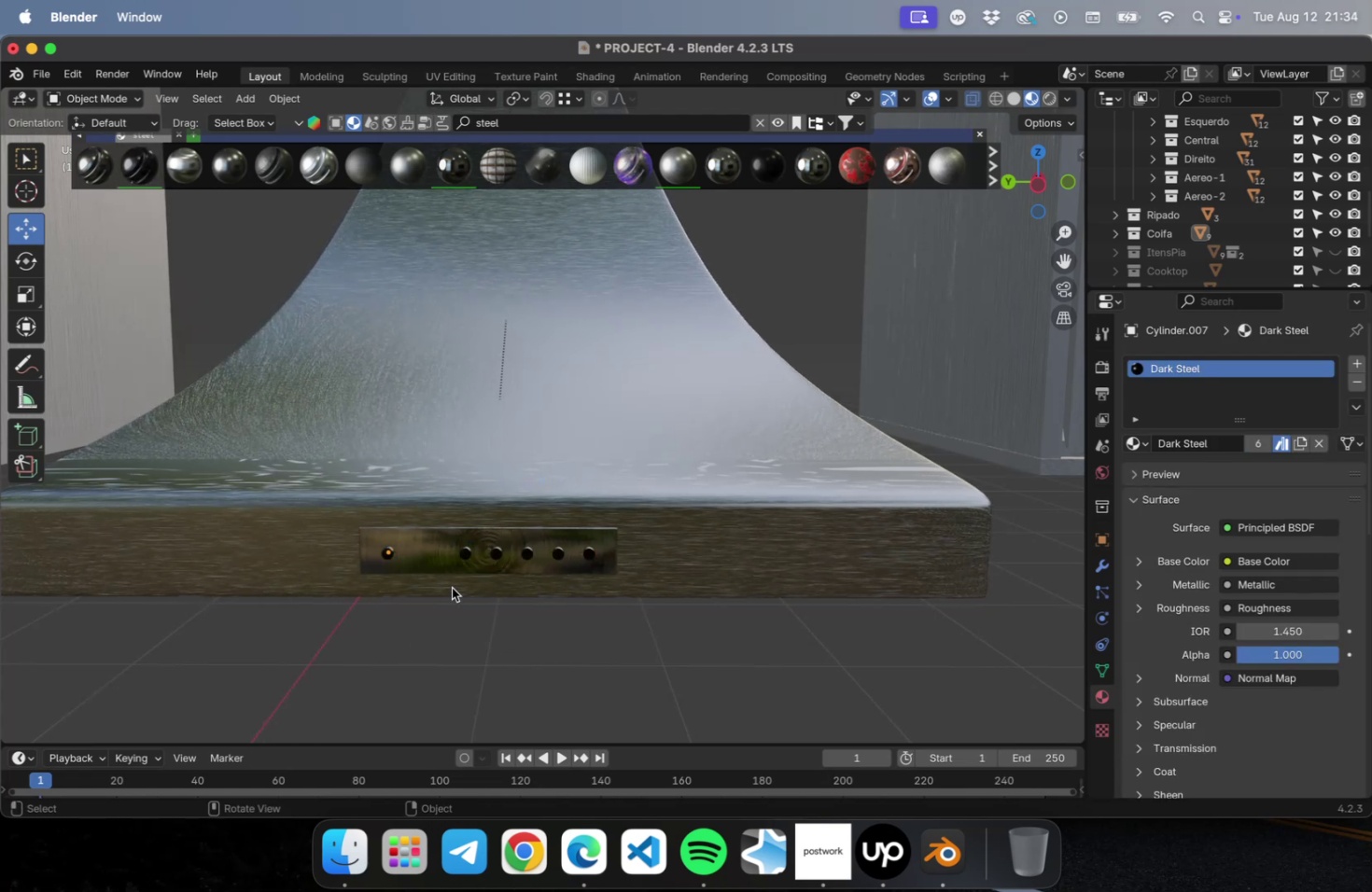 
left_click([430, 564])
 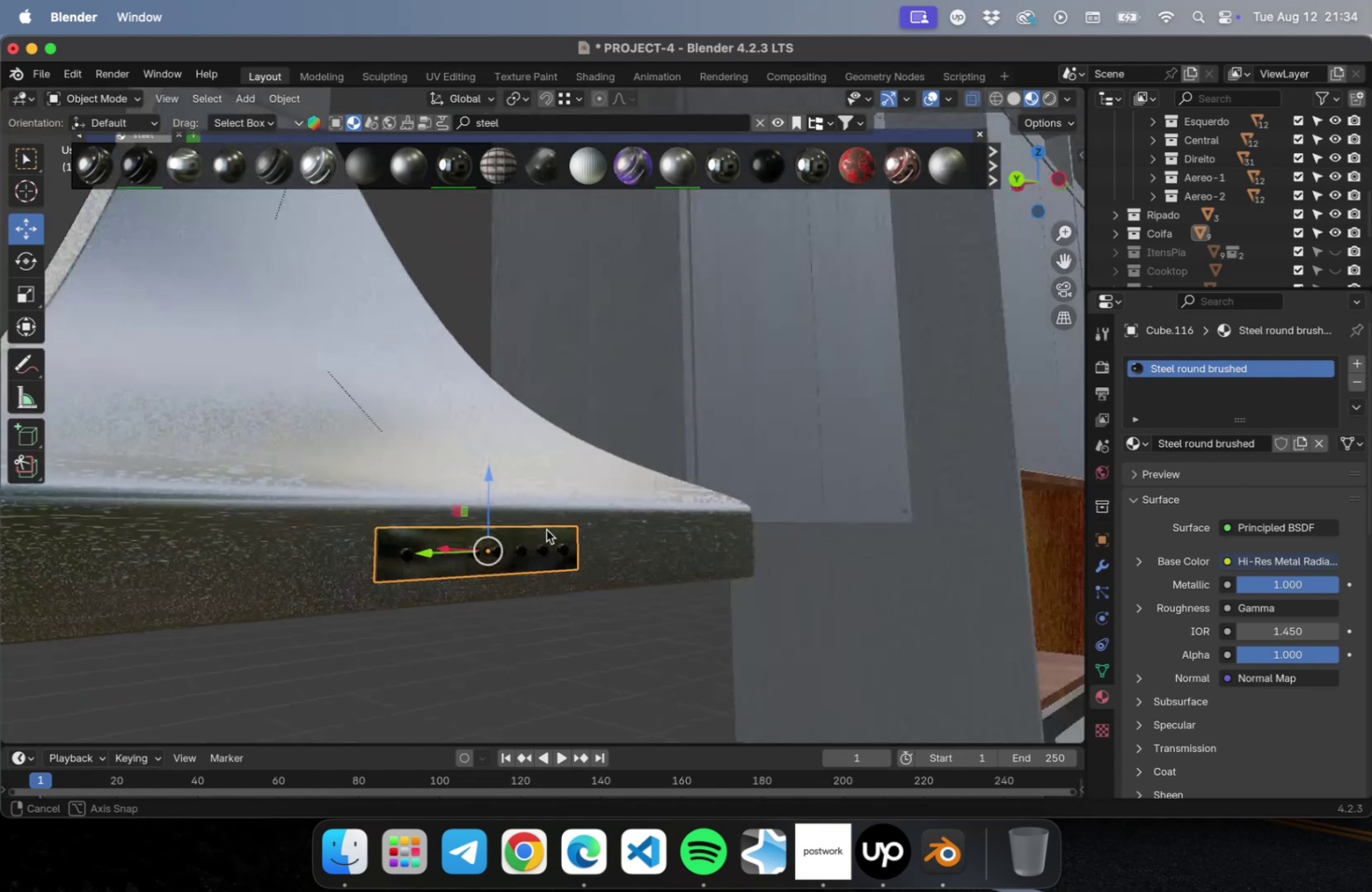 
scroll: coordinate [527, 594], scroll_direction: up, amount: 15.0
 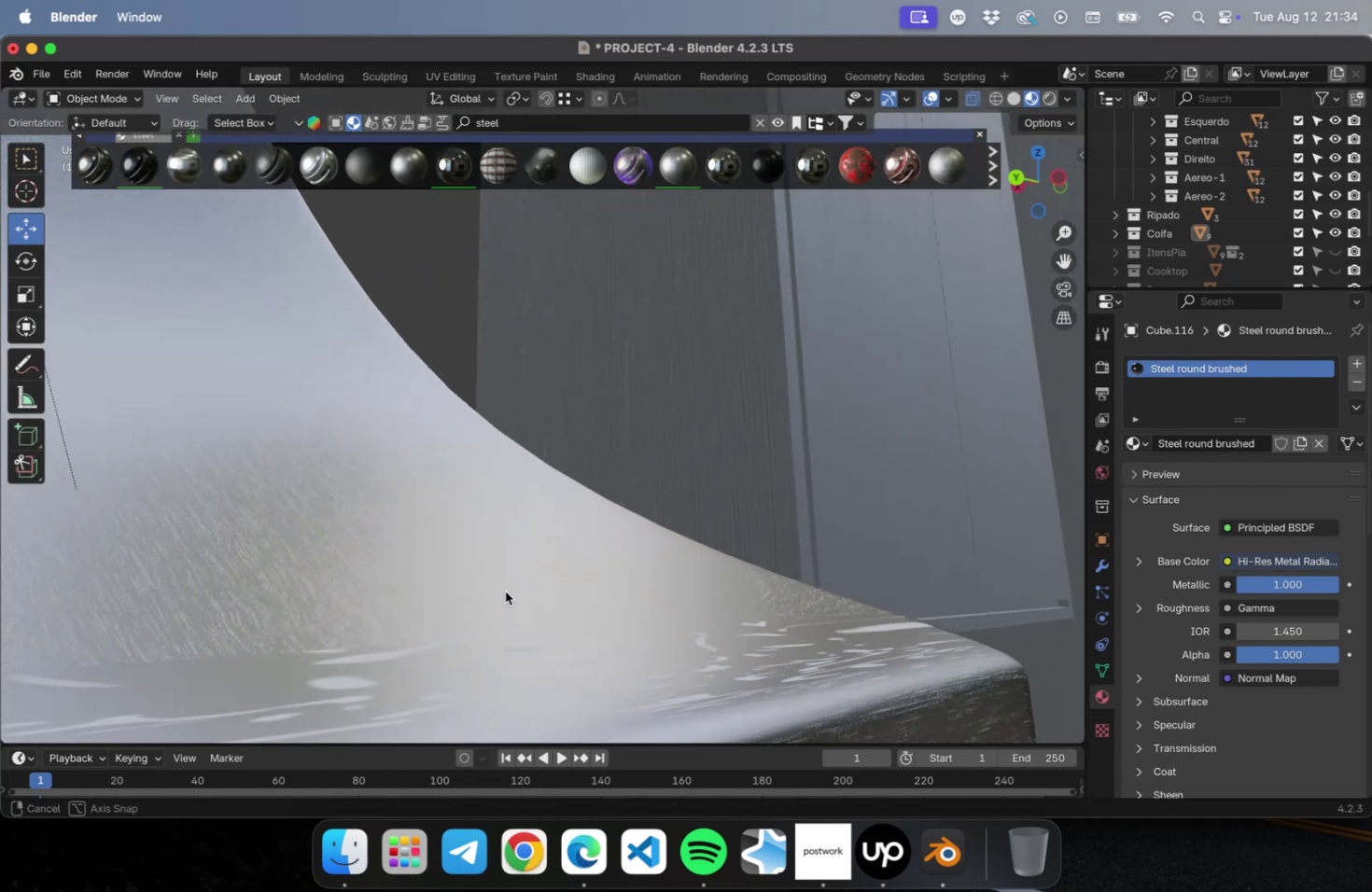 
hold_key(key=ShiftLeft, duration=1.03)
 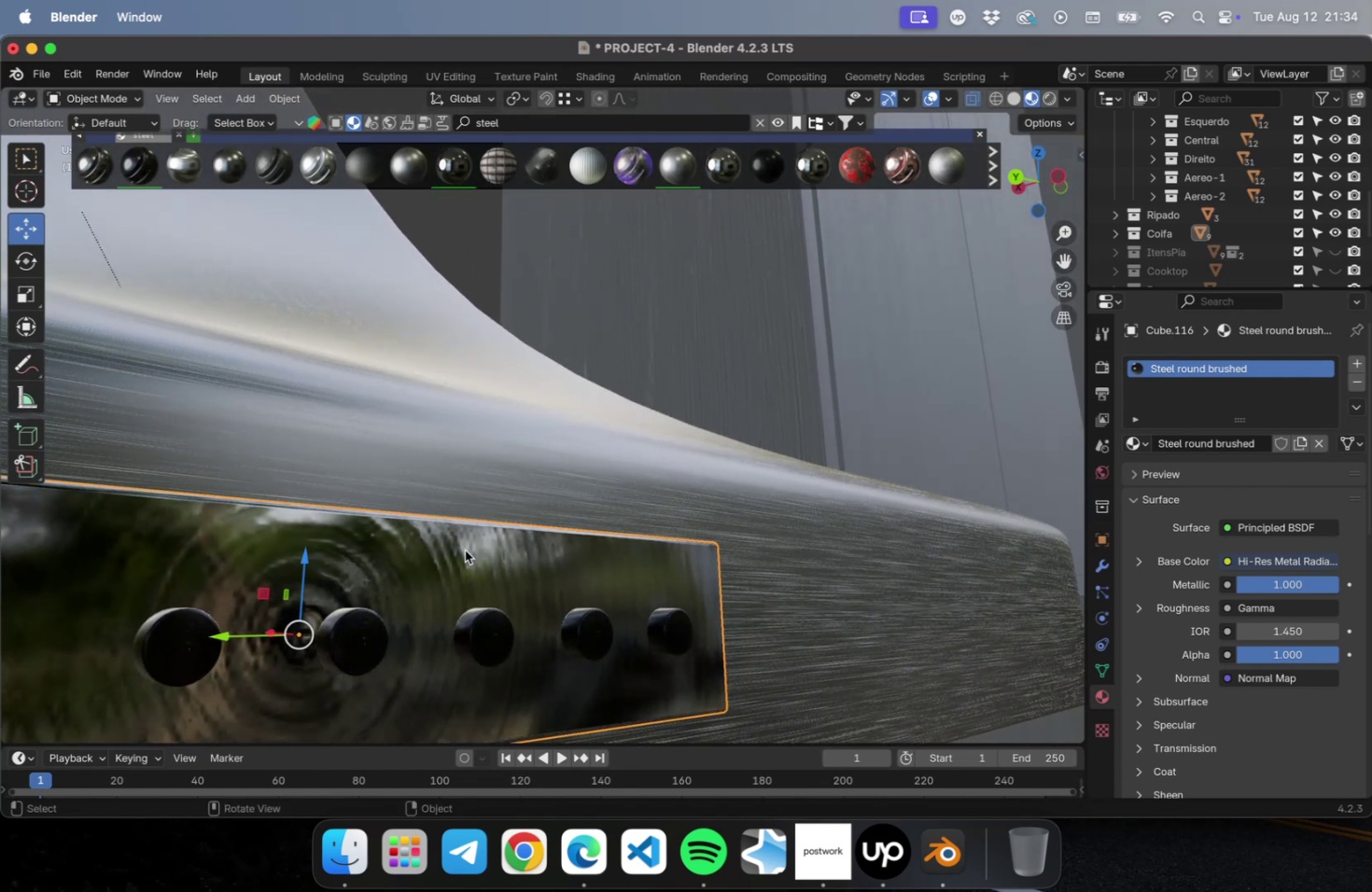 
scroll: coordinate [457, 551], scroll_direction: down, amount: 10.0
 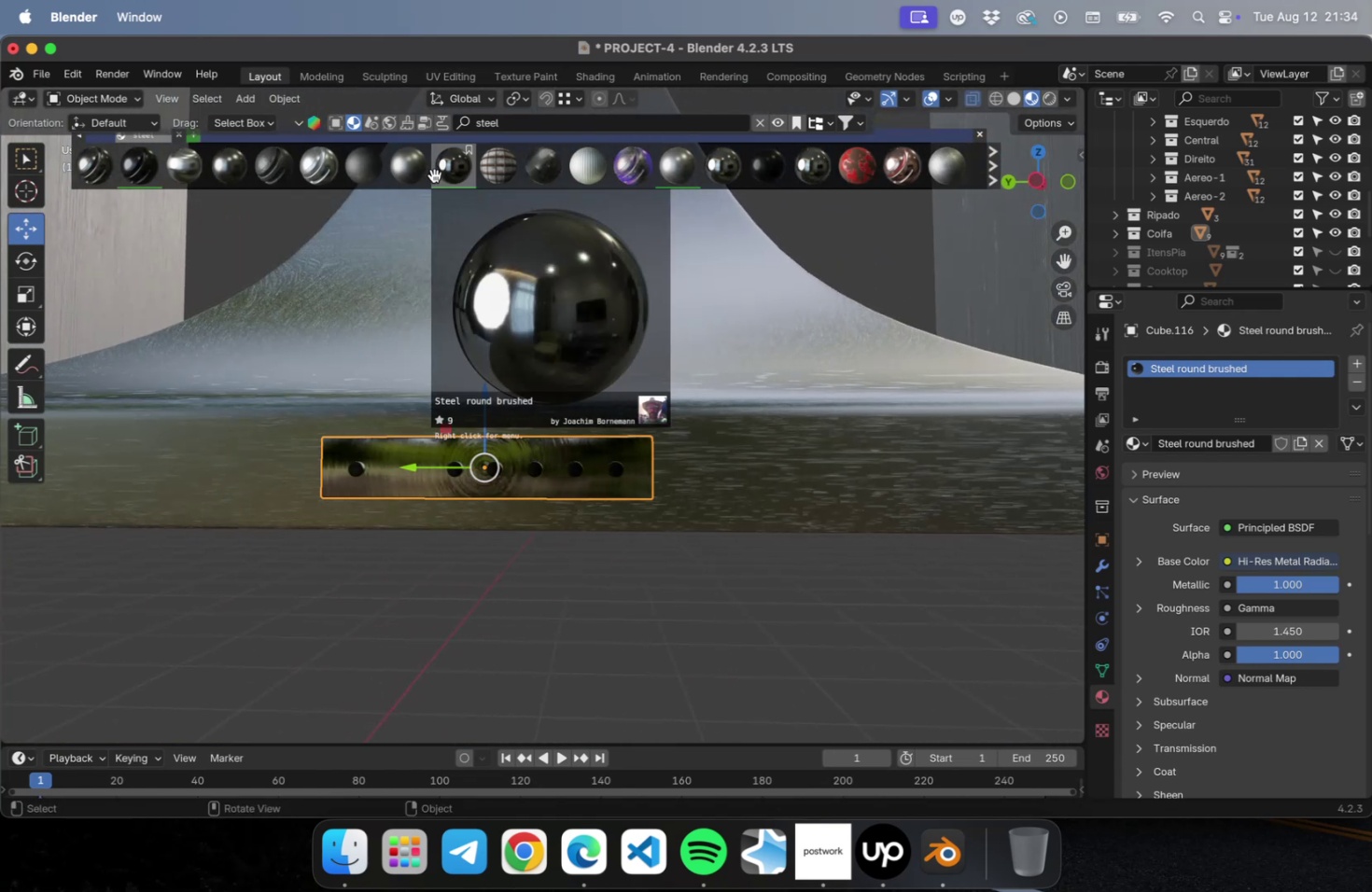 
wait(7.29)
 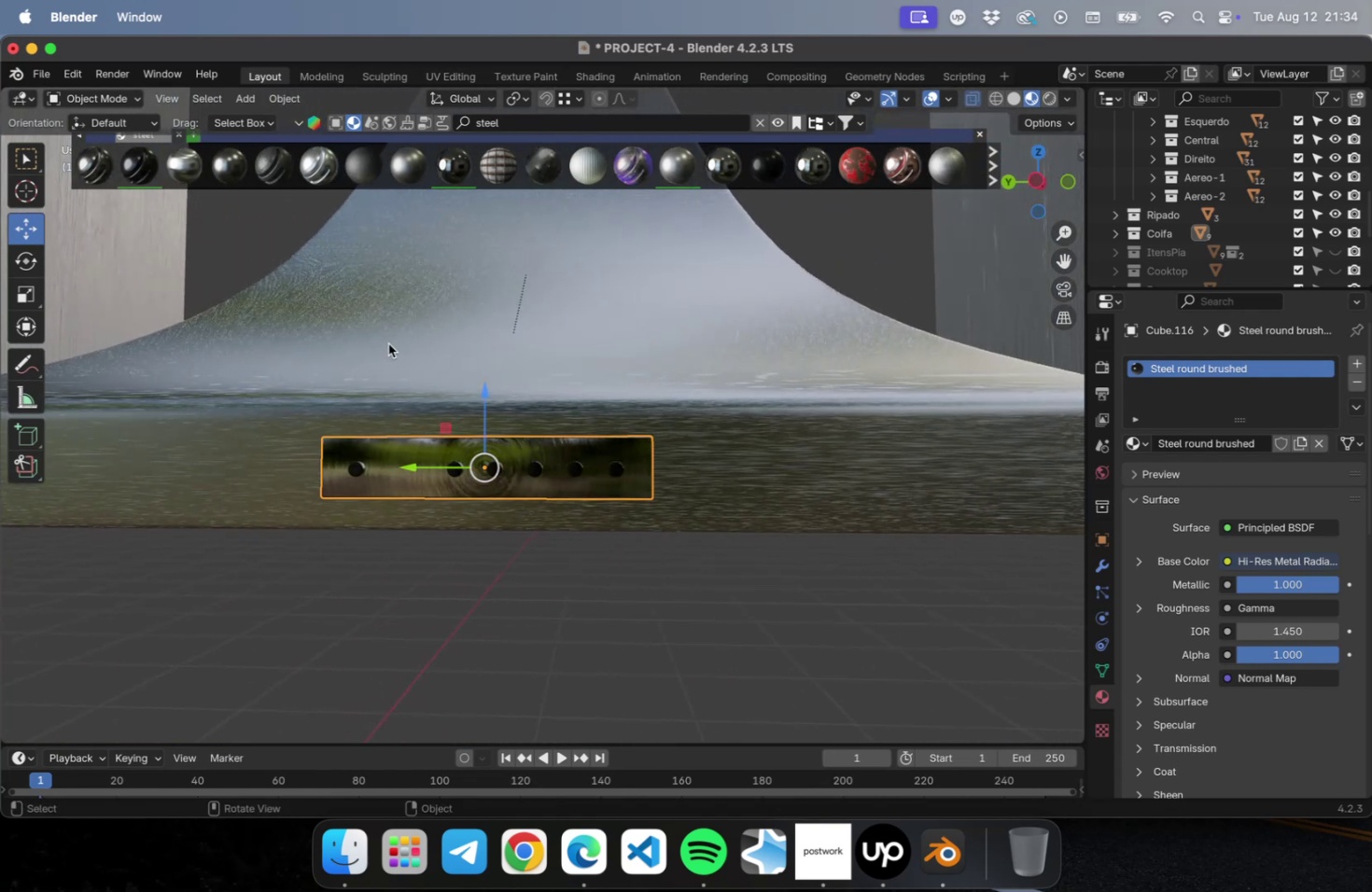 
left_click([667, 176])
 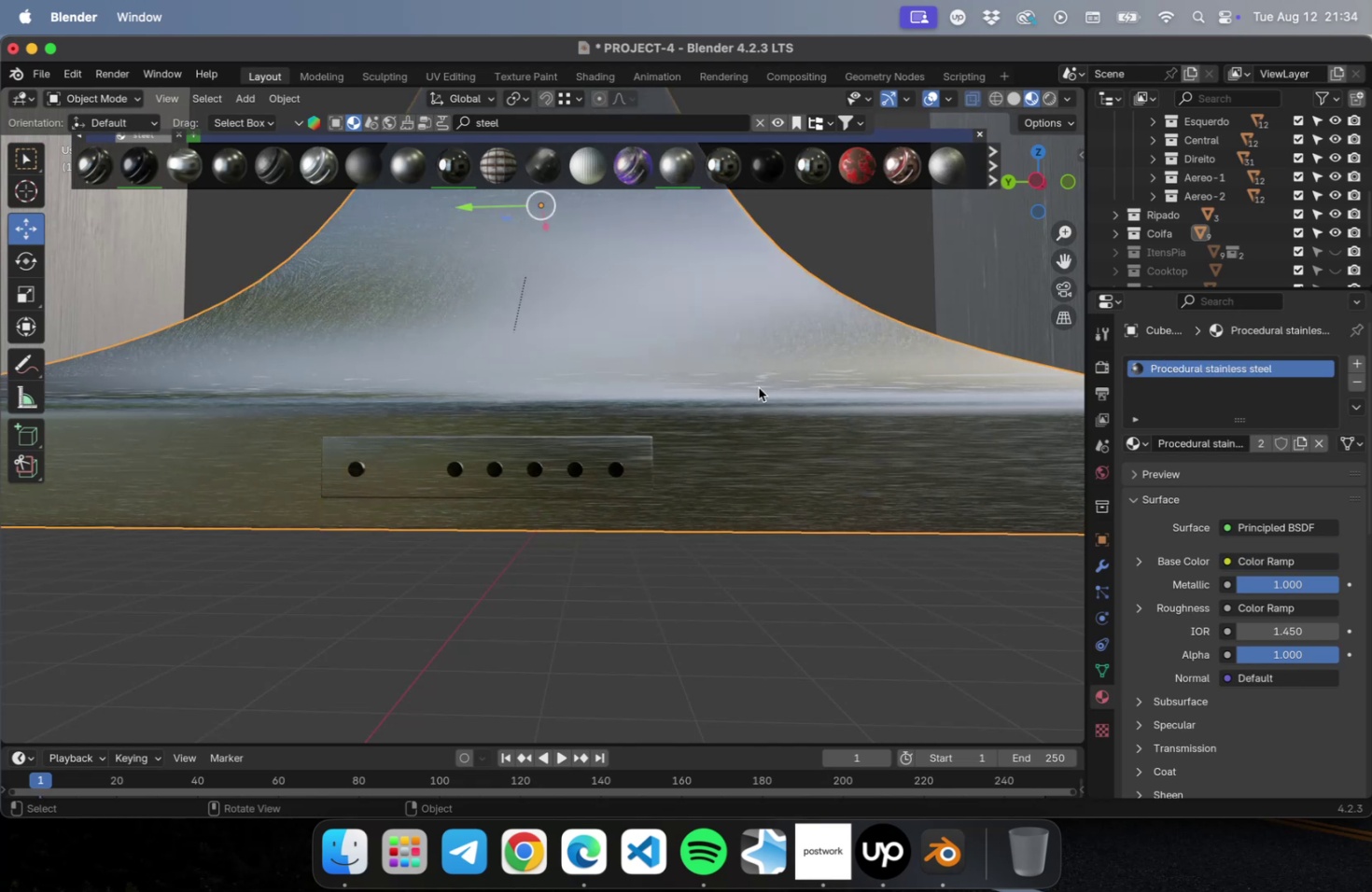 
left_click([706, 427])
 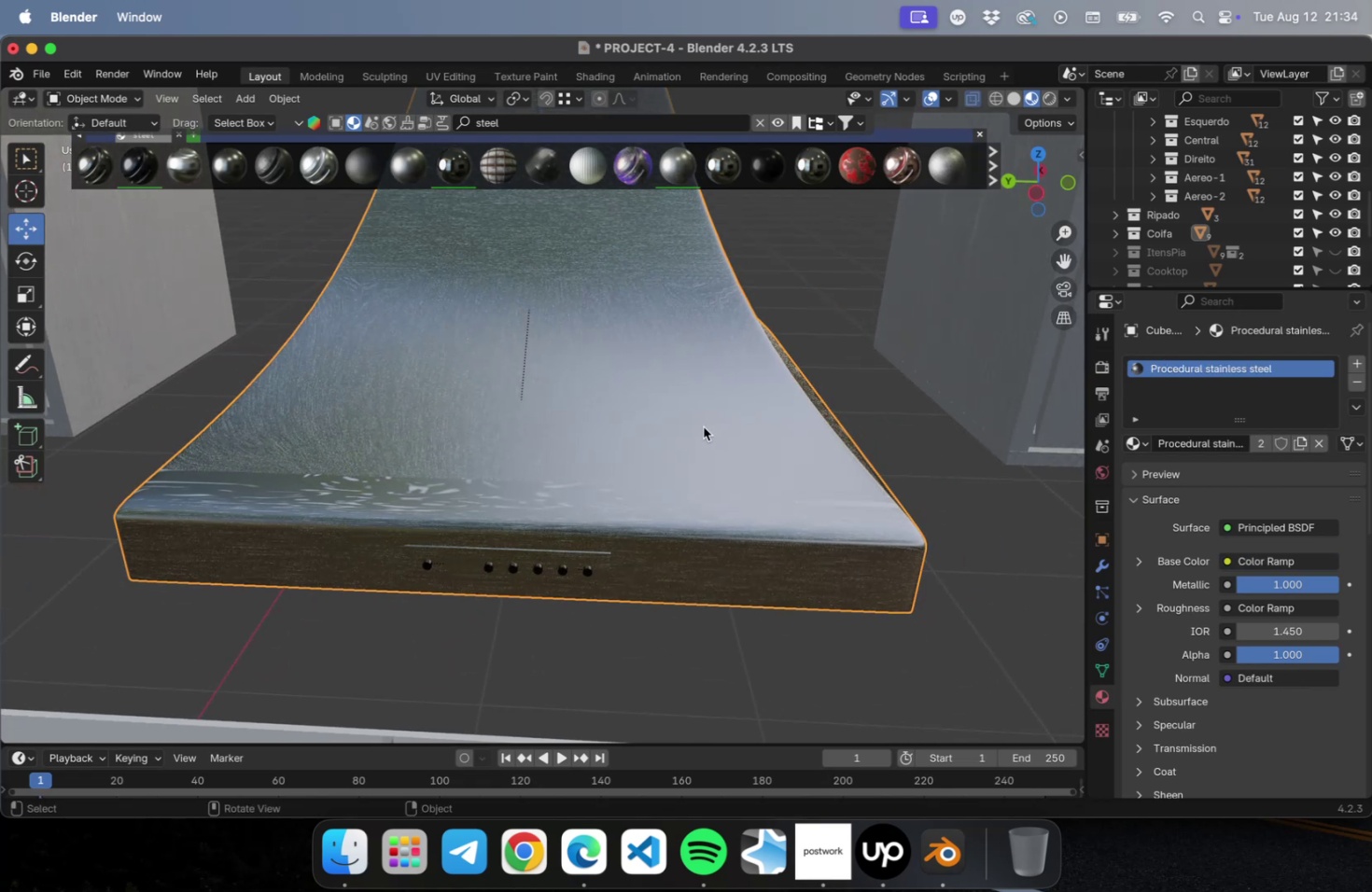 
key(Tab)
type(a3a)
 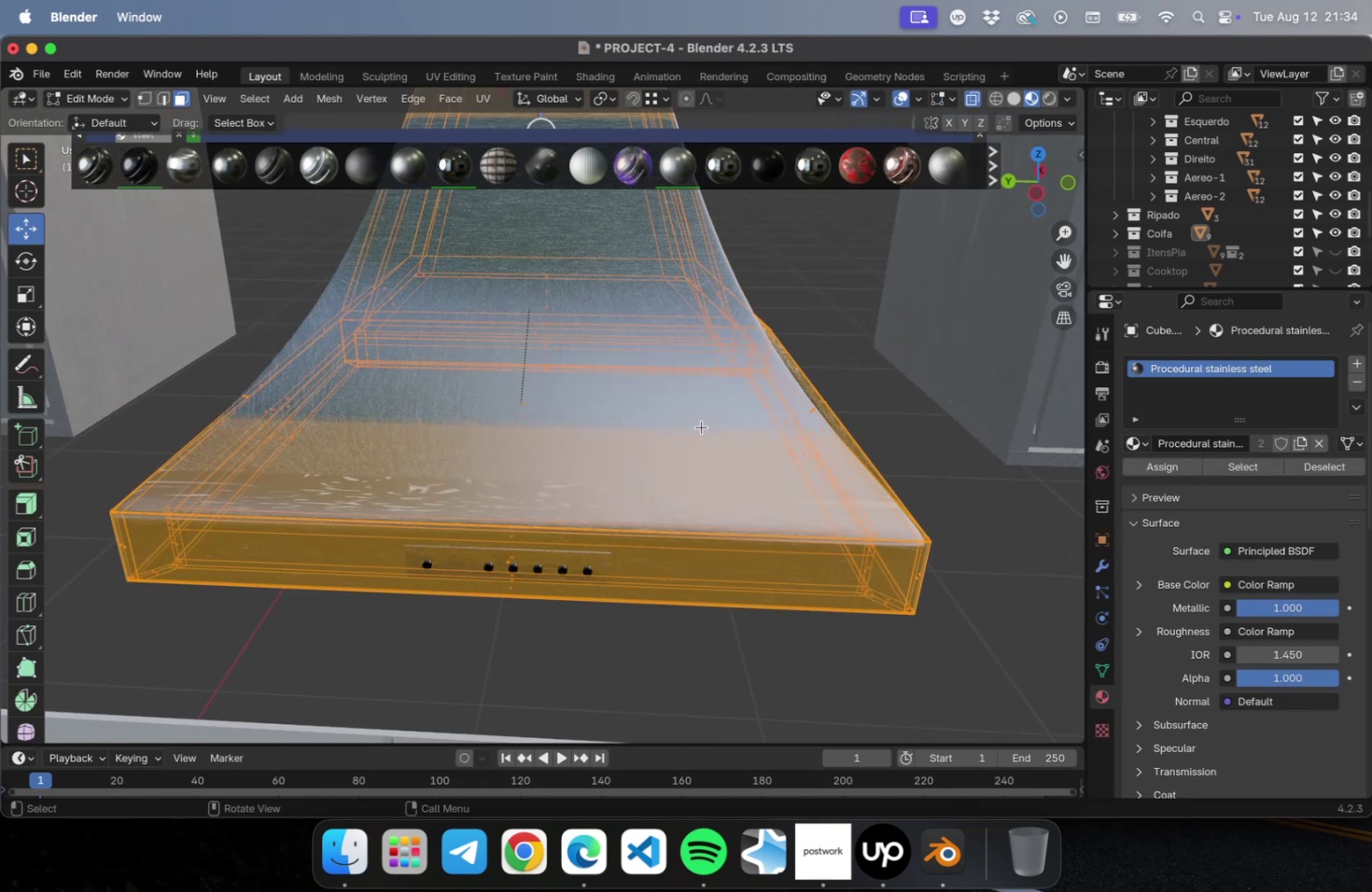 
right_click([701, 426])
 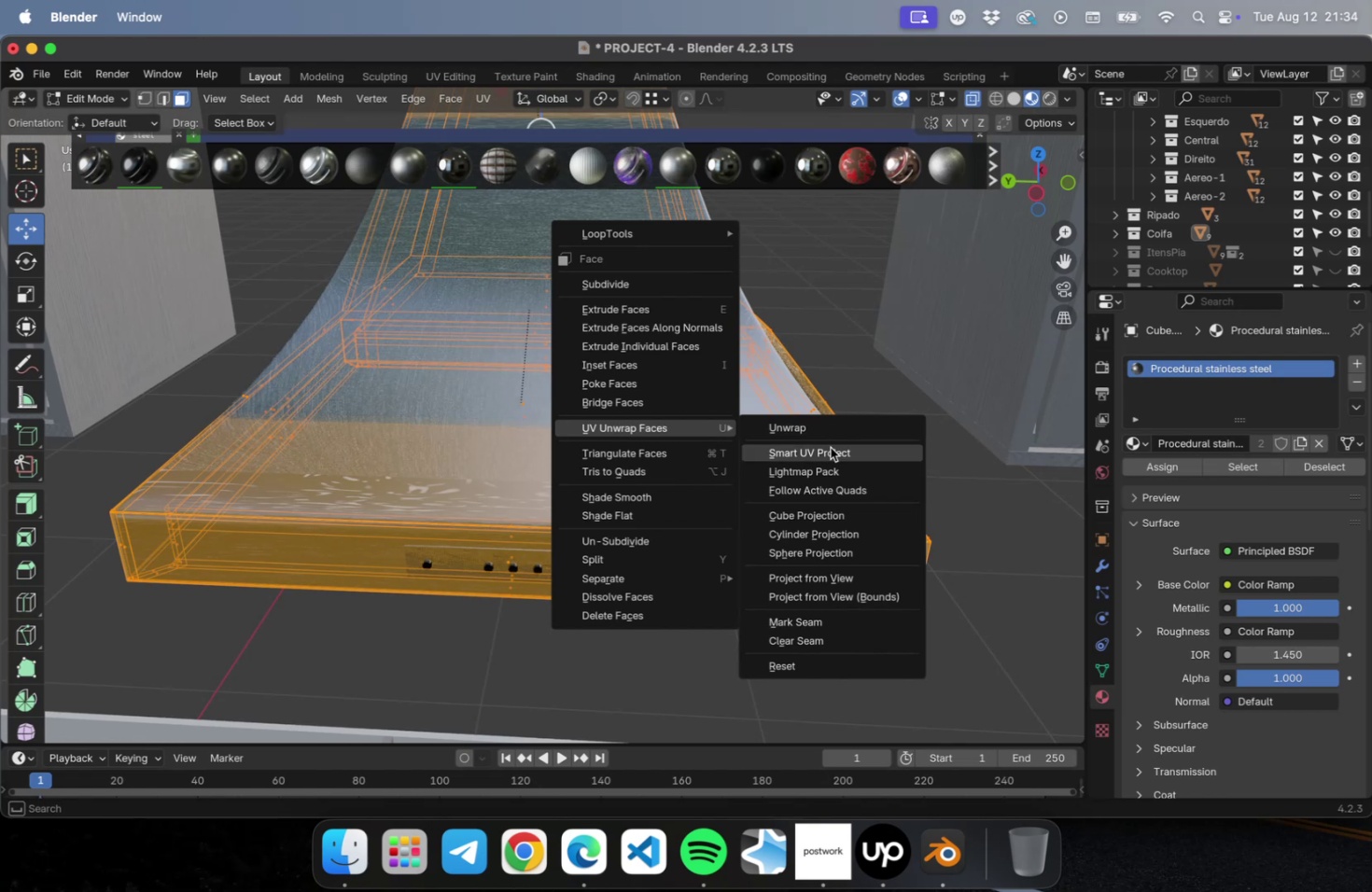 
left_click([830, 447])
 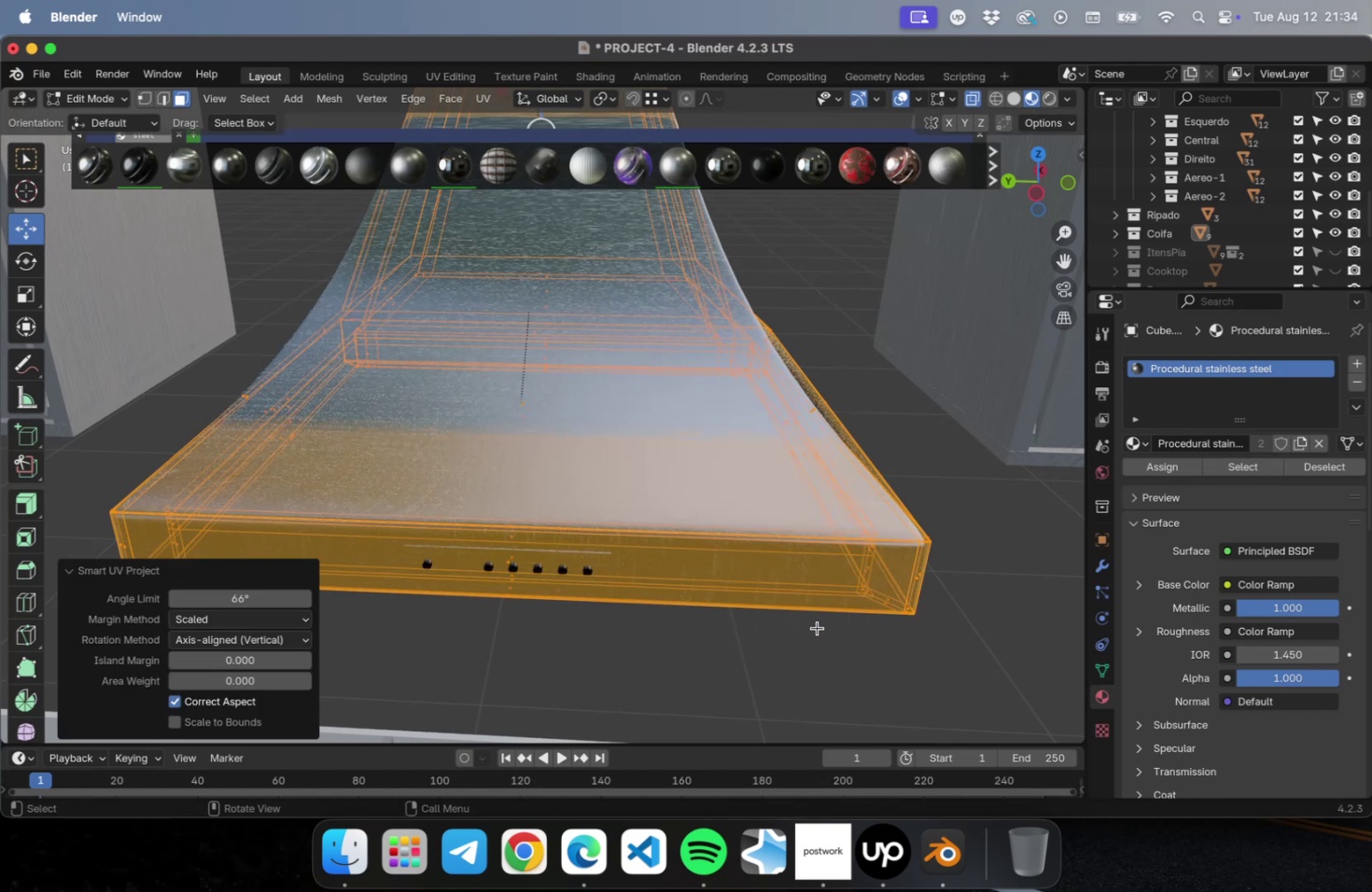 
key(Tab)
 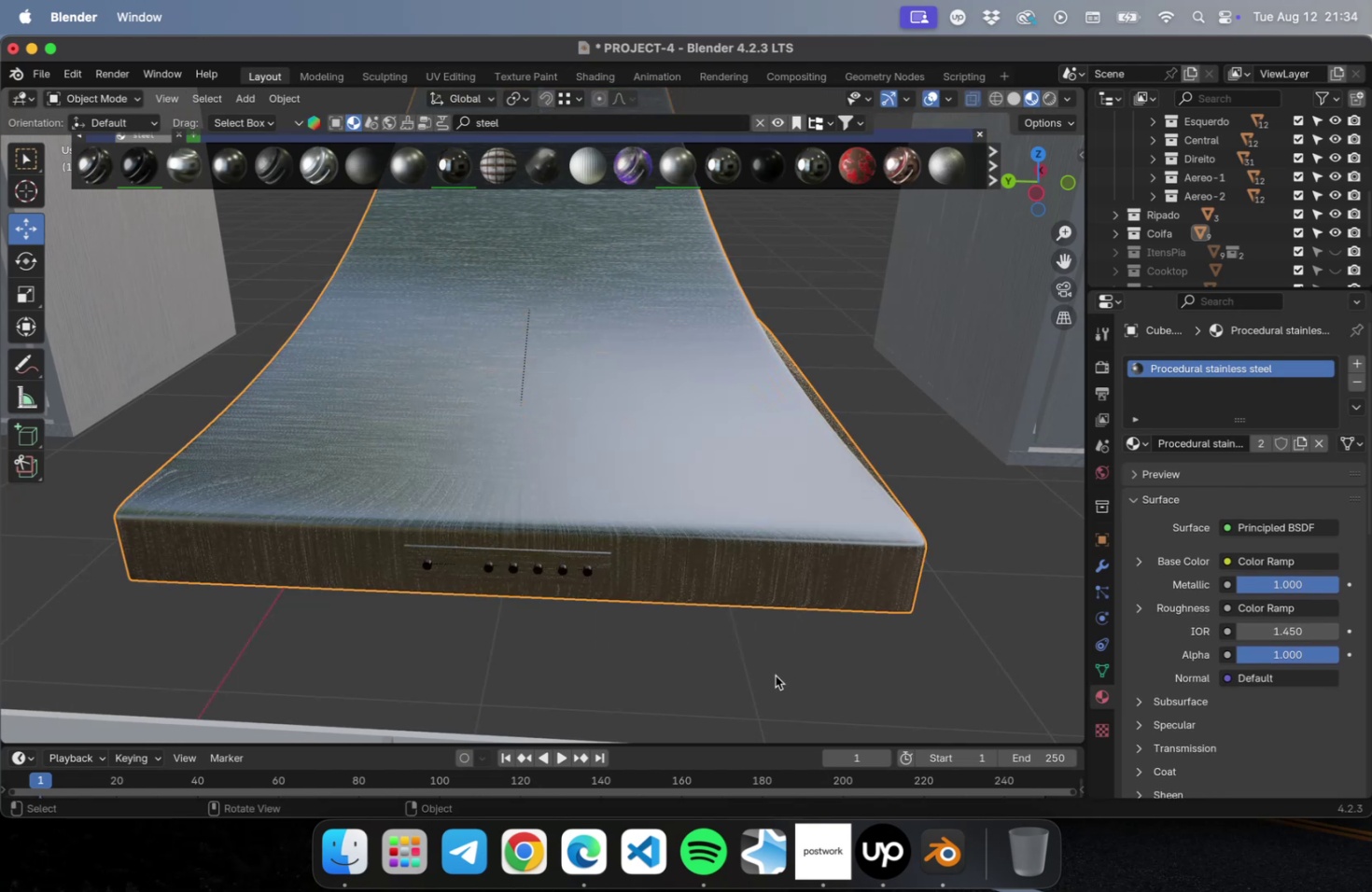 
left_click([775, 675])
 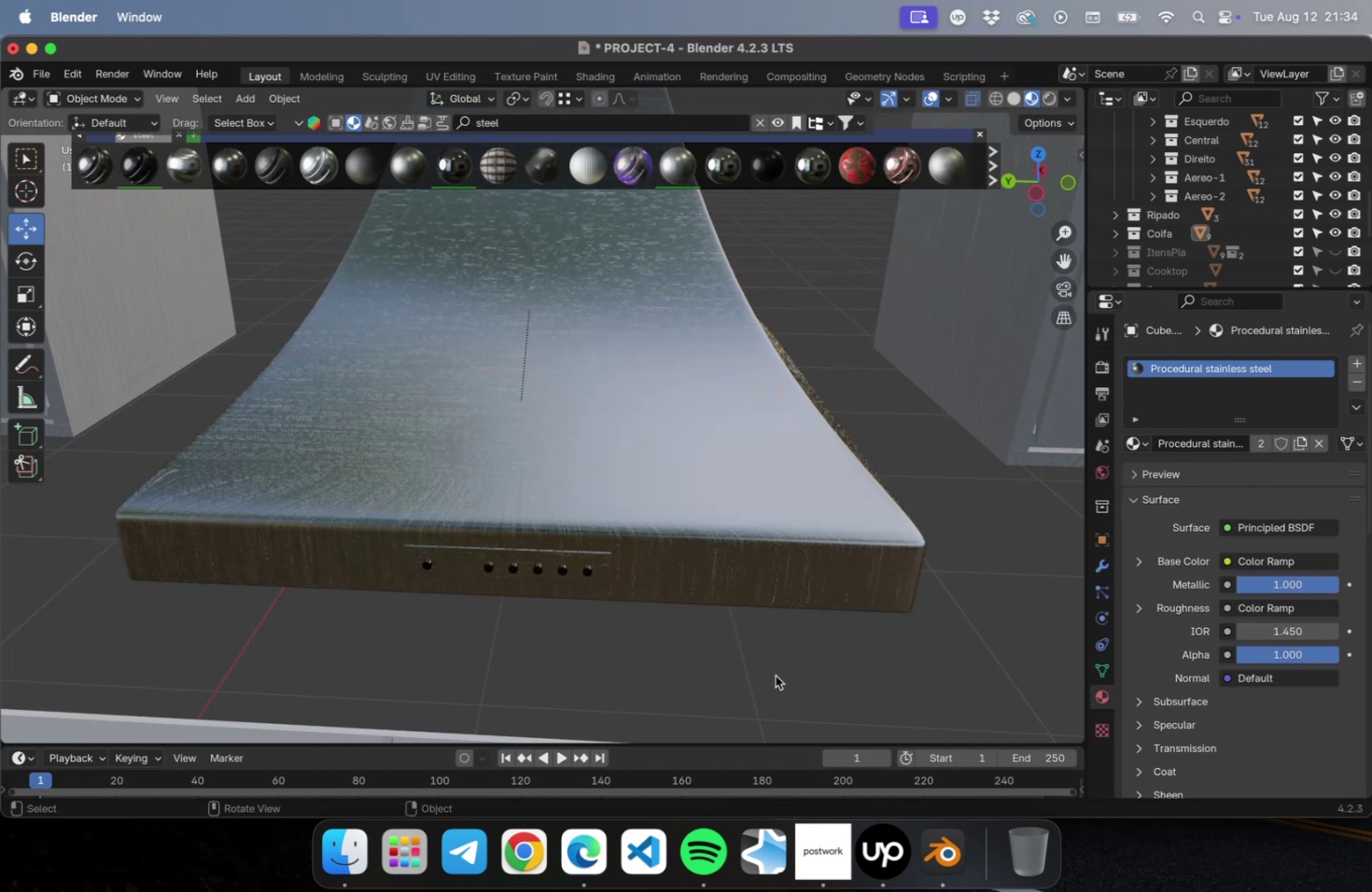 
hold_key(key=CommandLeft, duration=0.37)
 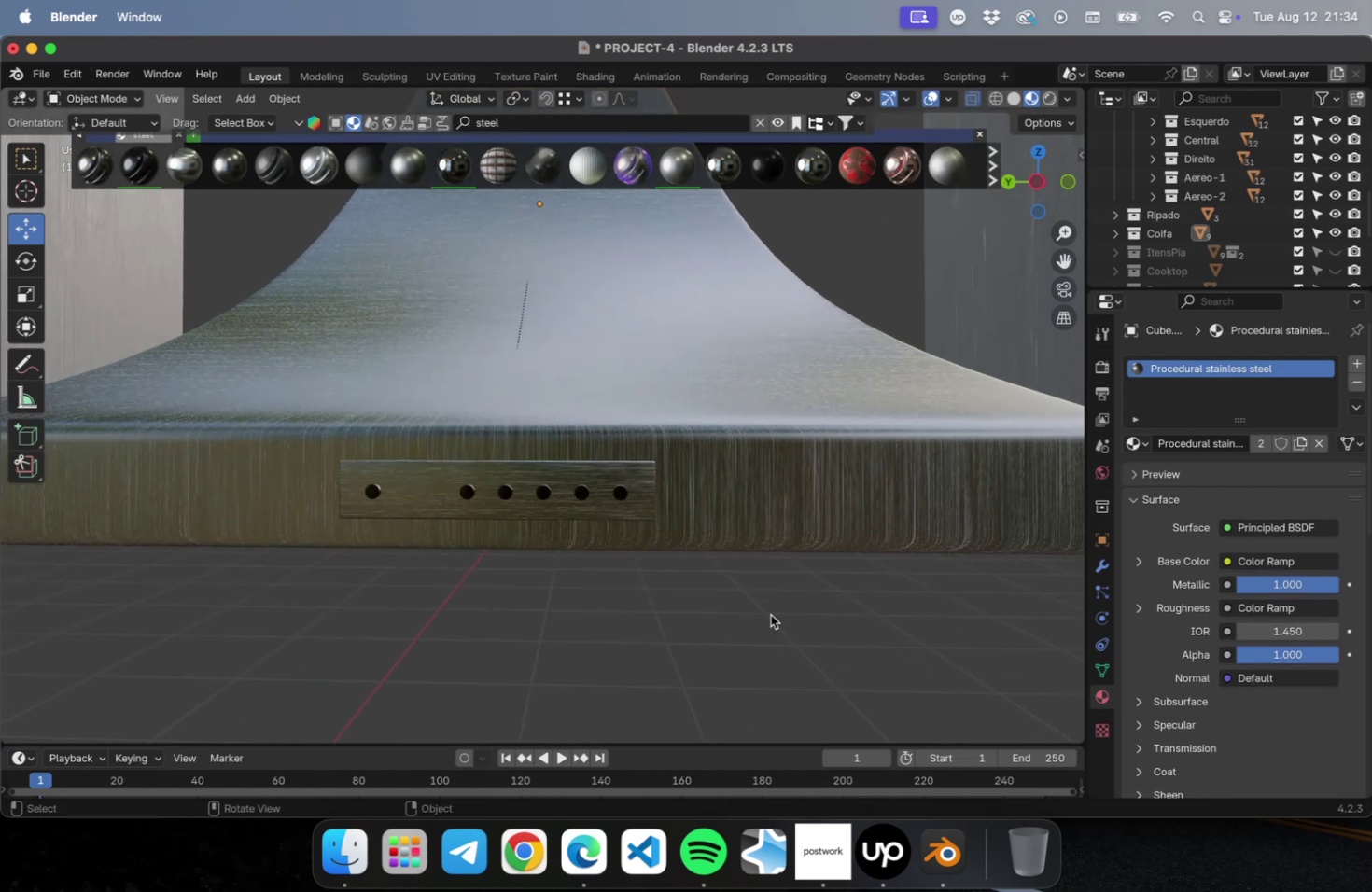 
key(Meta+Z)
 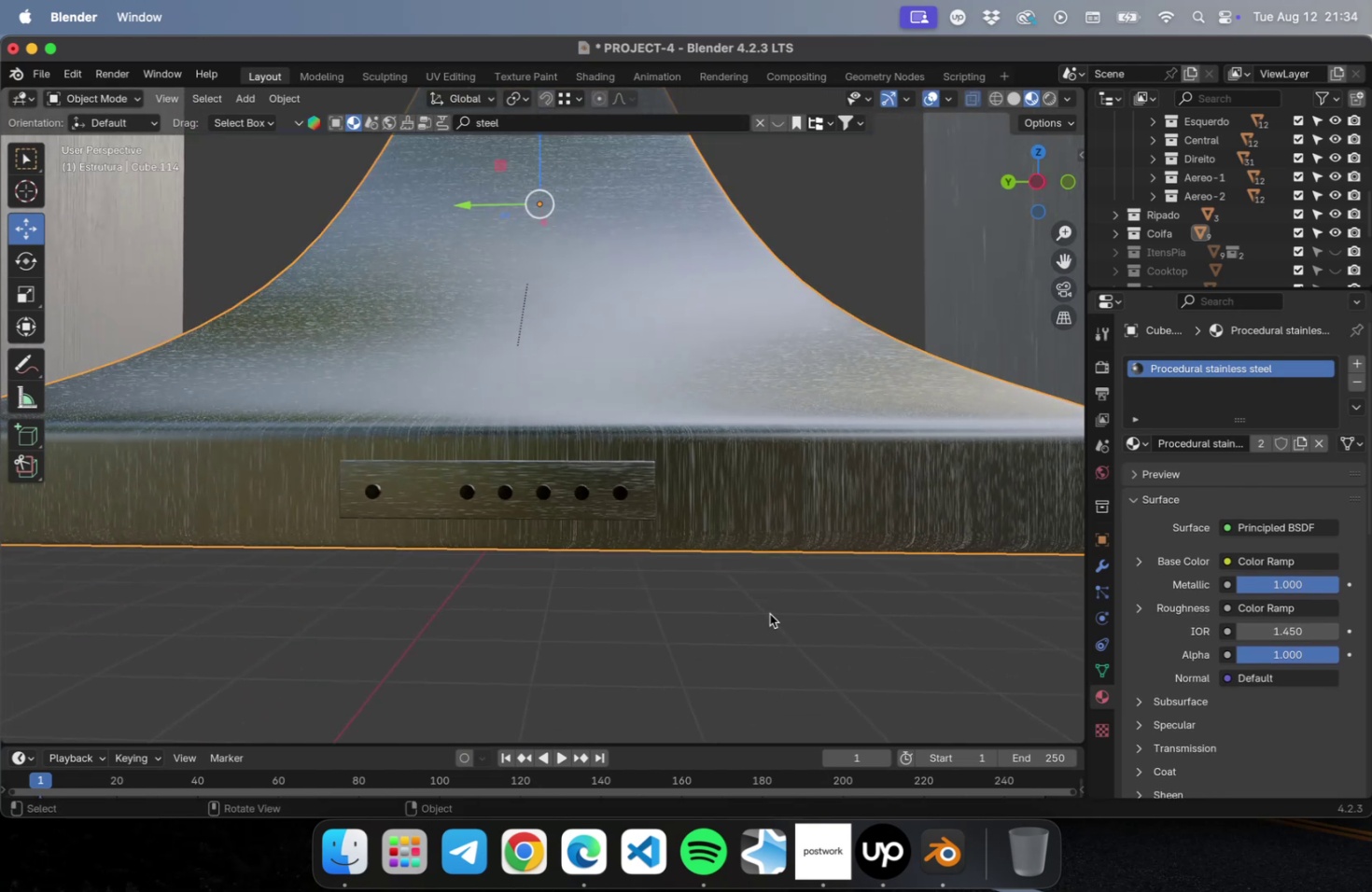 
key(Shift+ShiftLeft)
 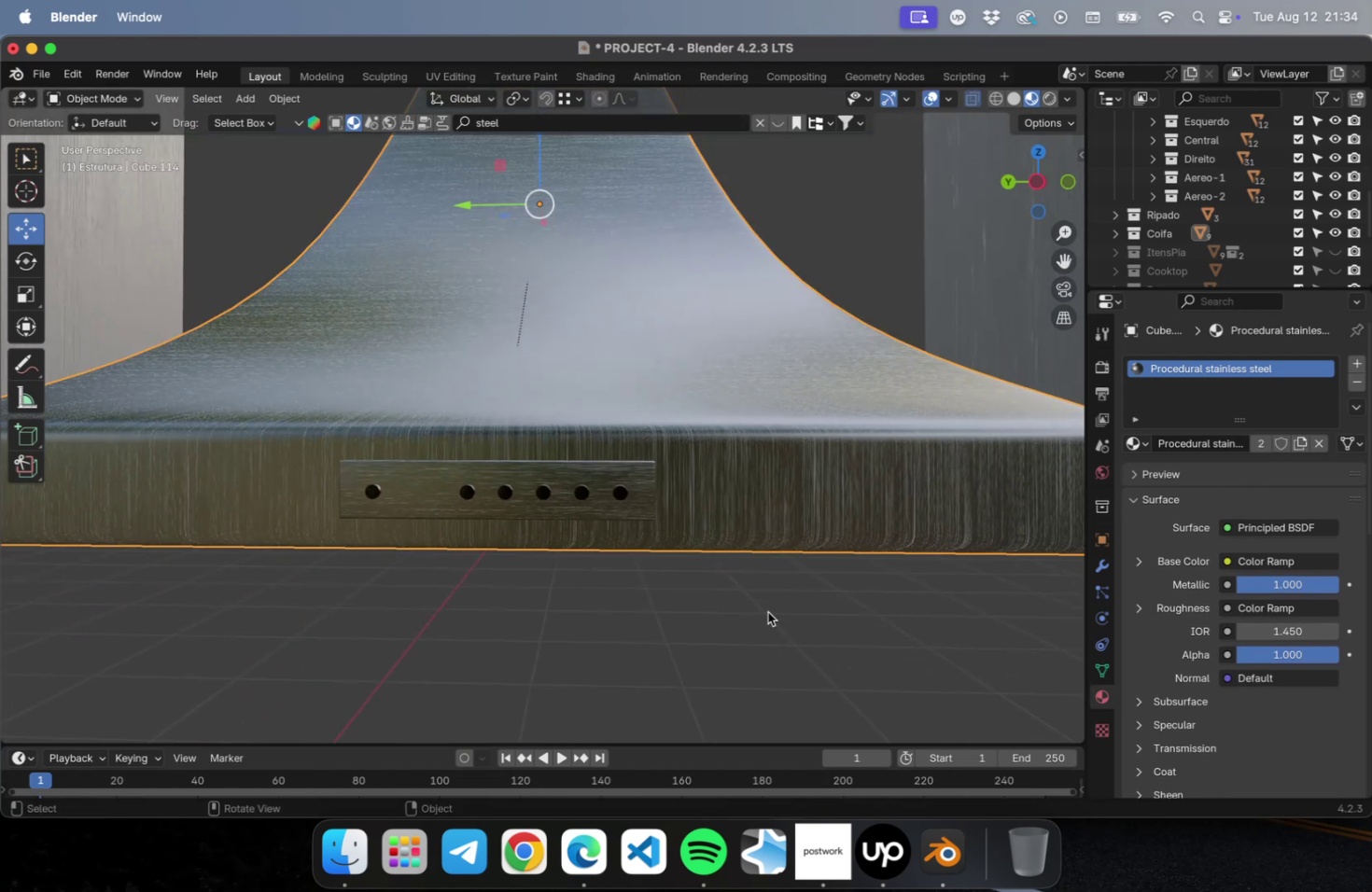 
key(Meta+CommandLeft)
 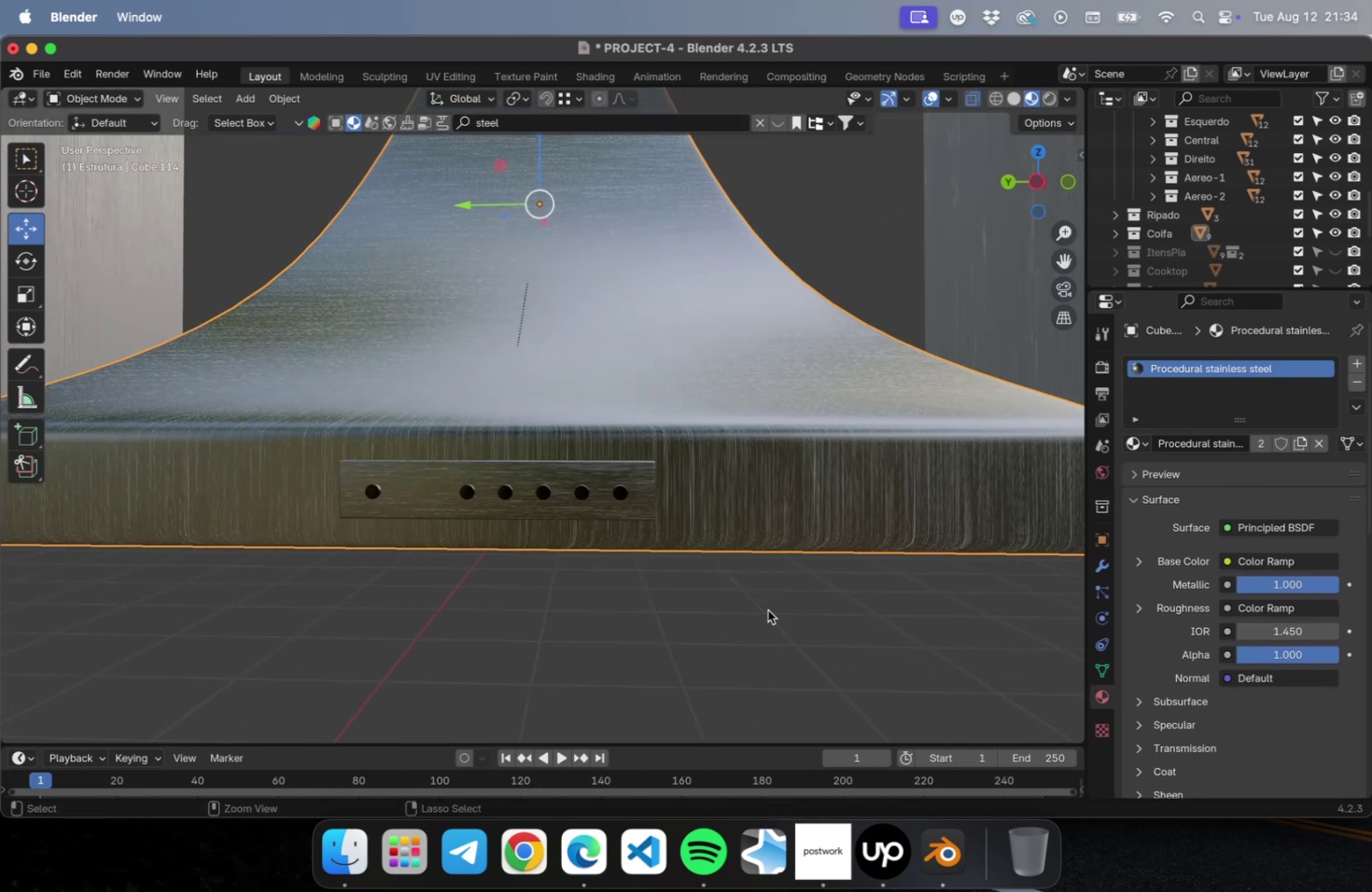 
key(Meta+Z)
 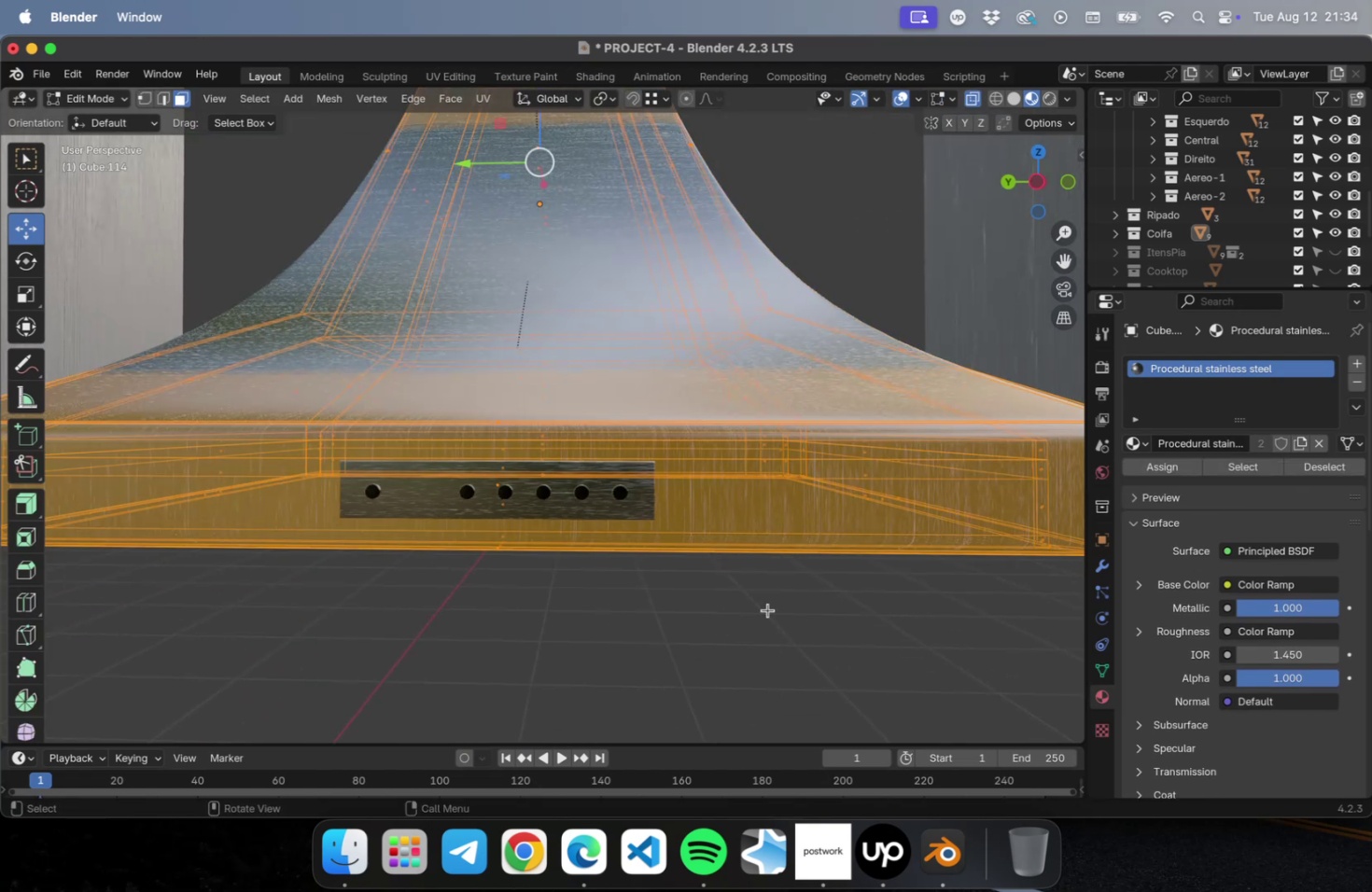 
hold_key(key=ShiftLeft, duration=0.49)
 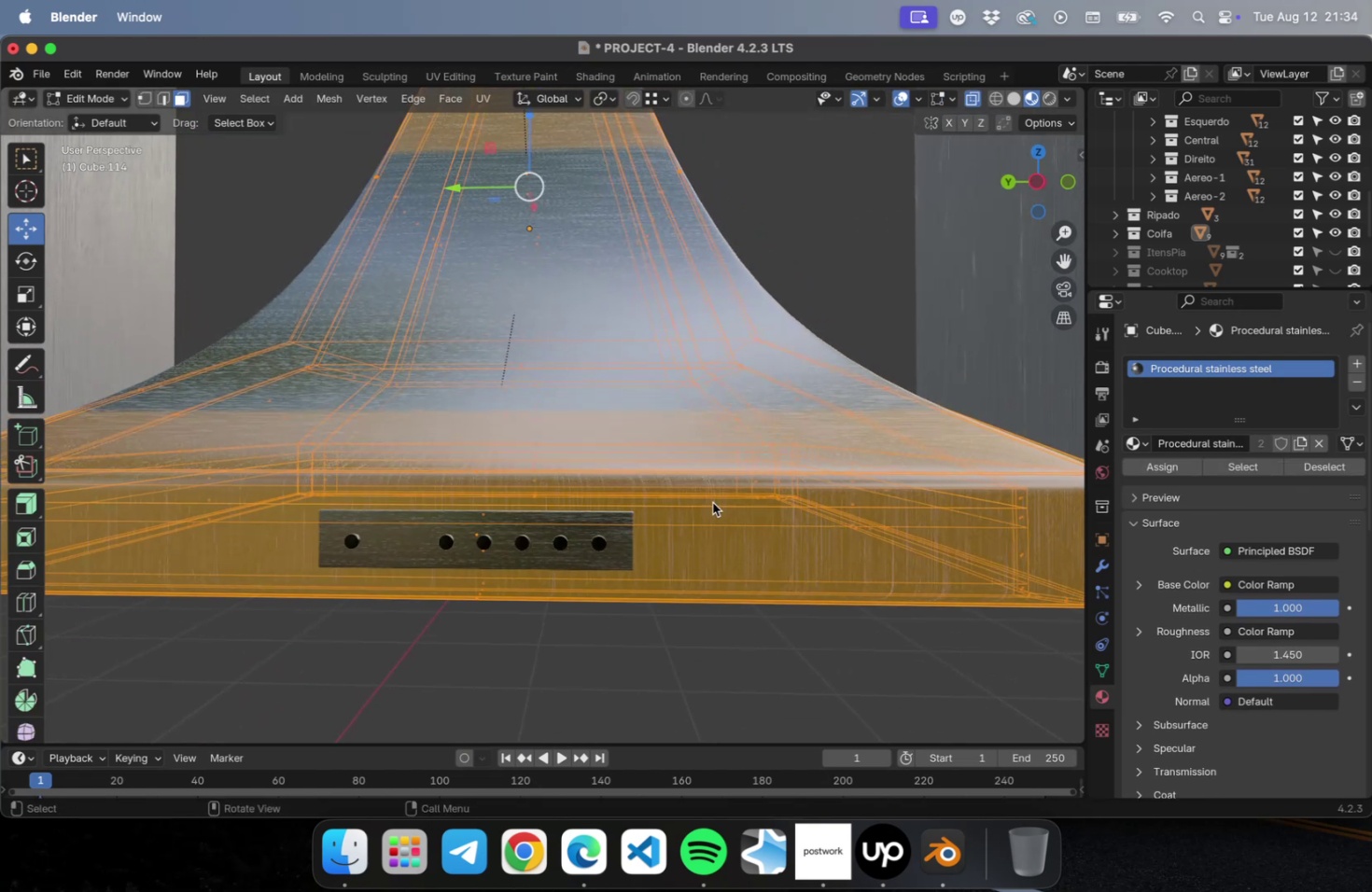 
right_click([712, 502])
 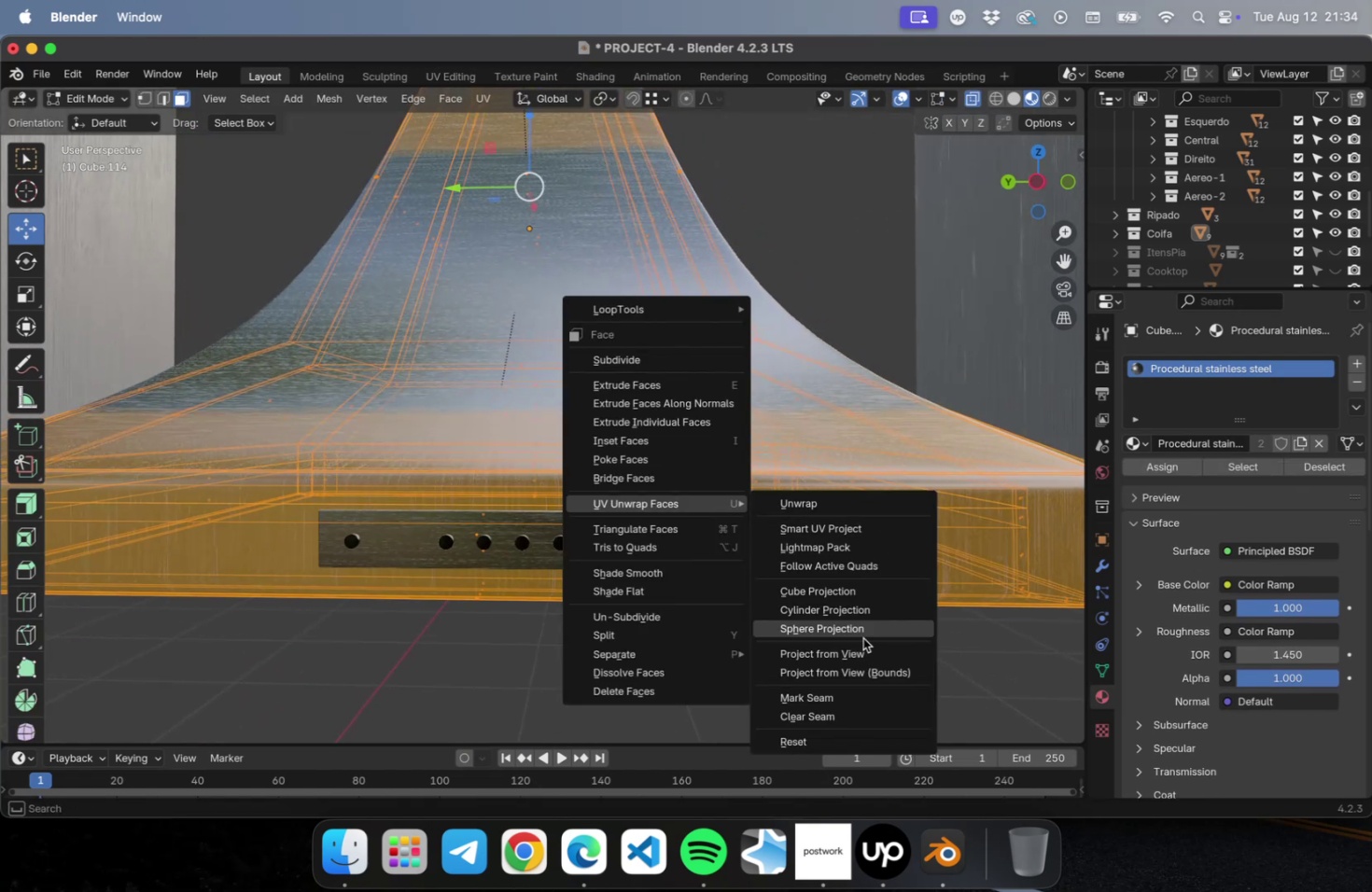 
left_click([856, 594])
 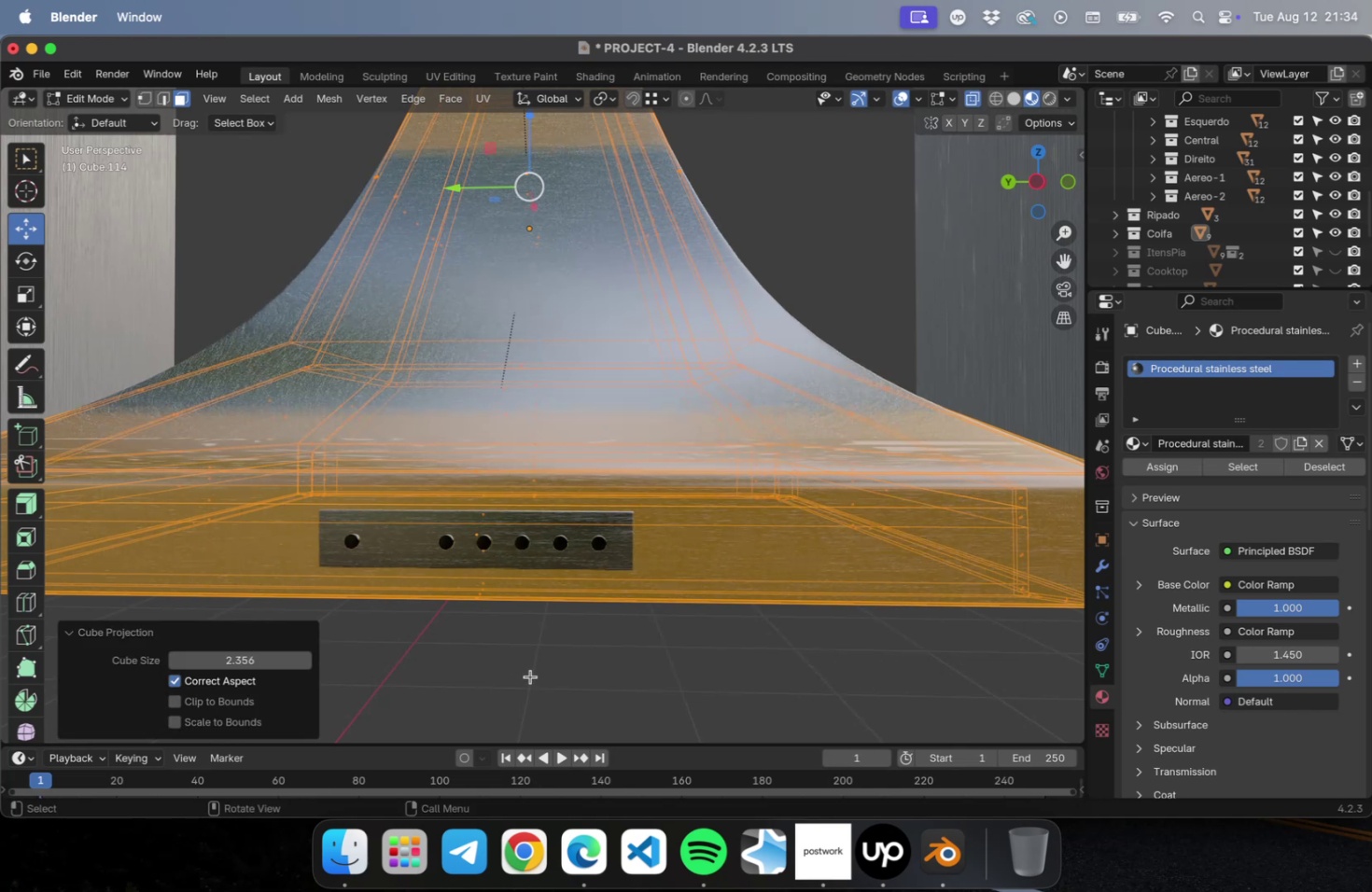 
key(Tab)
 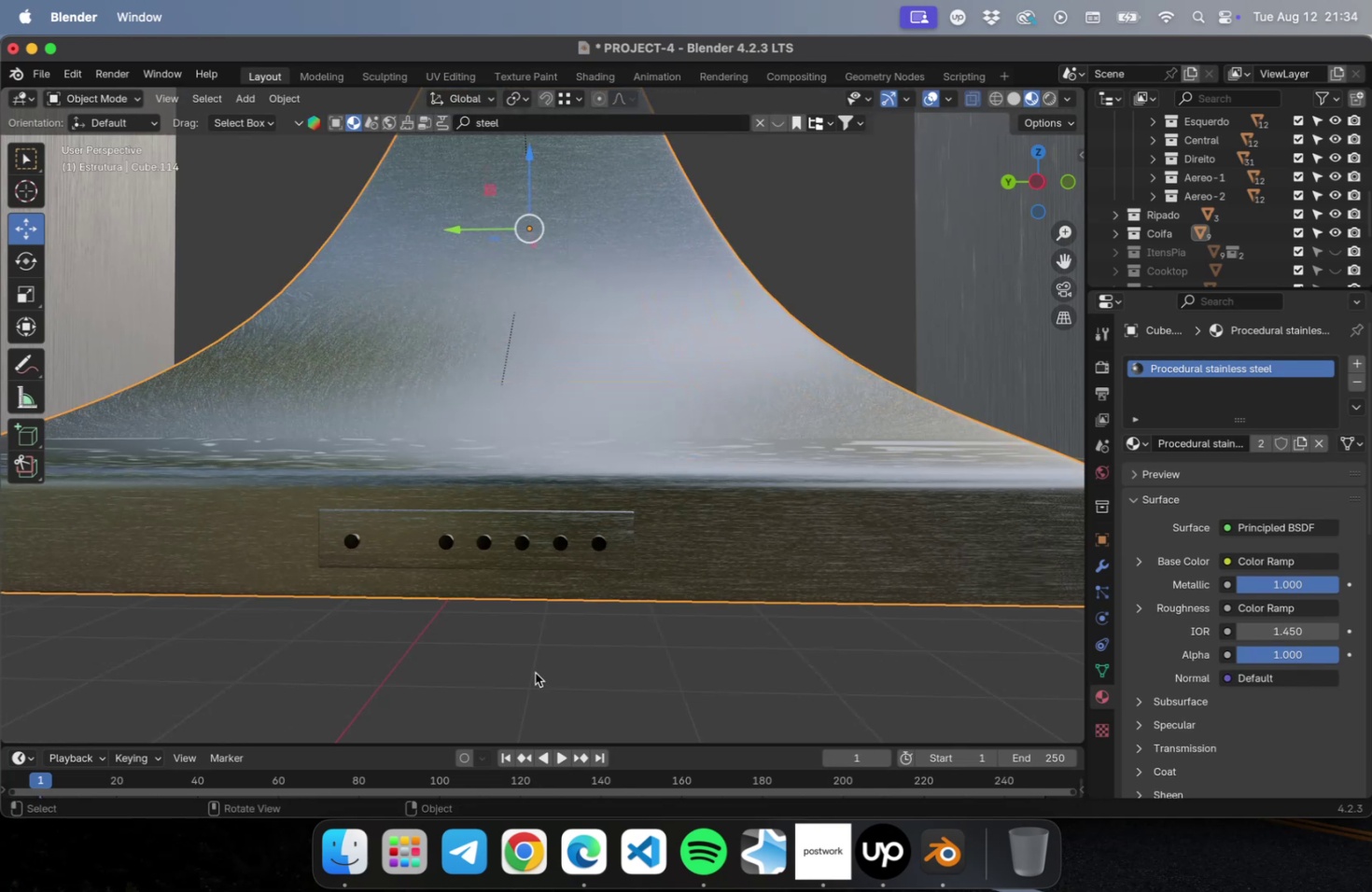 
scroll: coordinate [657, 607], scroll_direction: down, amount: 2.0
 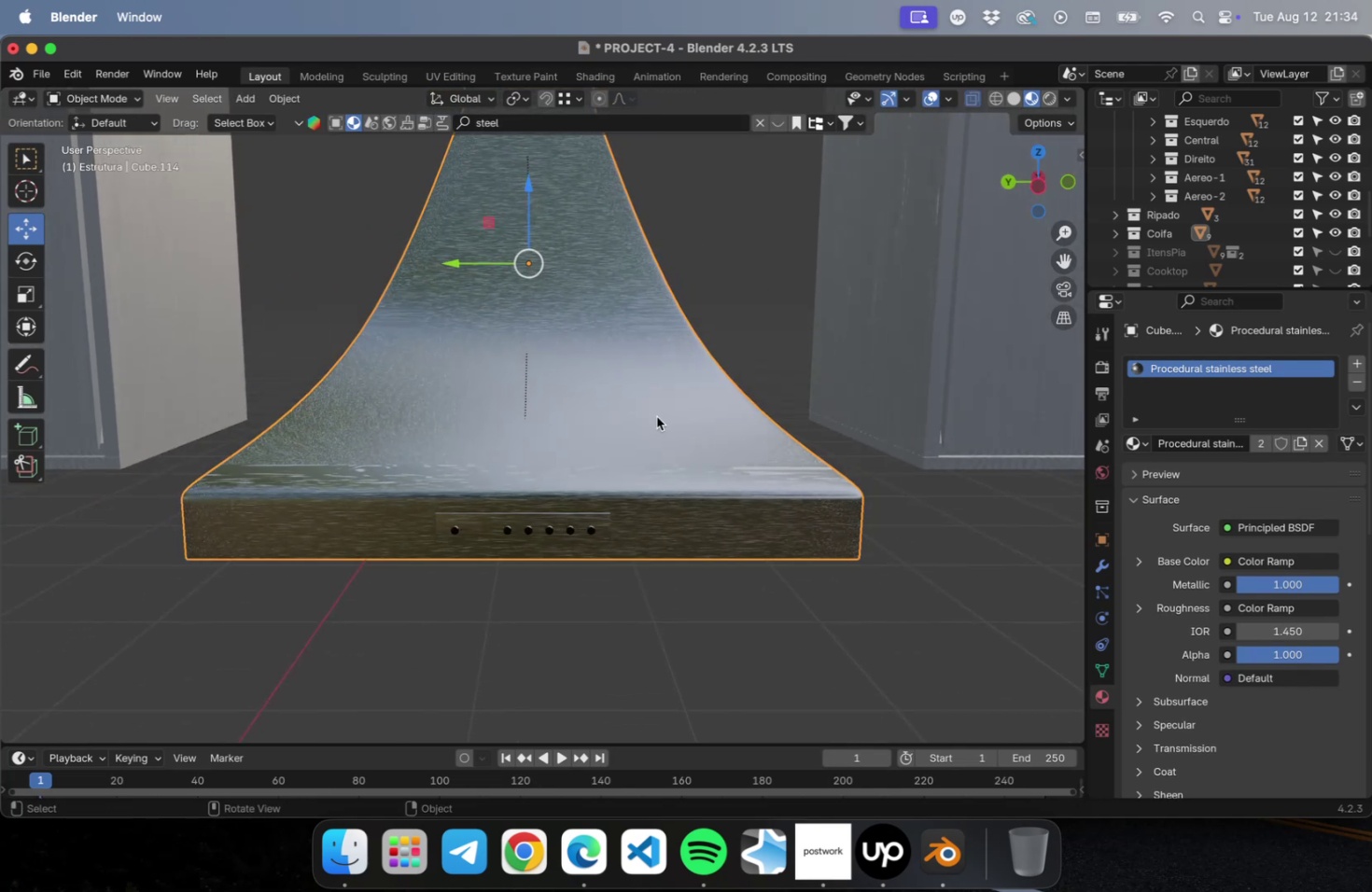 
key(A)
 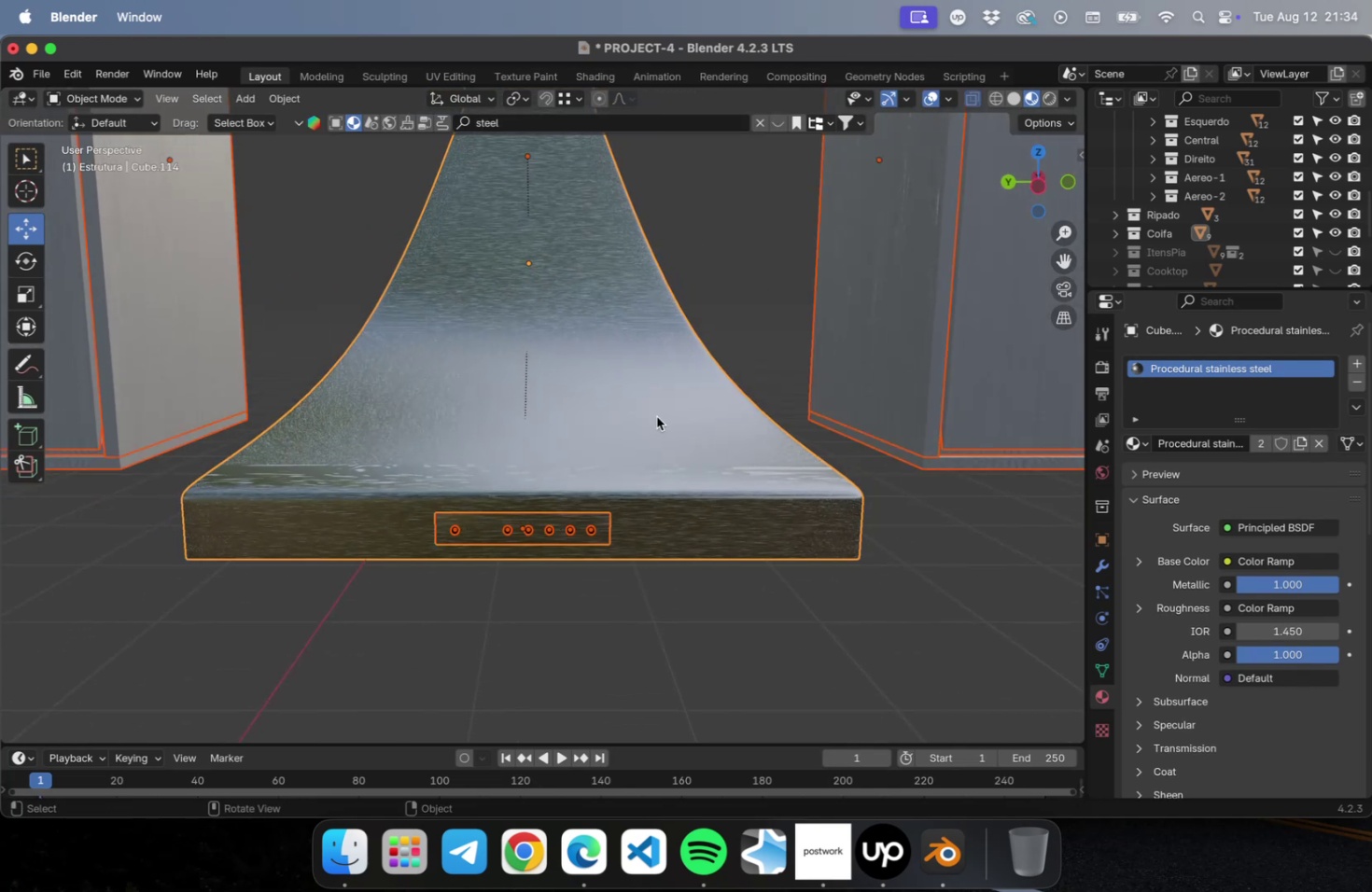 
key(Tab)
 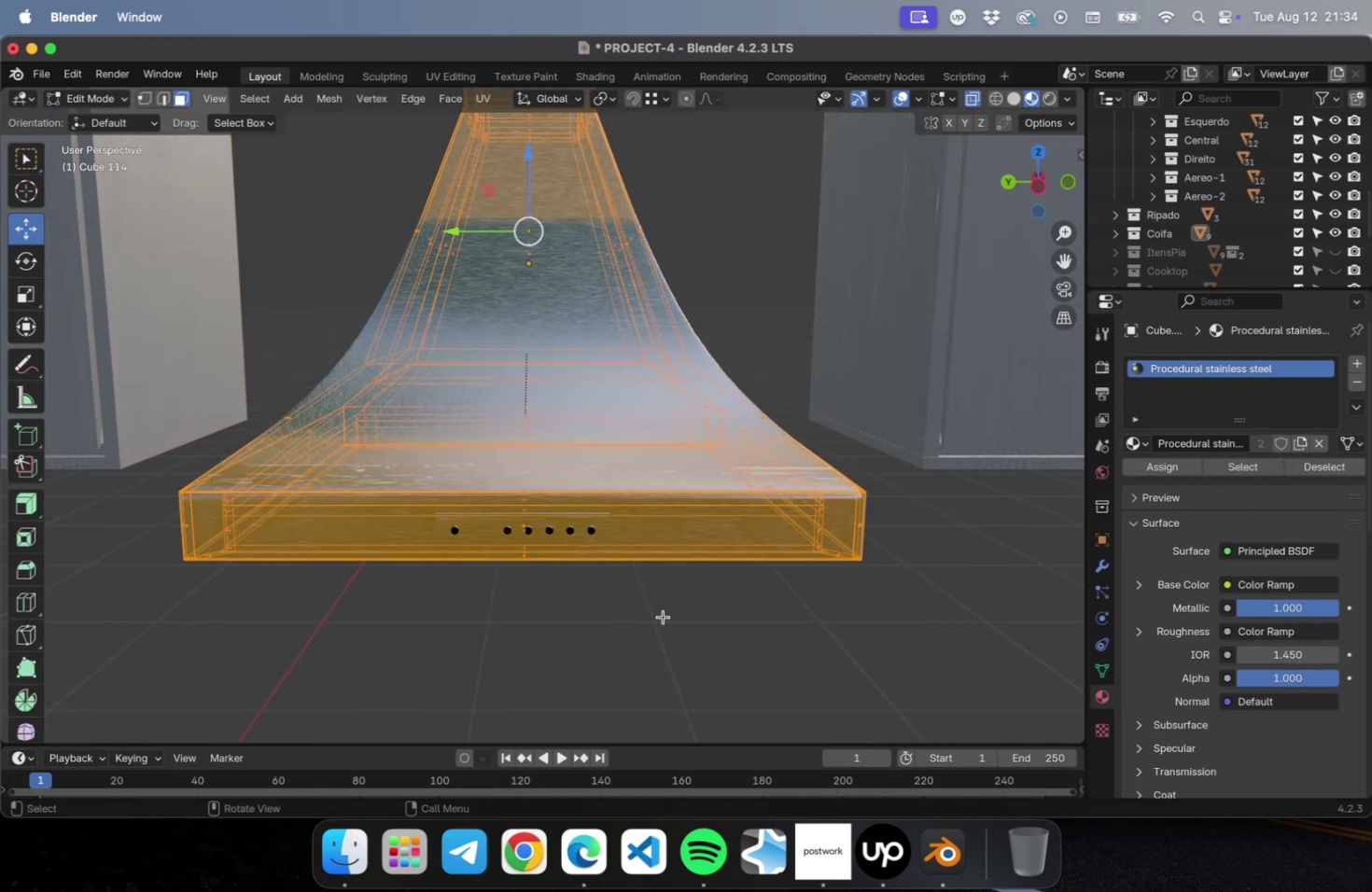 
left_click([663, 617])
 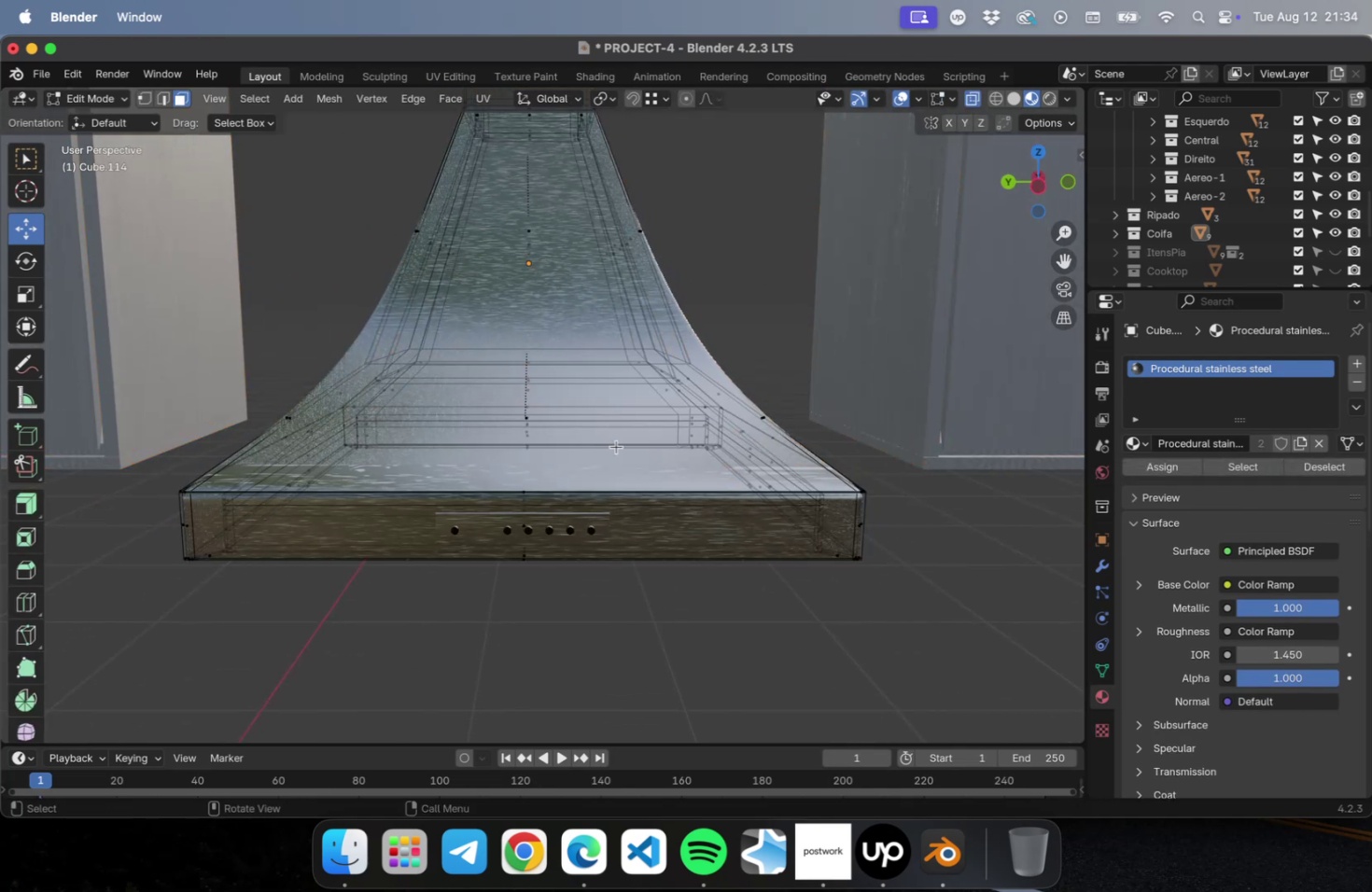 
key(A)
 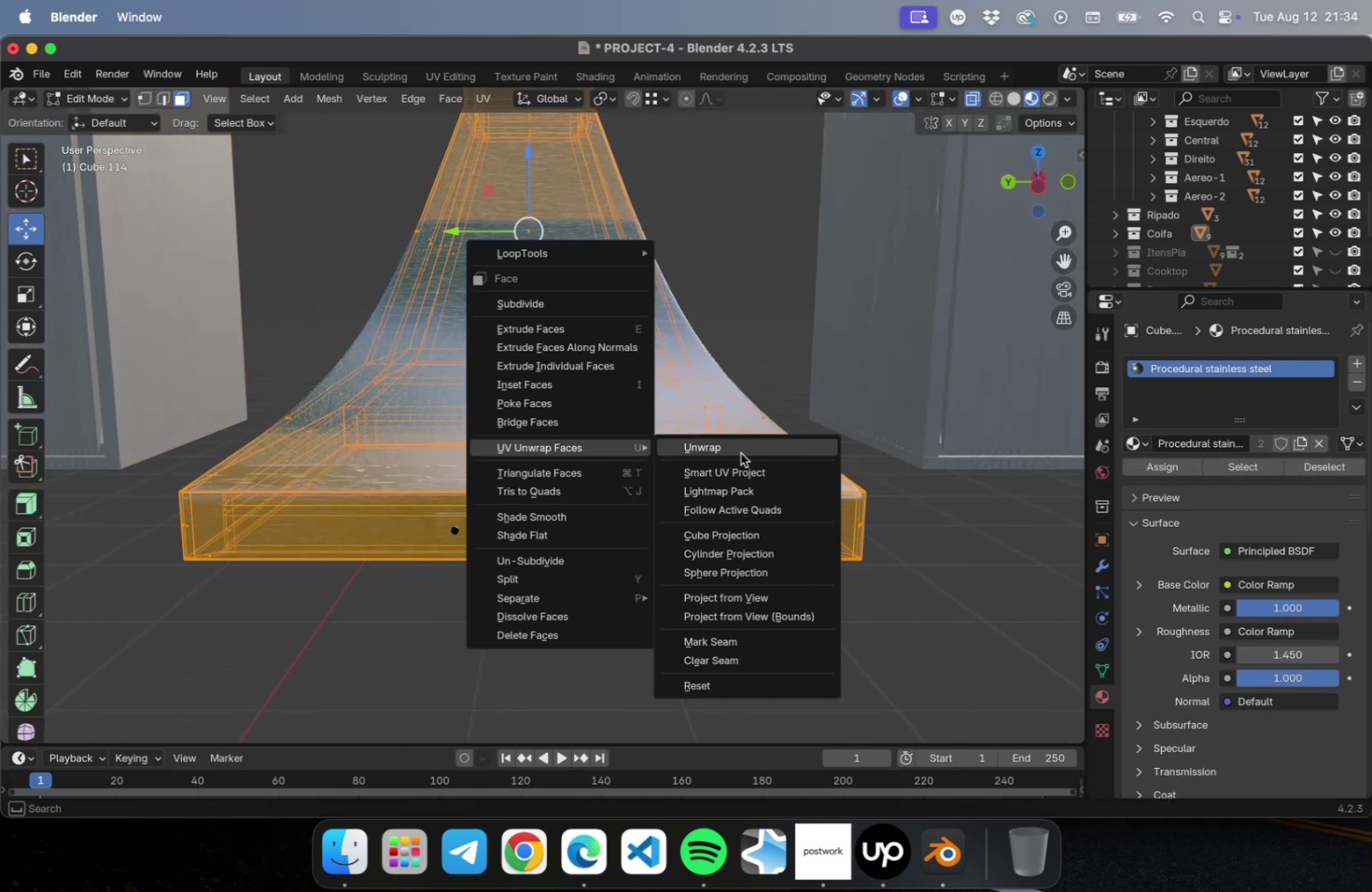 
left_click([741, 449])
 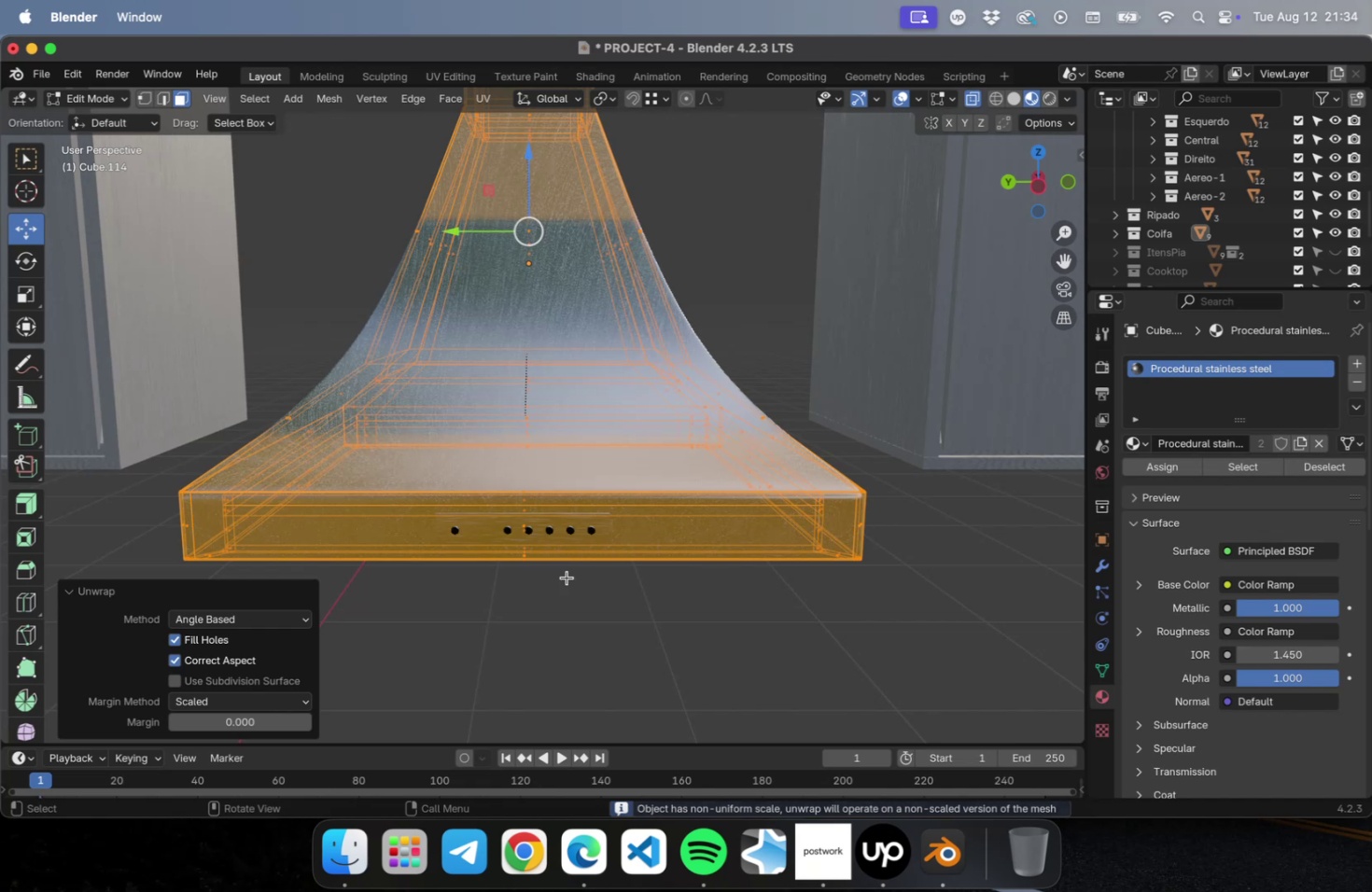 
key(Tab)
 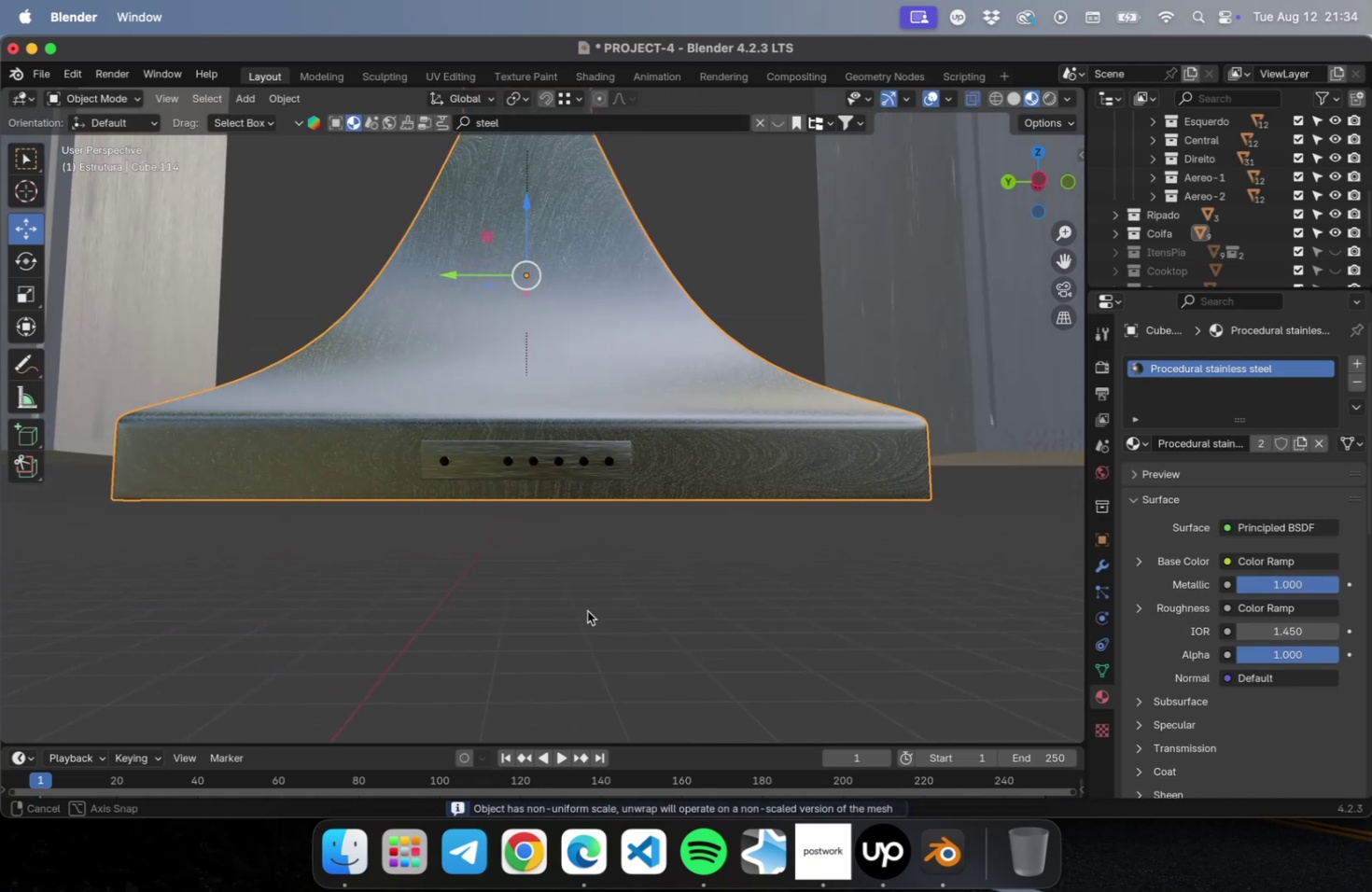 
scroll: coordinate [677, 421], scroll_direction: up, amount: 10.0
 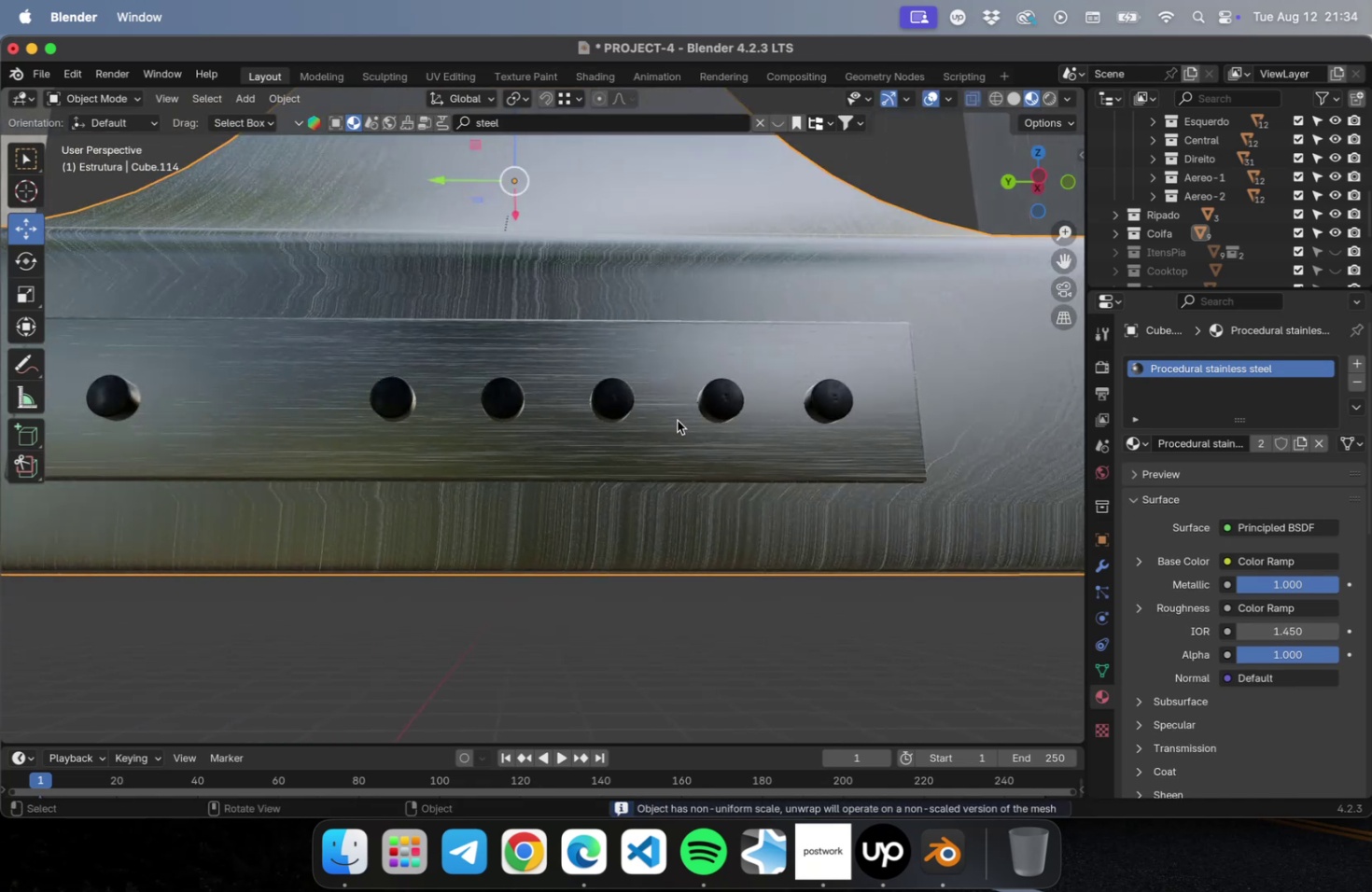 
scroll: coordinate [674, 432], scroll_direction: down, amount: 2.0
 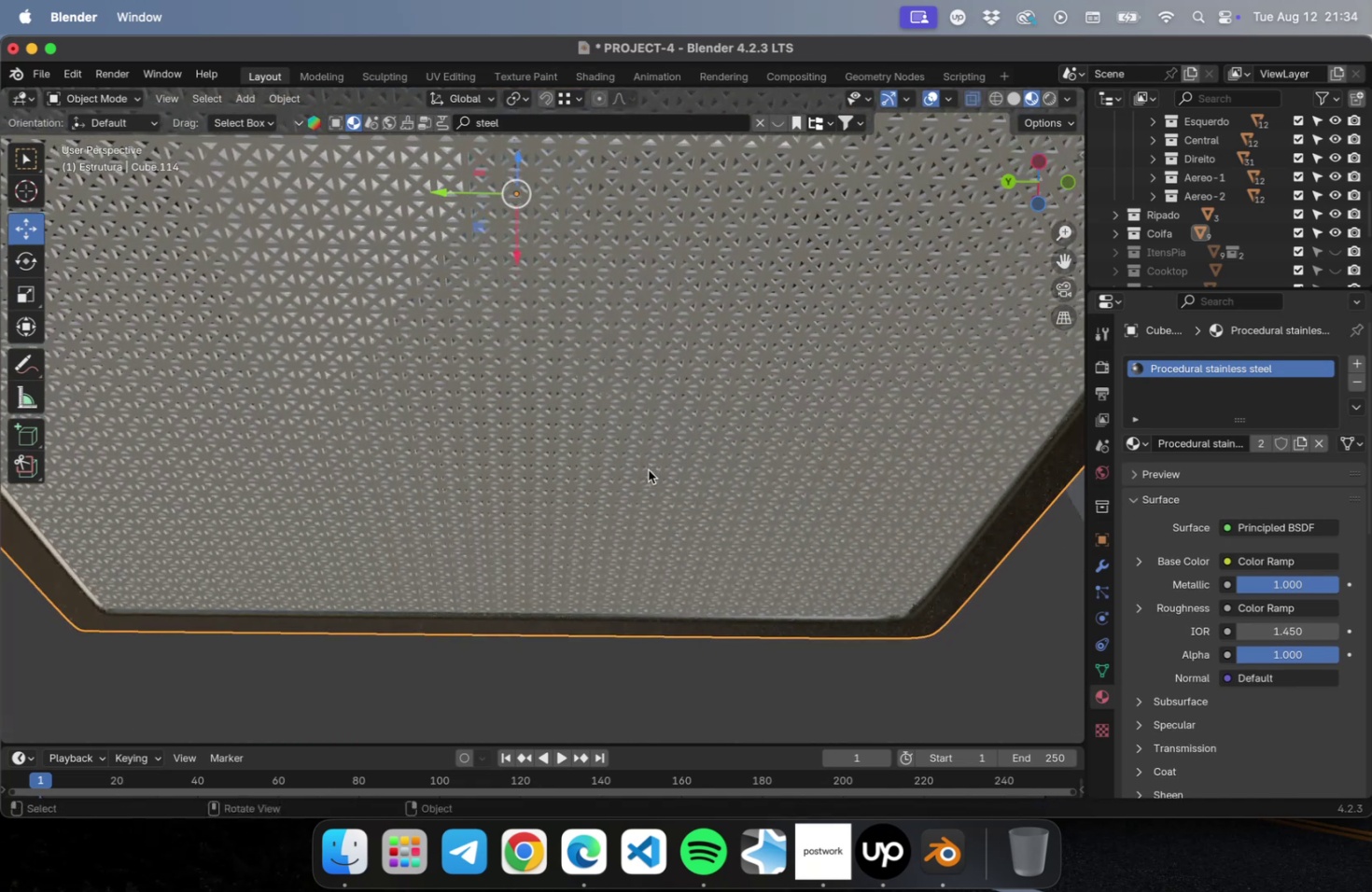 
left_click([648, 468])
 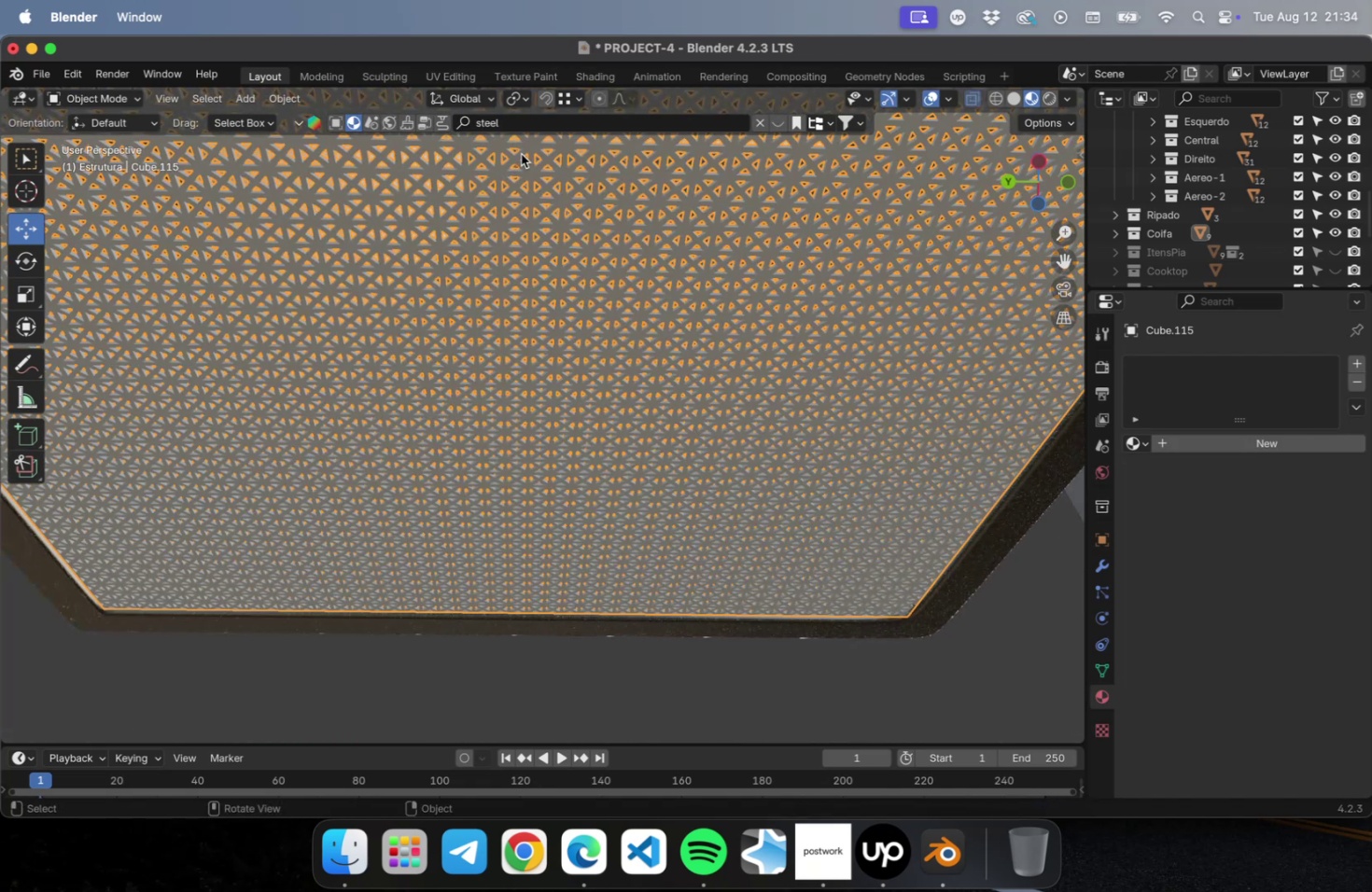 
left_click([527, 124])
 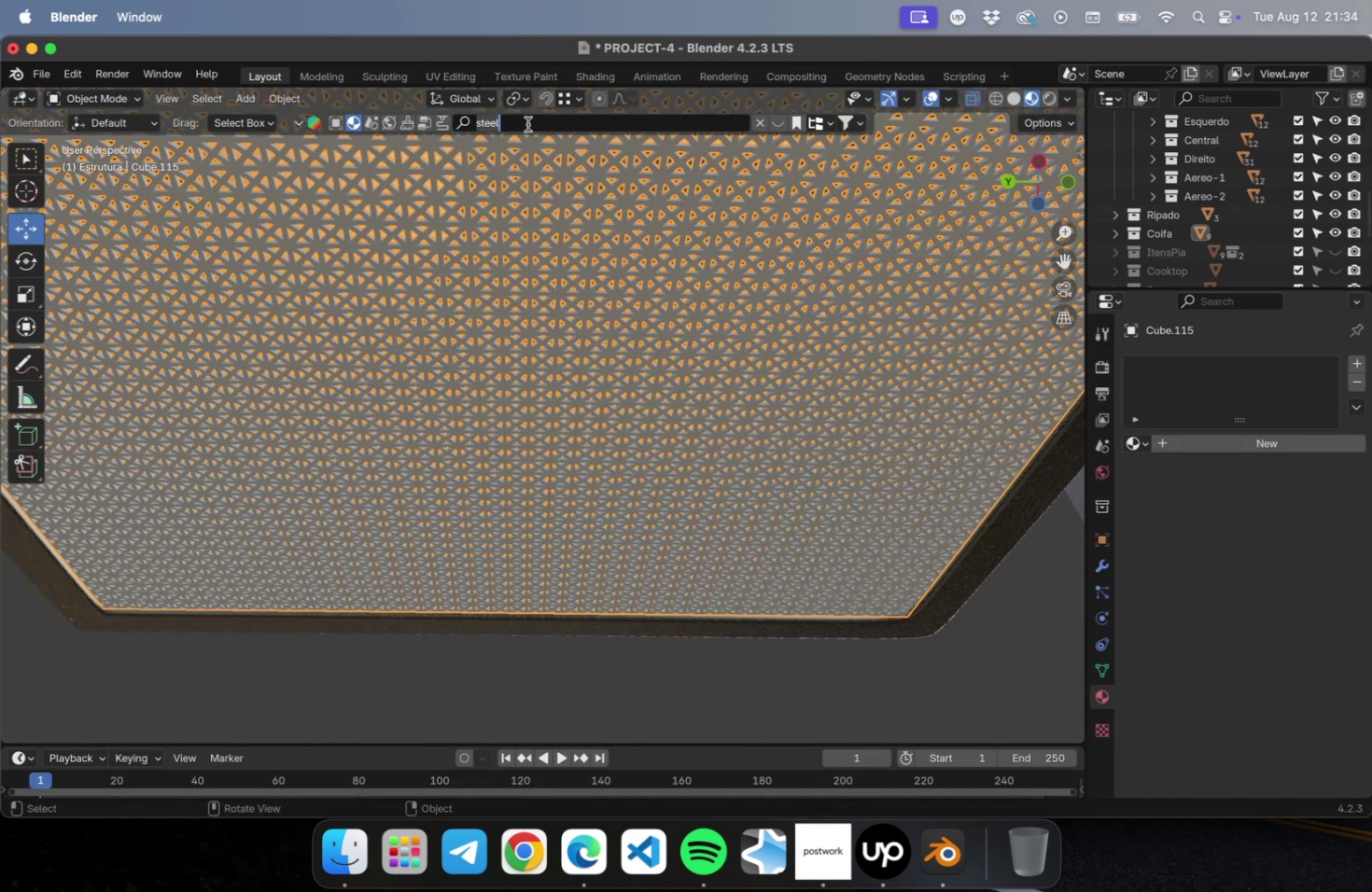 
key(Enter)
 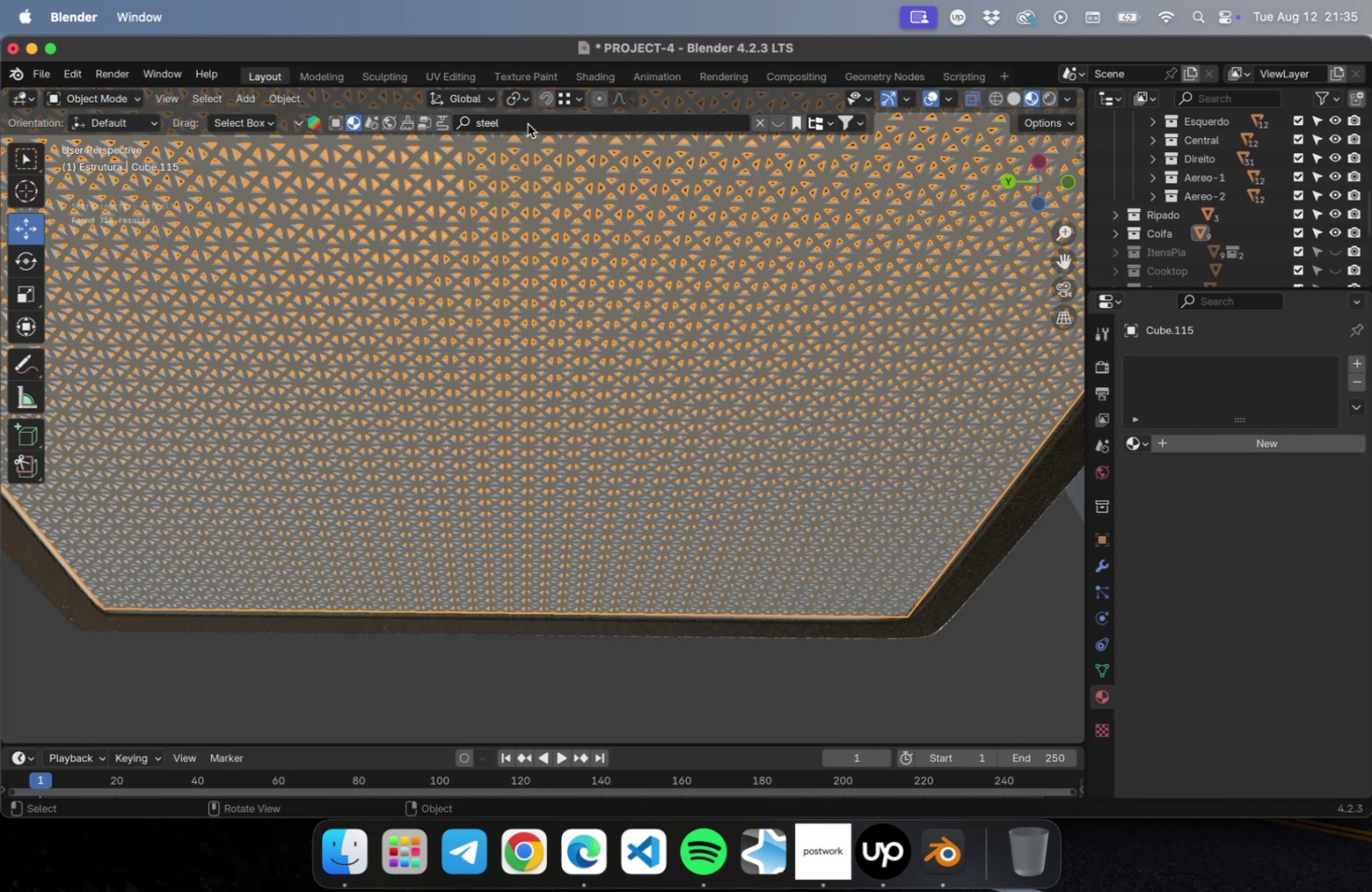 
left_click([525, 122])
 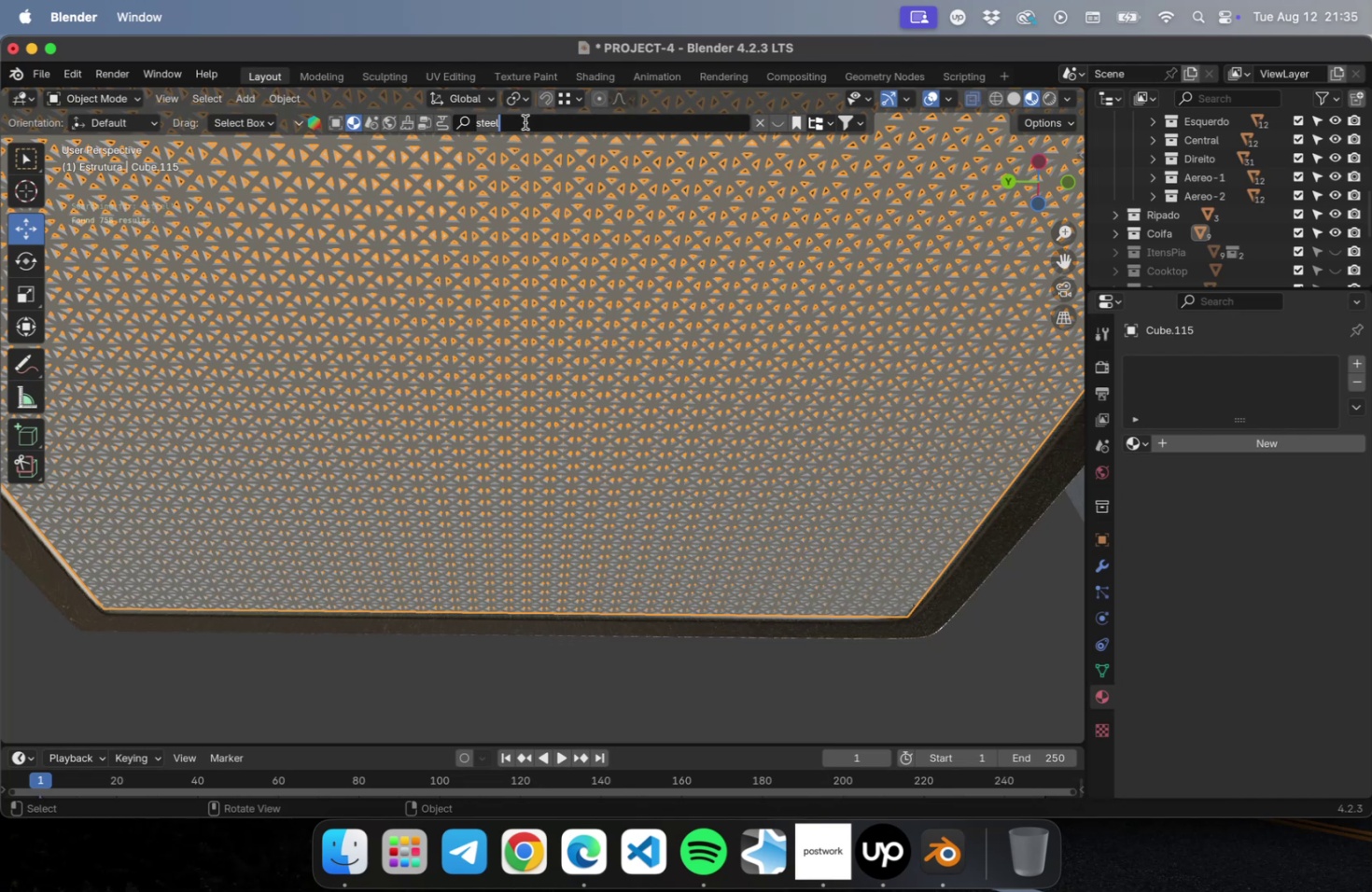 
key(Enter)
 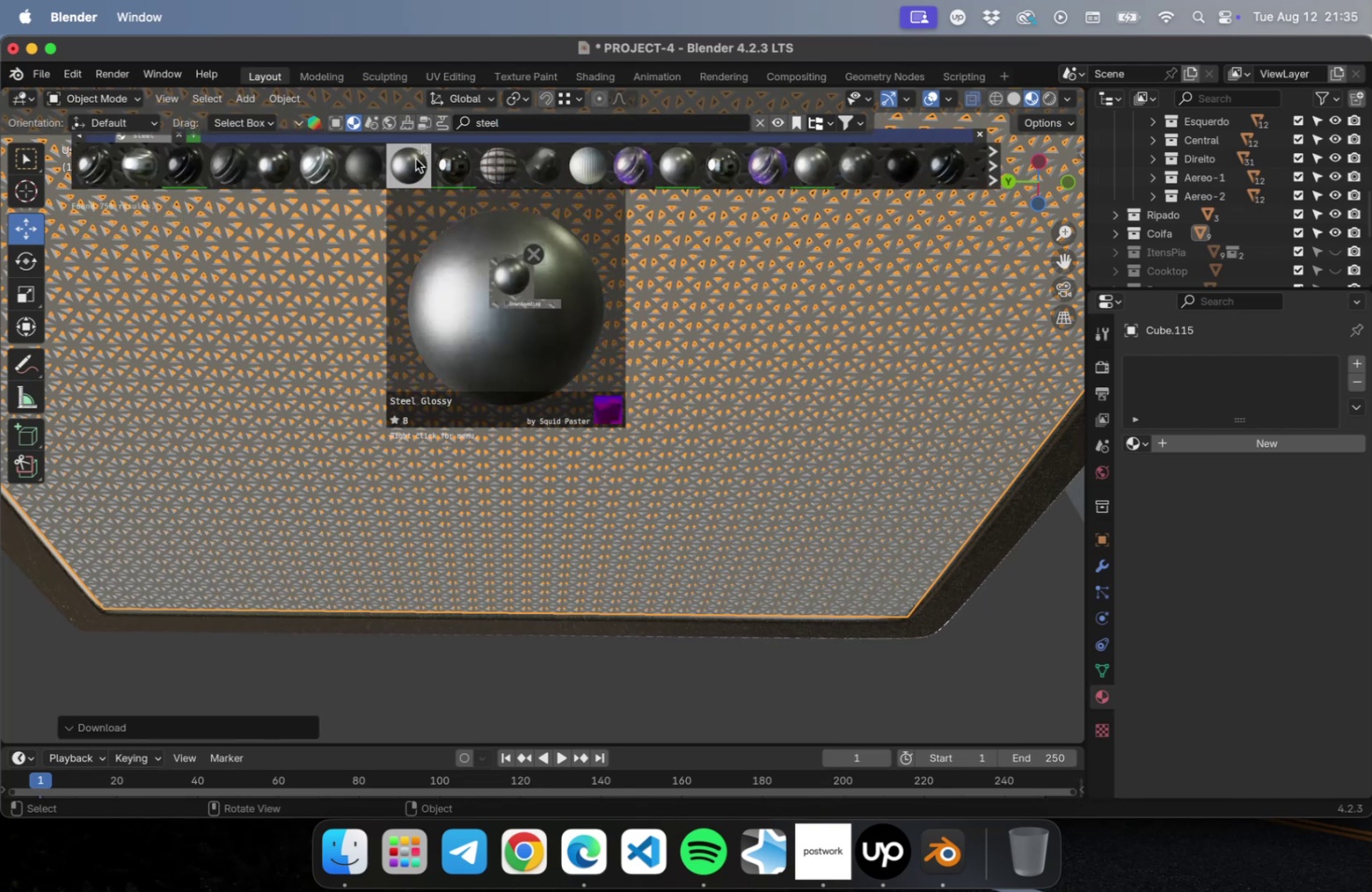 
scroll: coordinate [577, 340], scroll_direction: down, amount: 2.0
 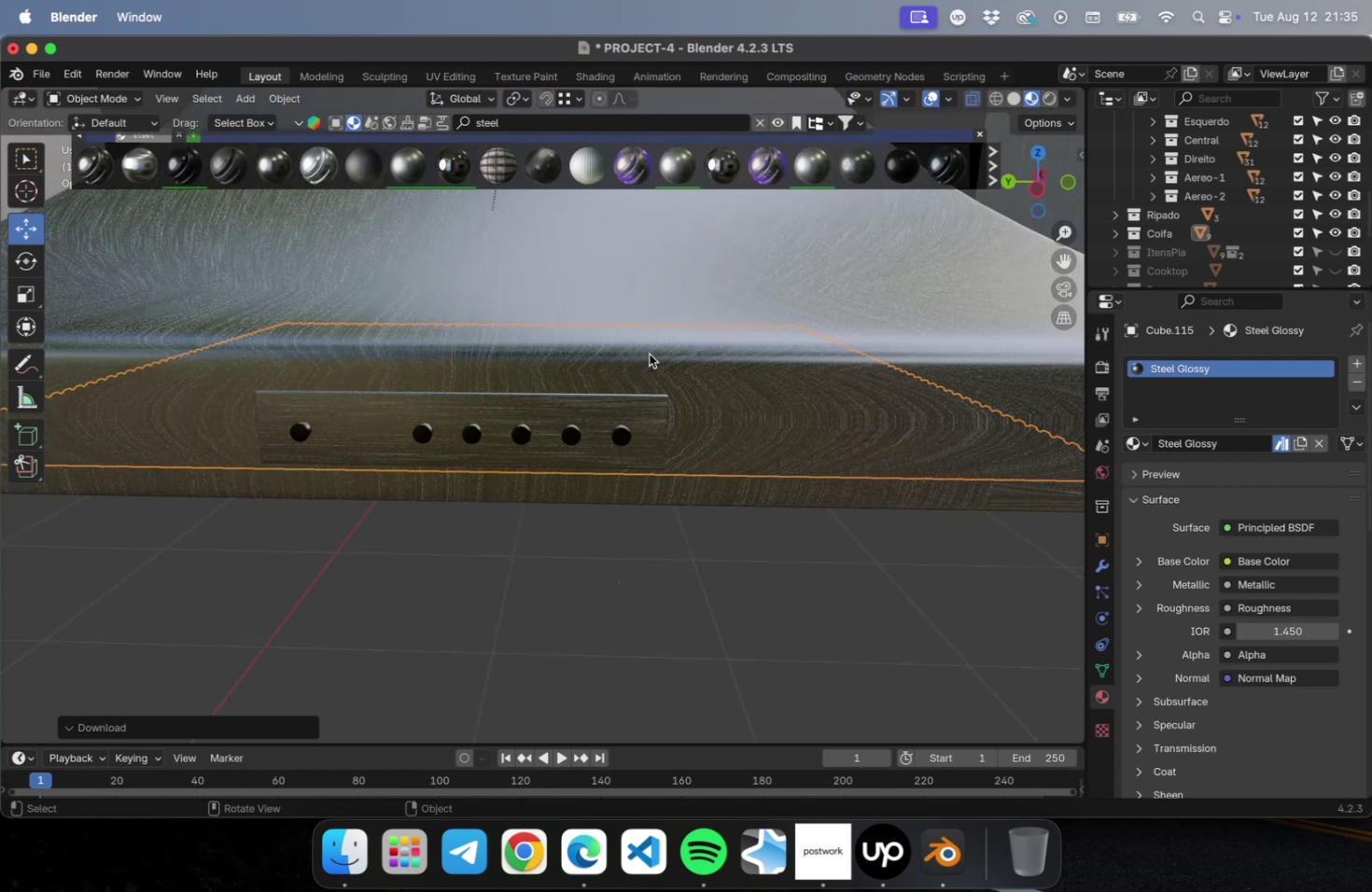 
wait(6.97)
 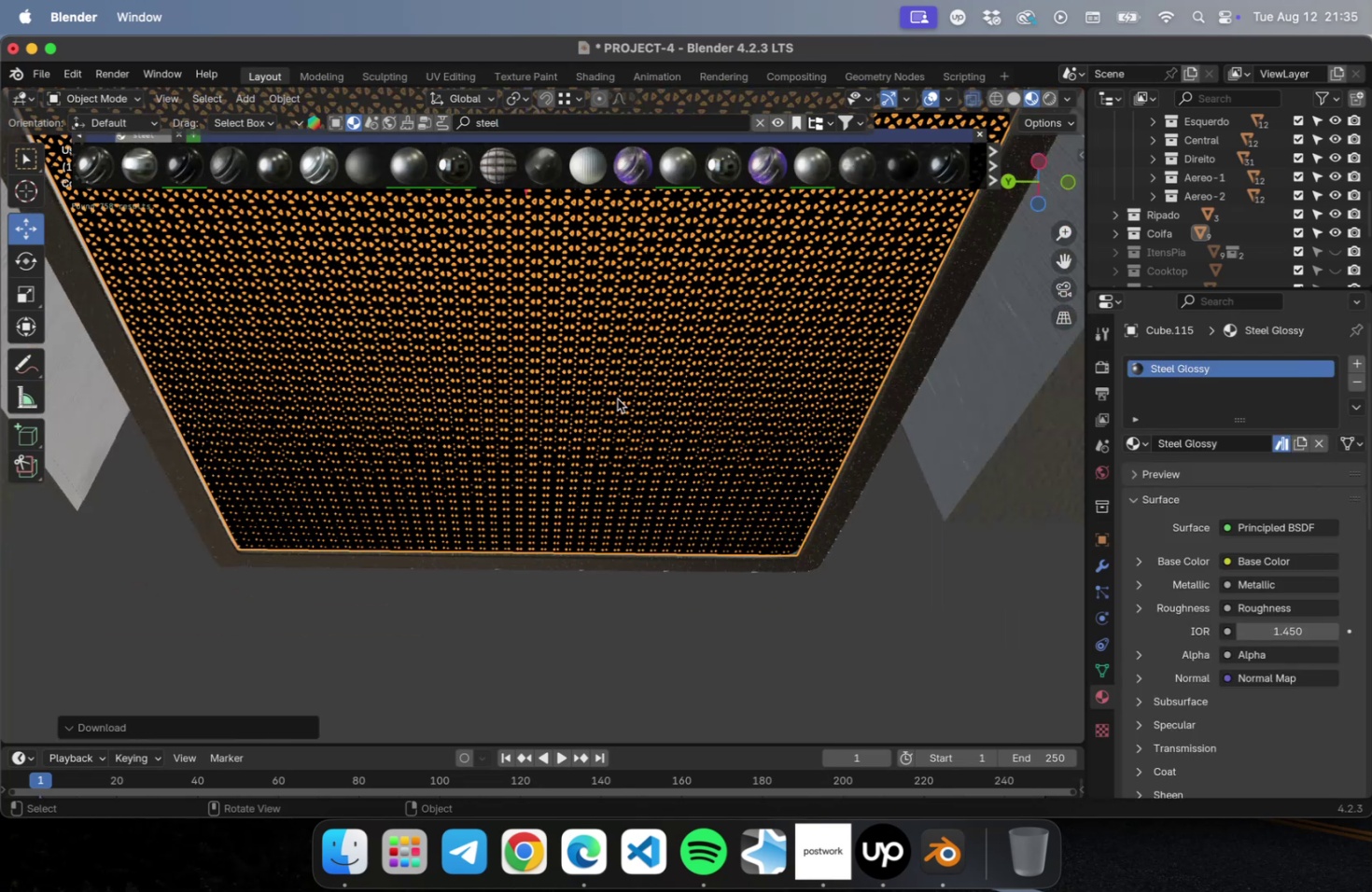 
left_click([417, 163])
 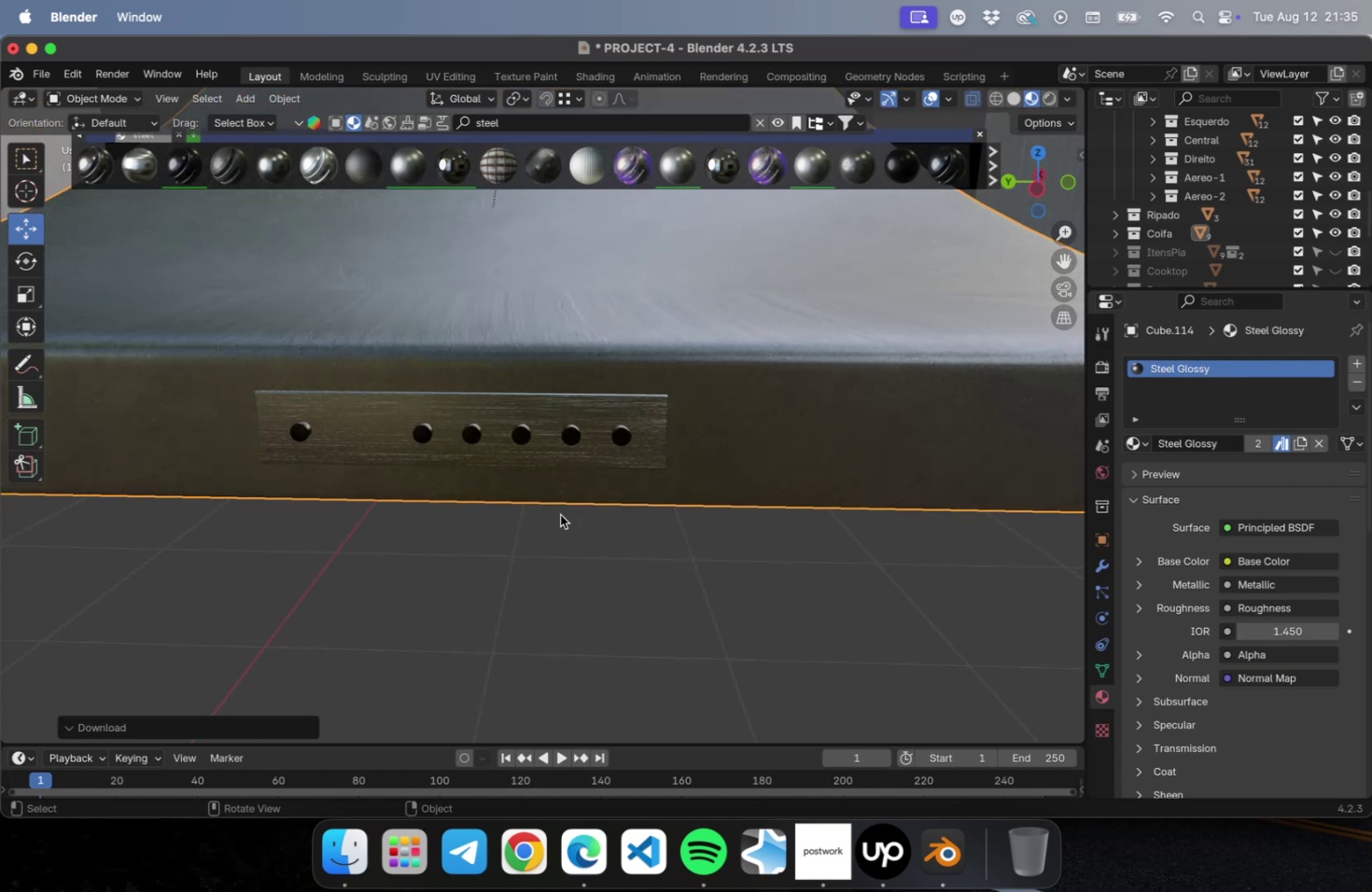 
left_click([566, 597])
 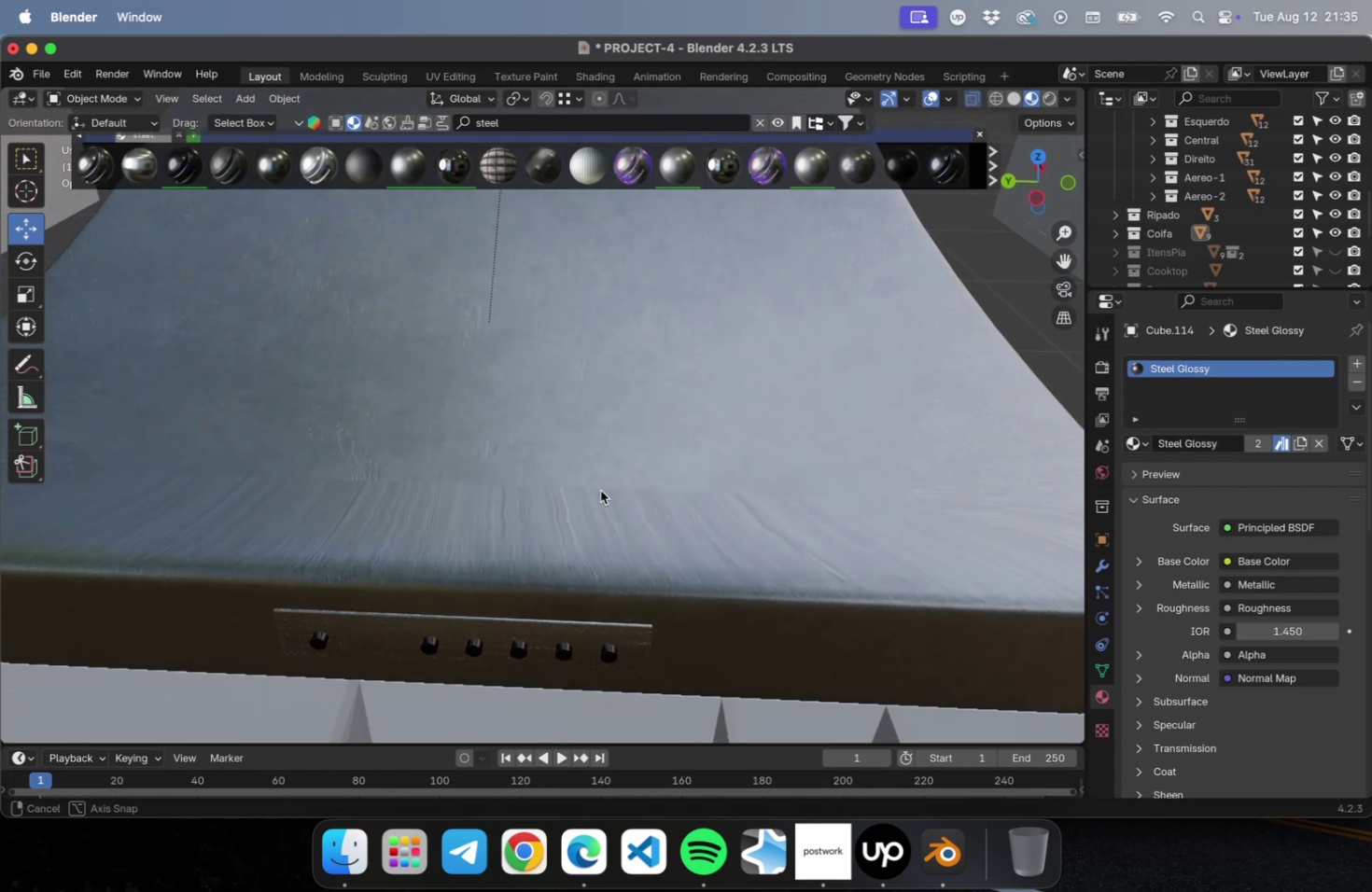 
key(Meta+S)
 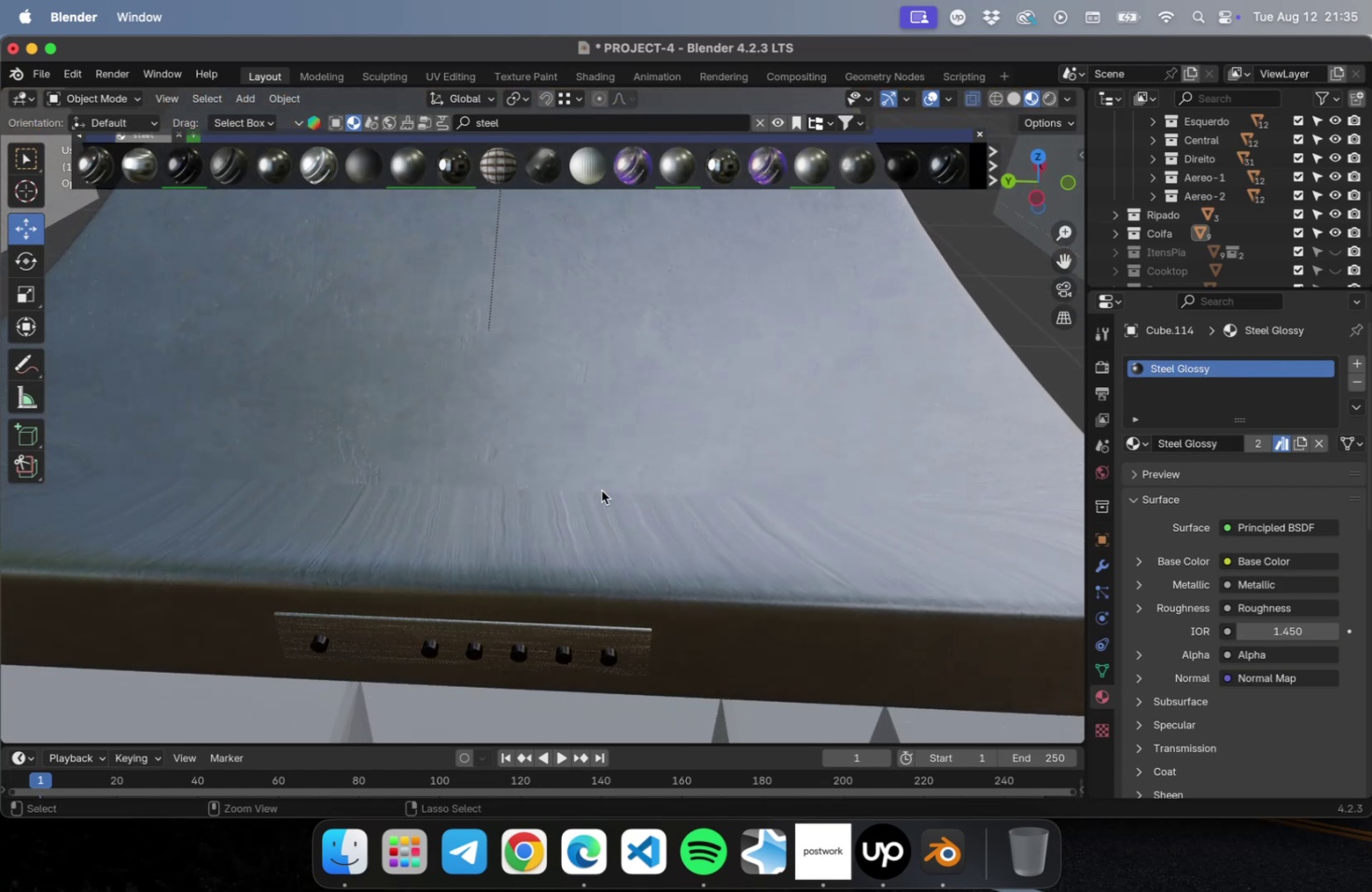 
scroll: coordinate [601, 507], scroll_direction: down, amount: 2.0
 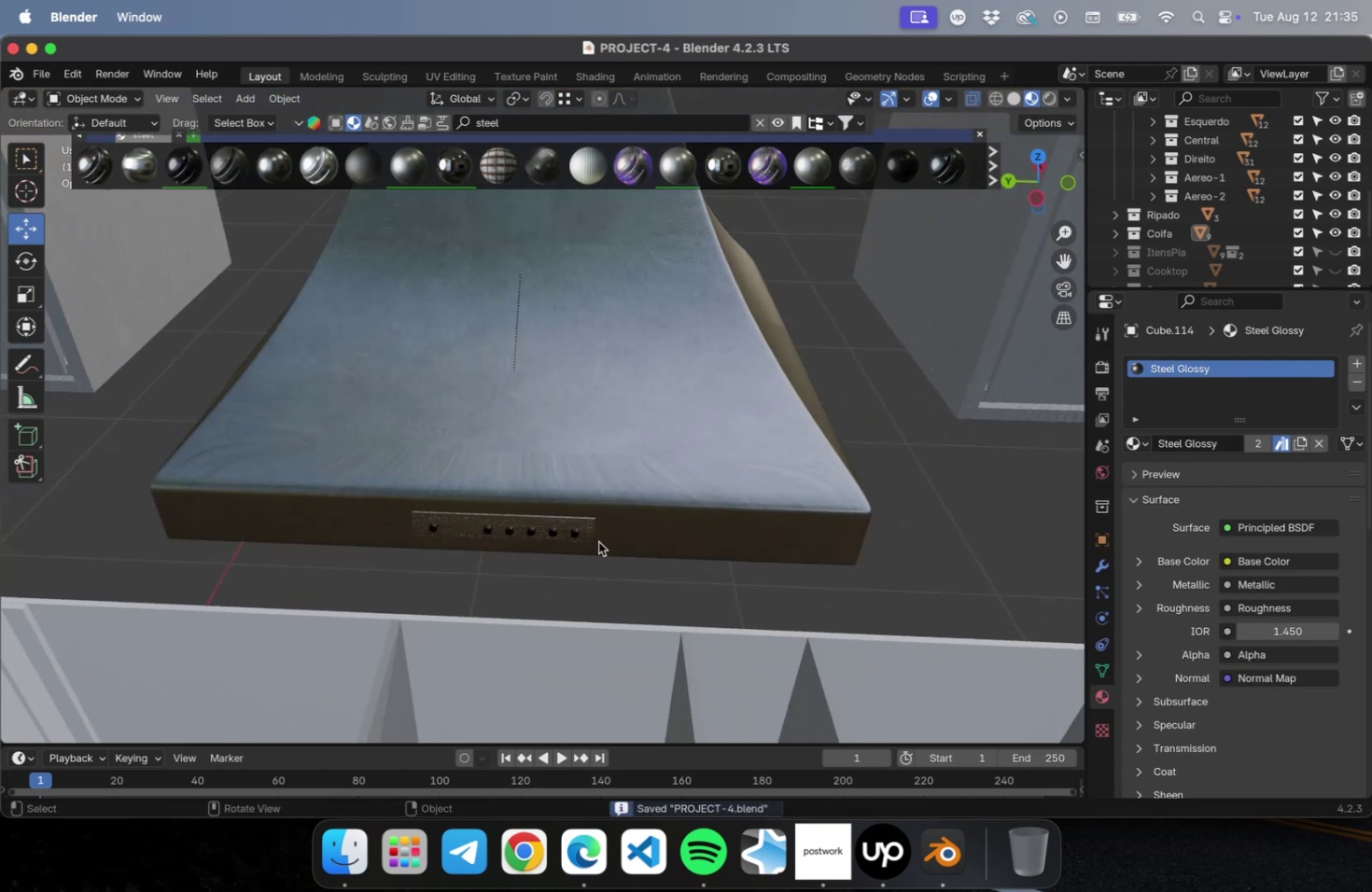 
key(Shift+ShiftLeft)
 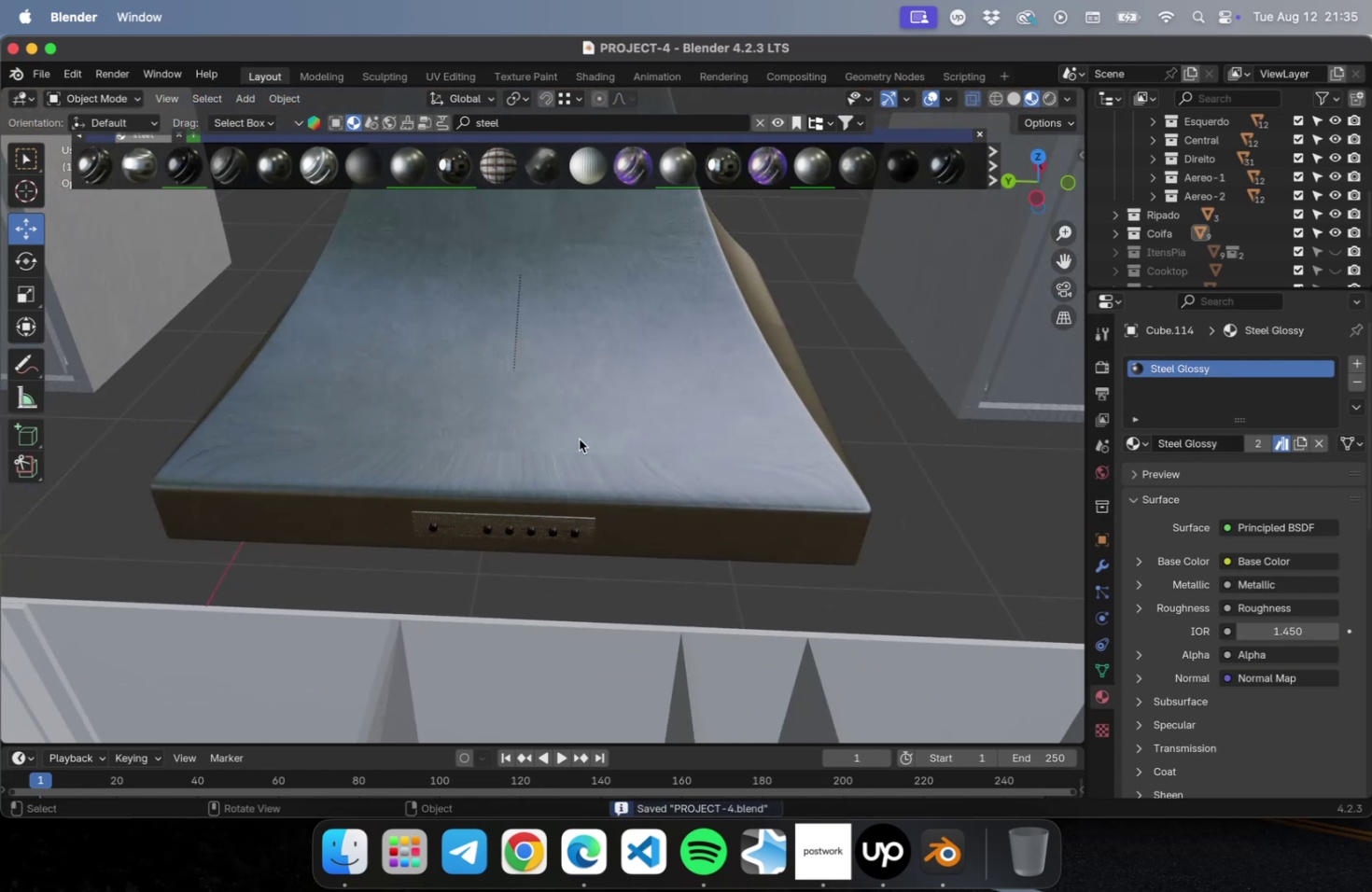 
left_click([579, 439])
 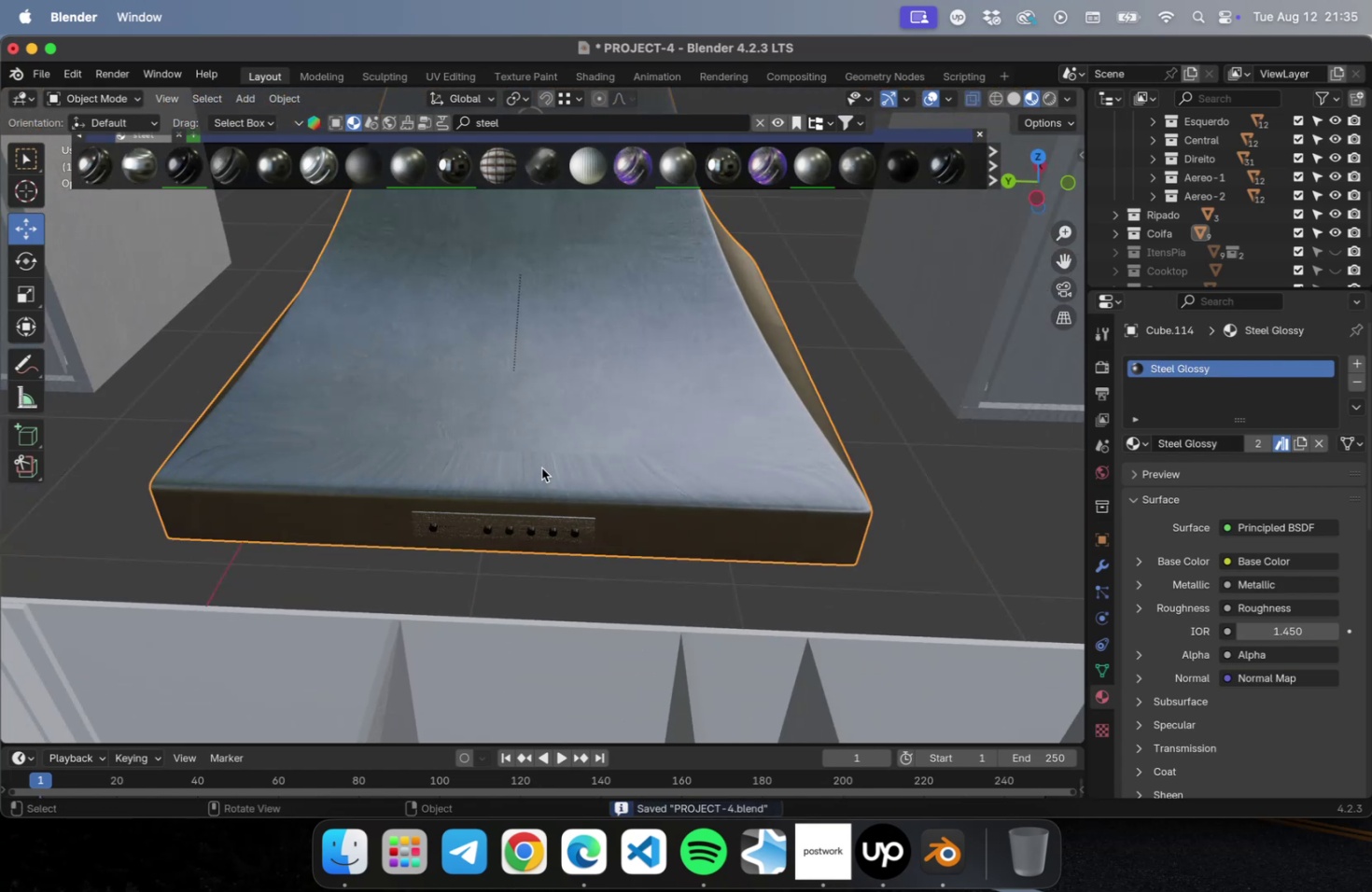 
right_click([545, 456])
 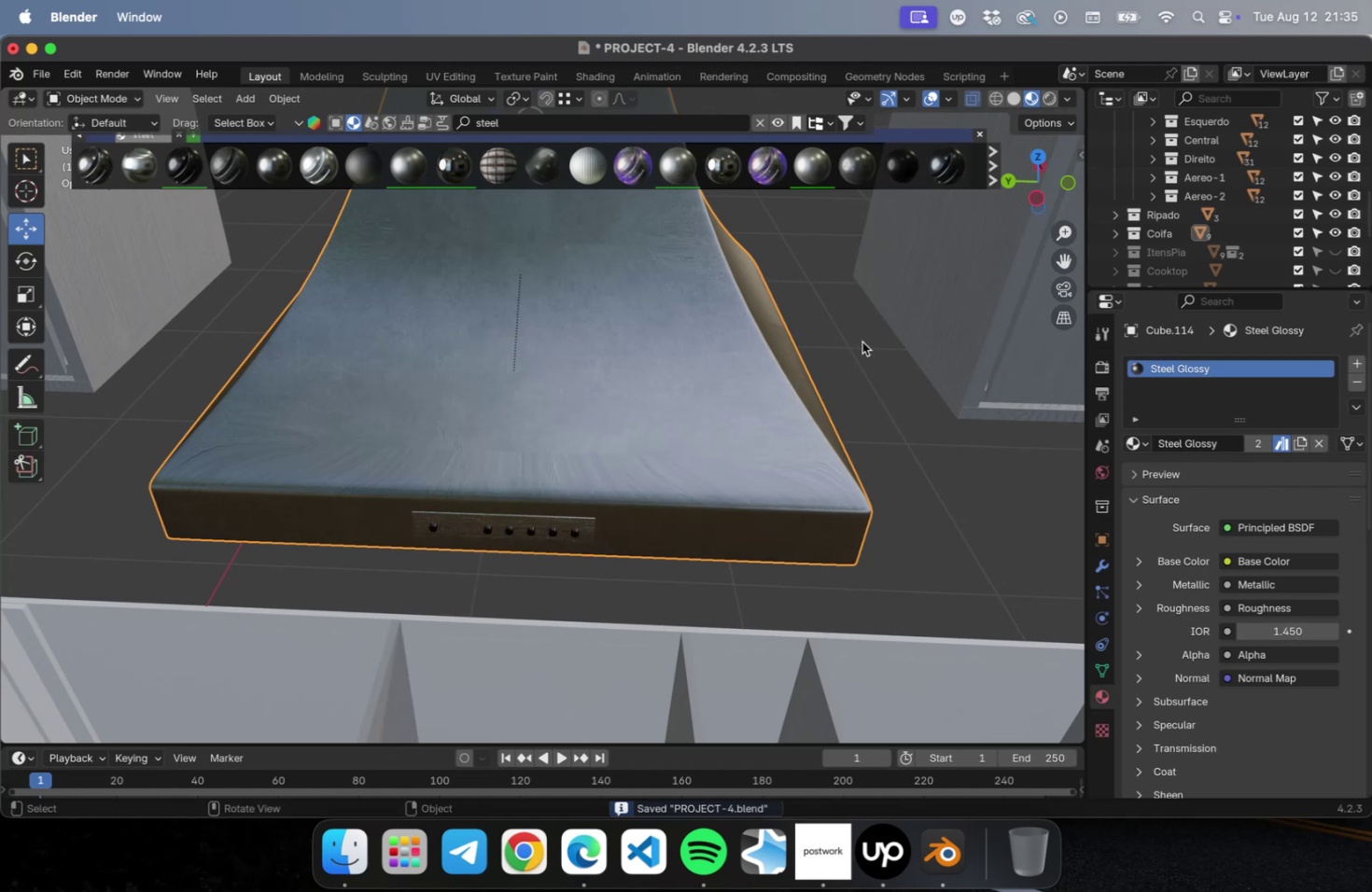 
left_click([861, 341])
 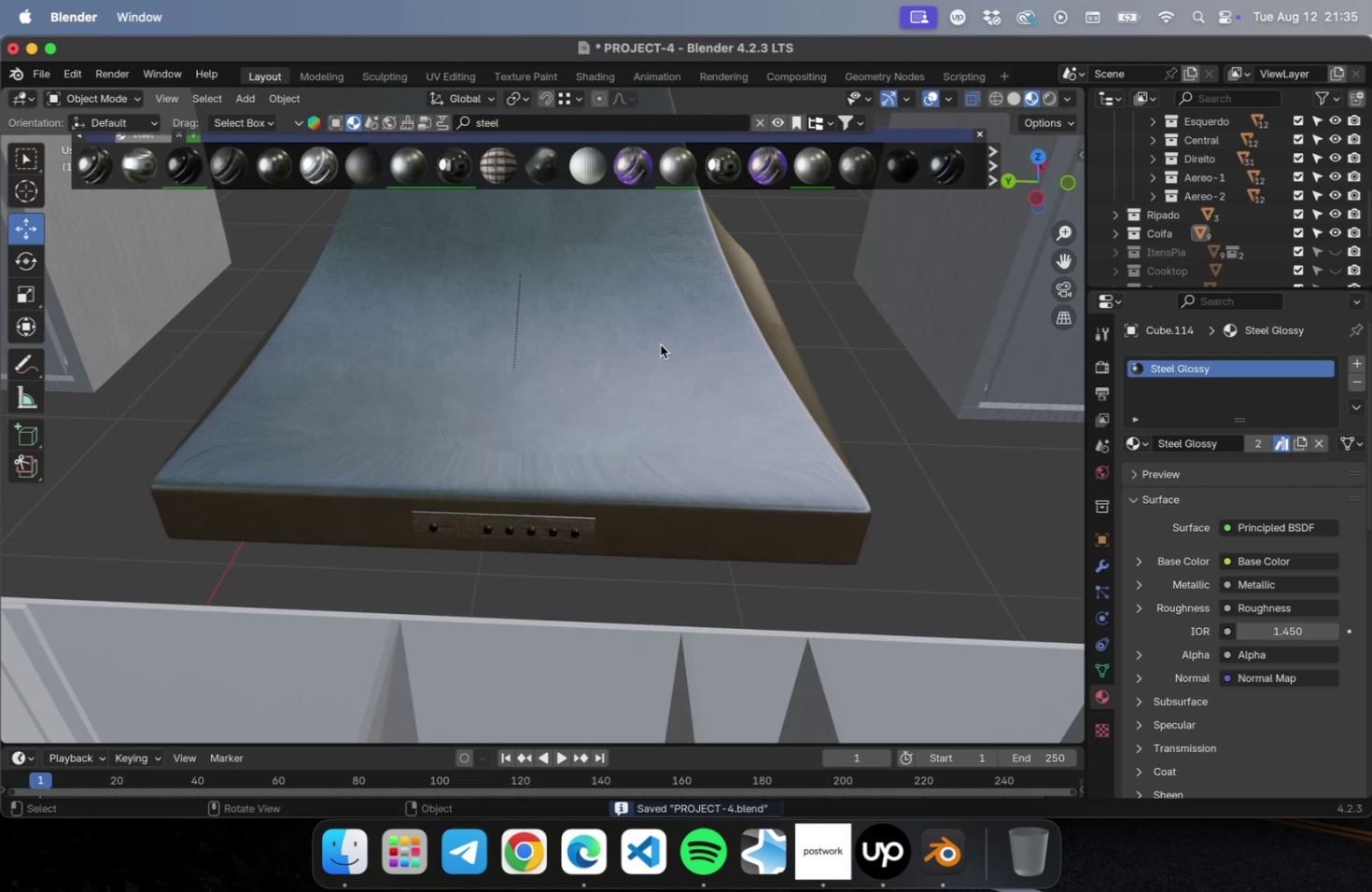 
left_click([660, 344])
 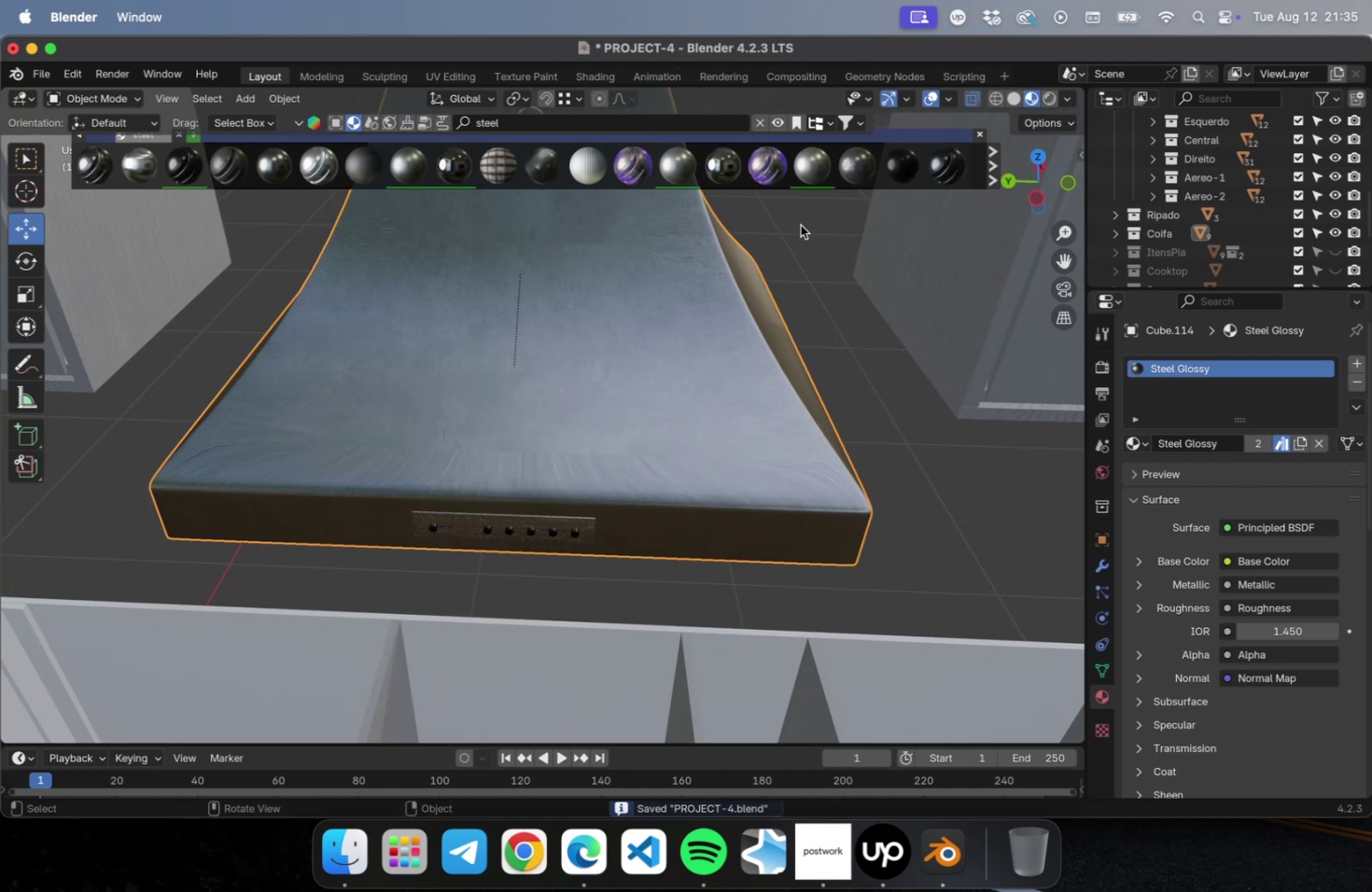 
mouse_move([851, 166])
 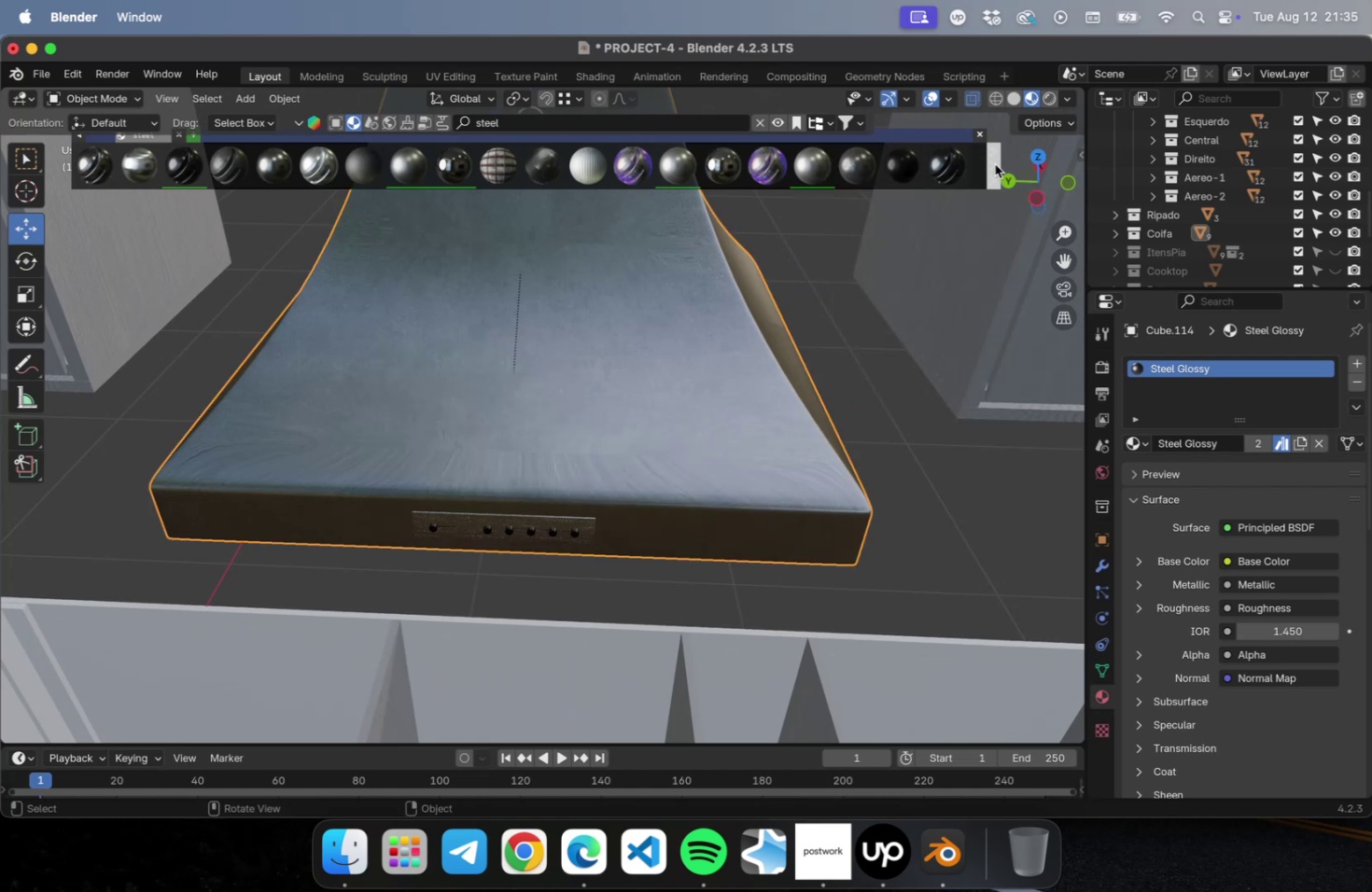 
left_click([993, 164])
 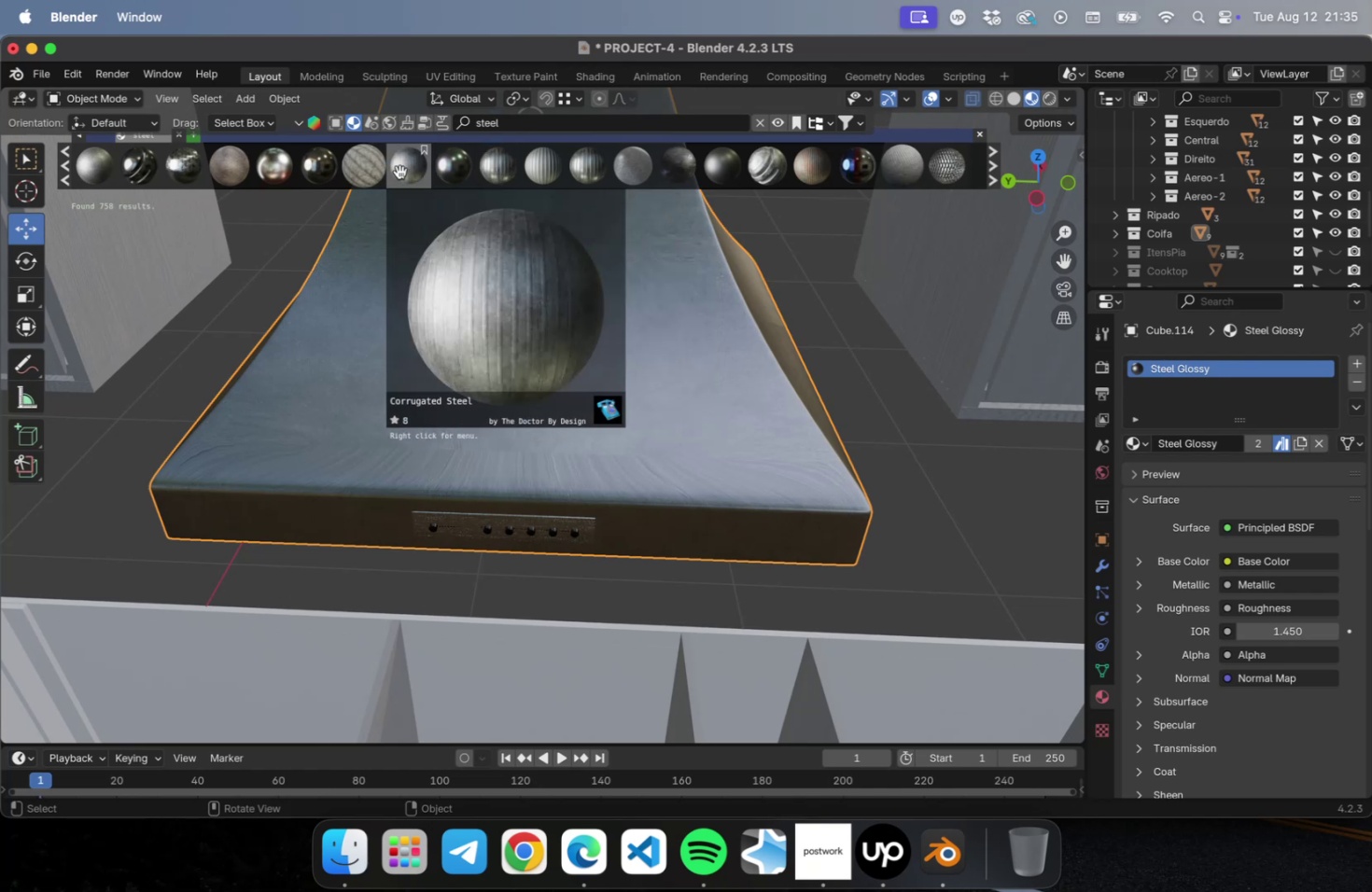 
wait(8.96)
 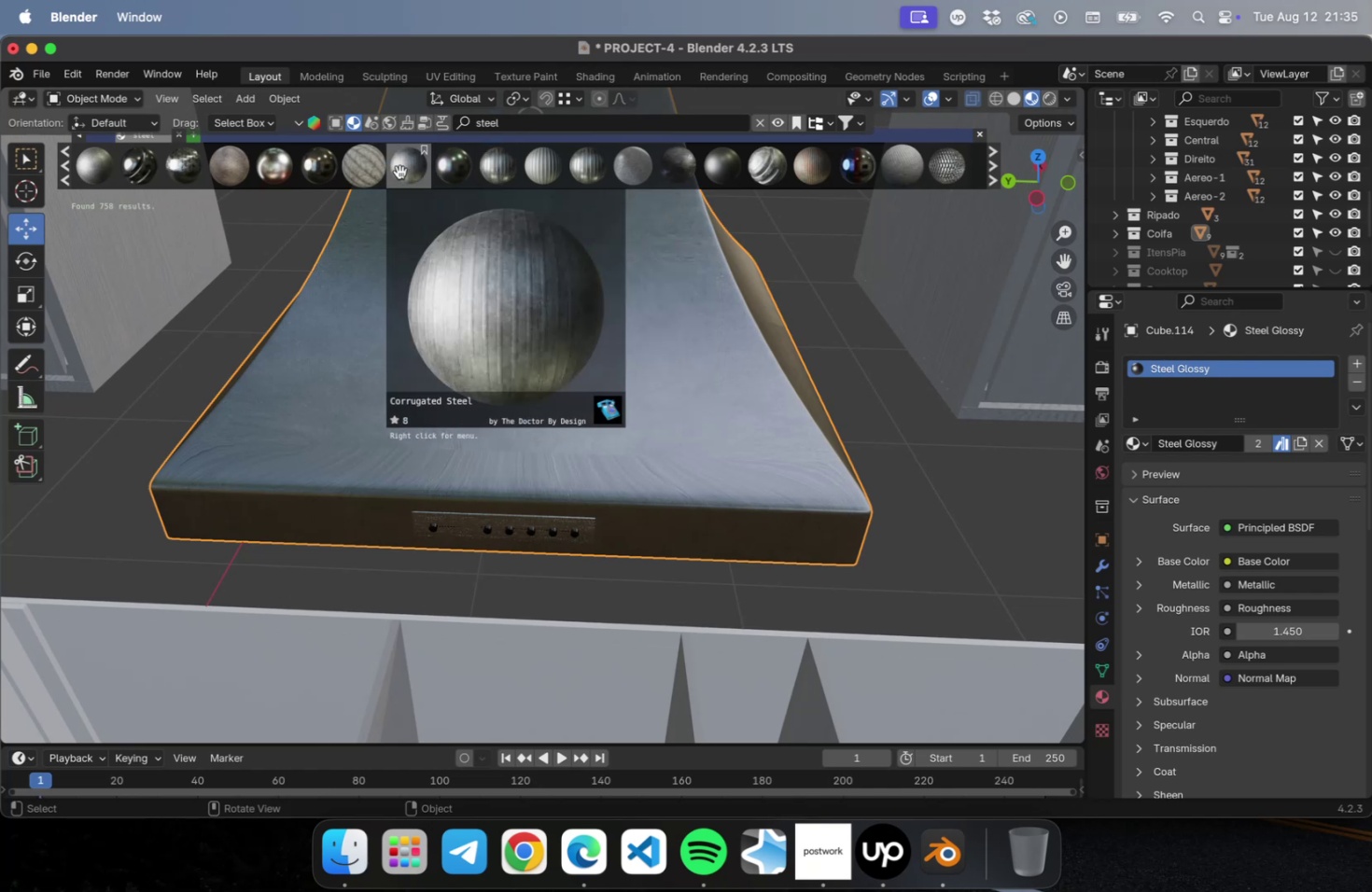 
left_click([990, 169])
 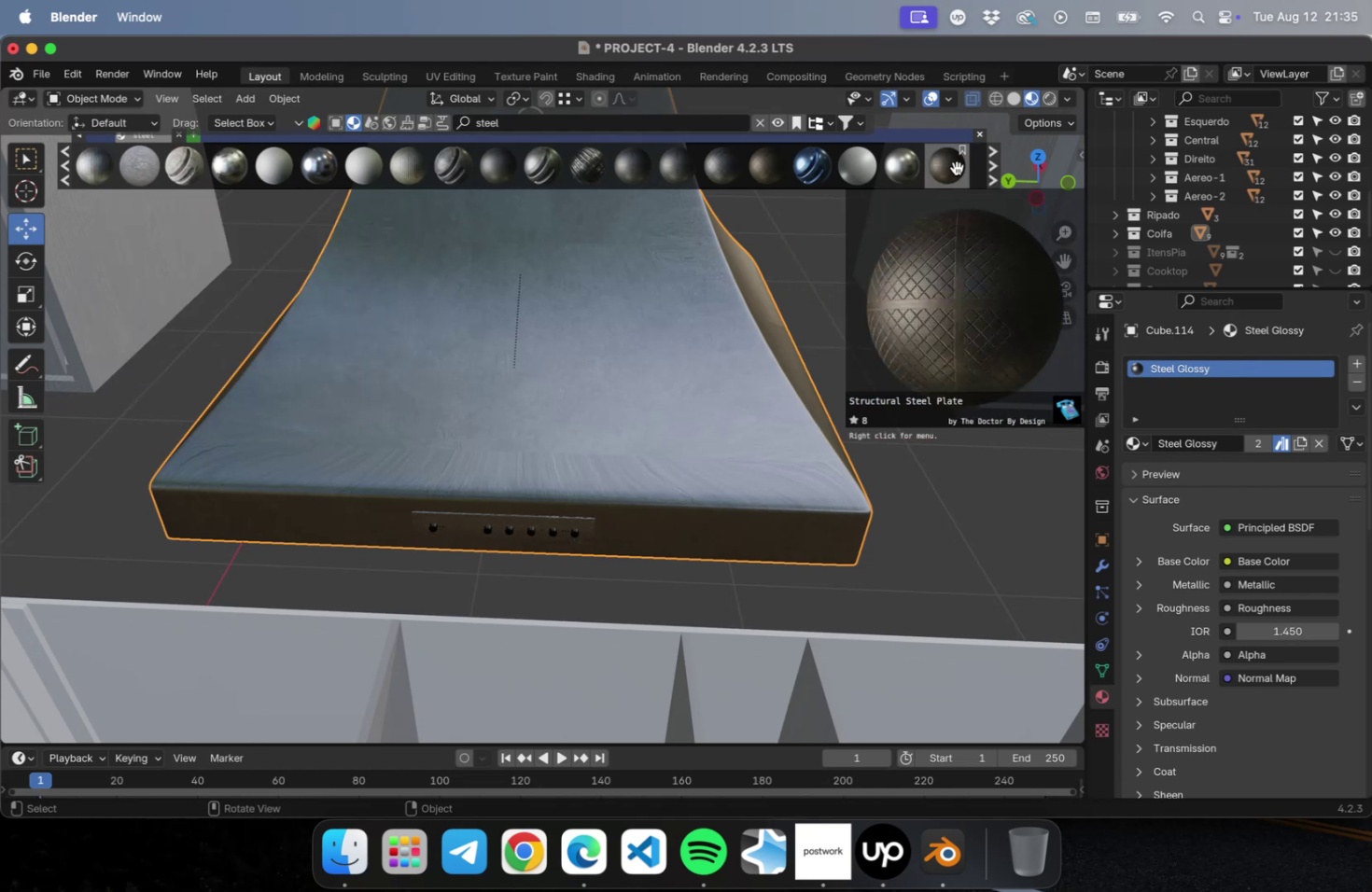 
wait(7.36)
 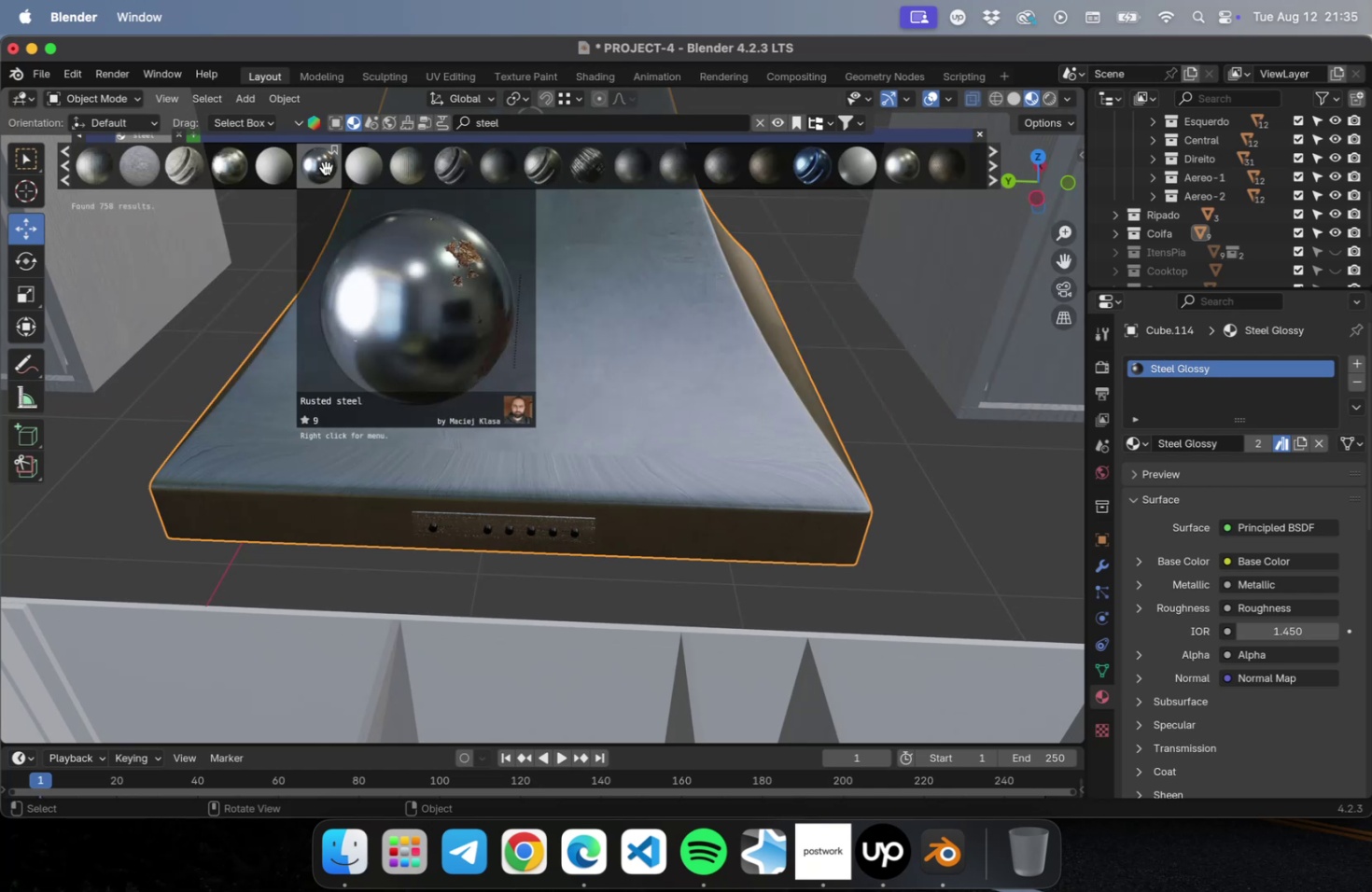 
left_click([886, 170])
 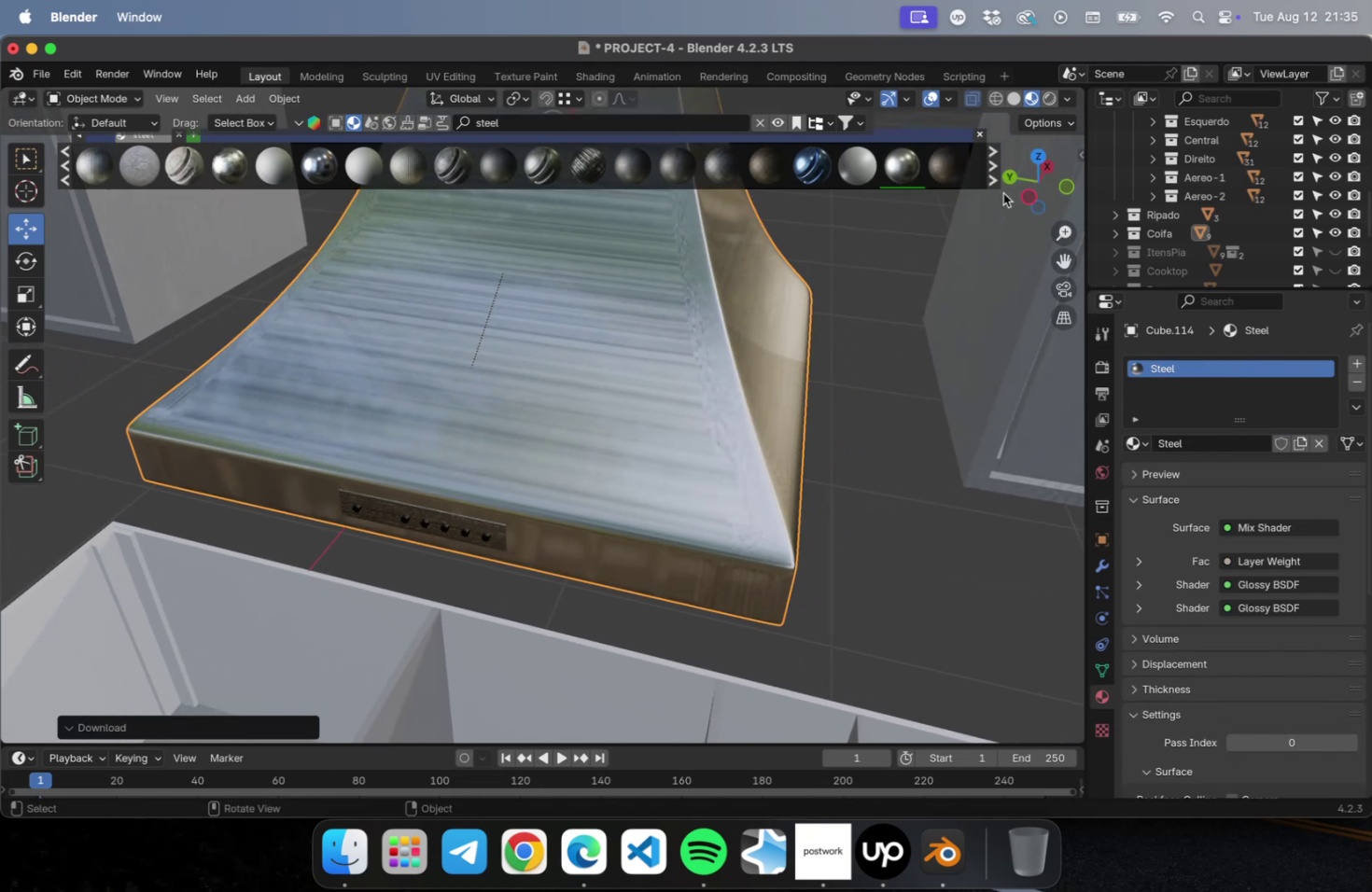 
wait(5.98)
 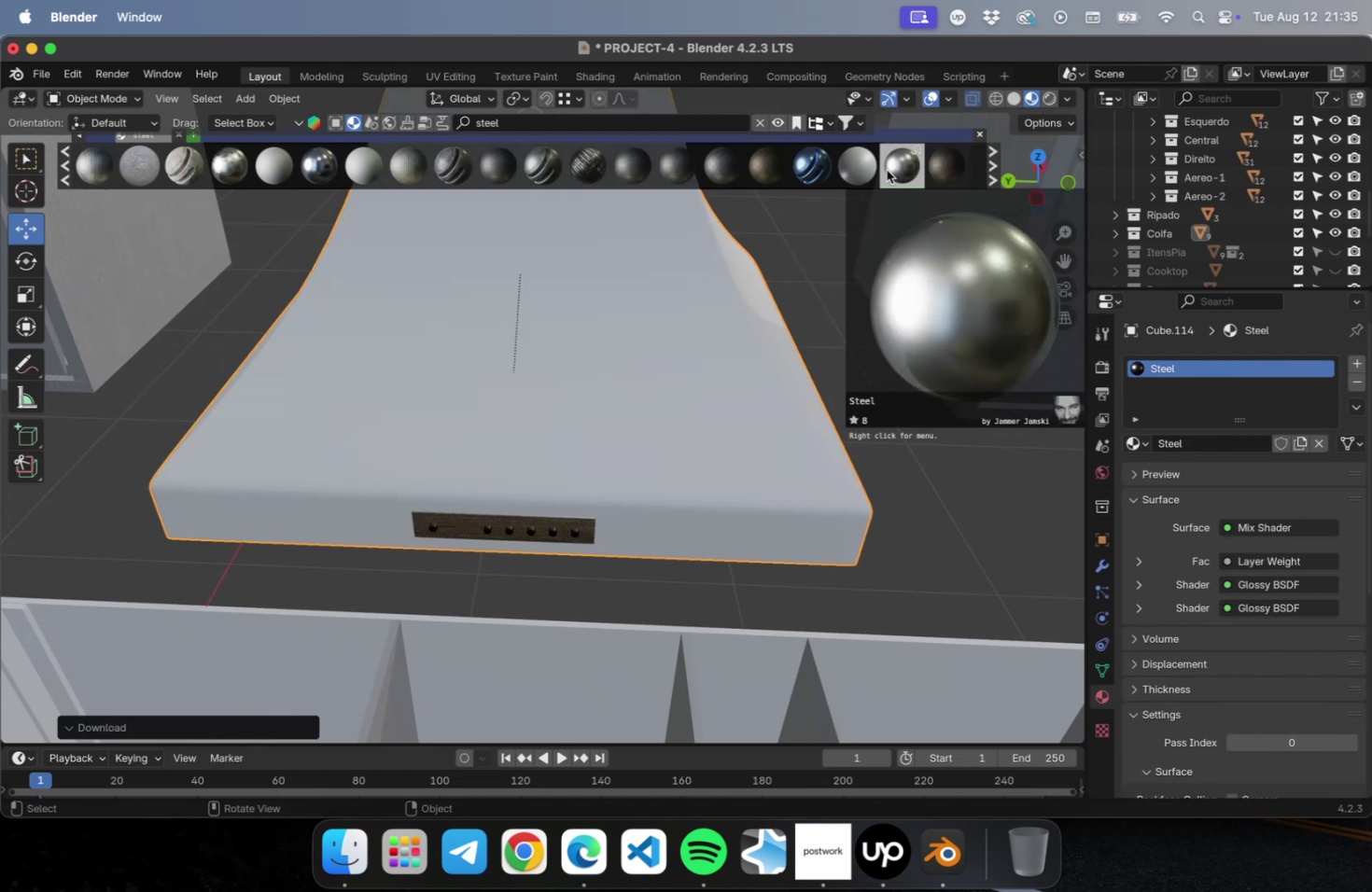 
mouse_move([817, 176])
 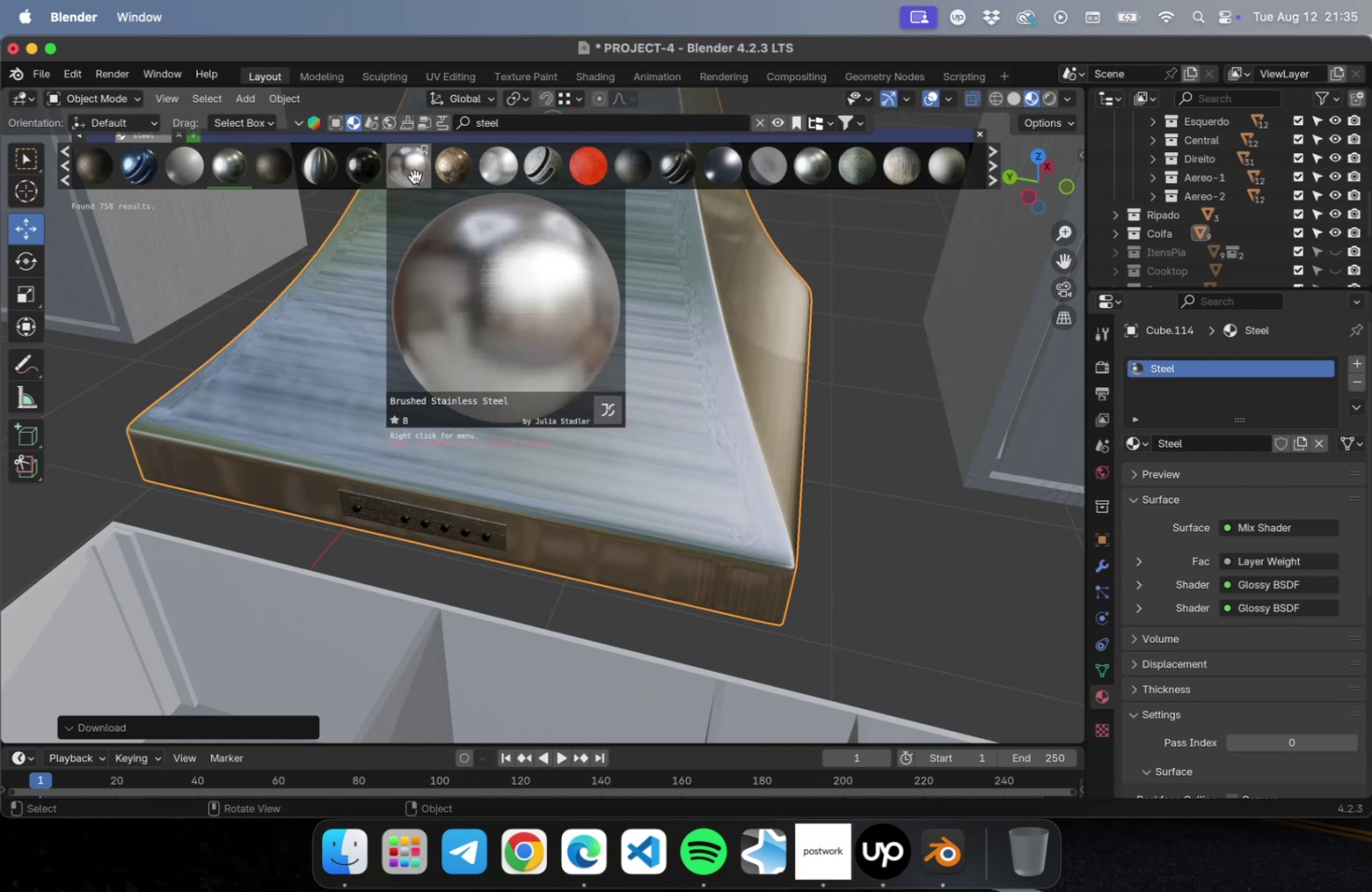 
left_click([414, 176])
 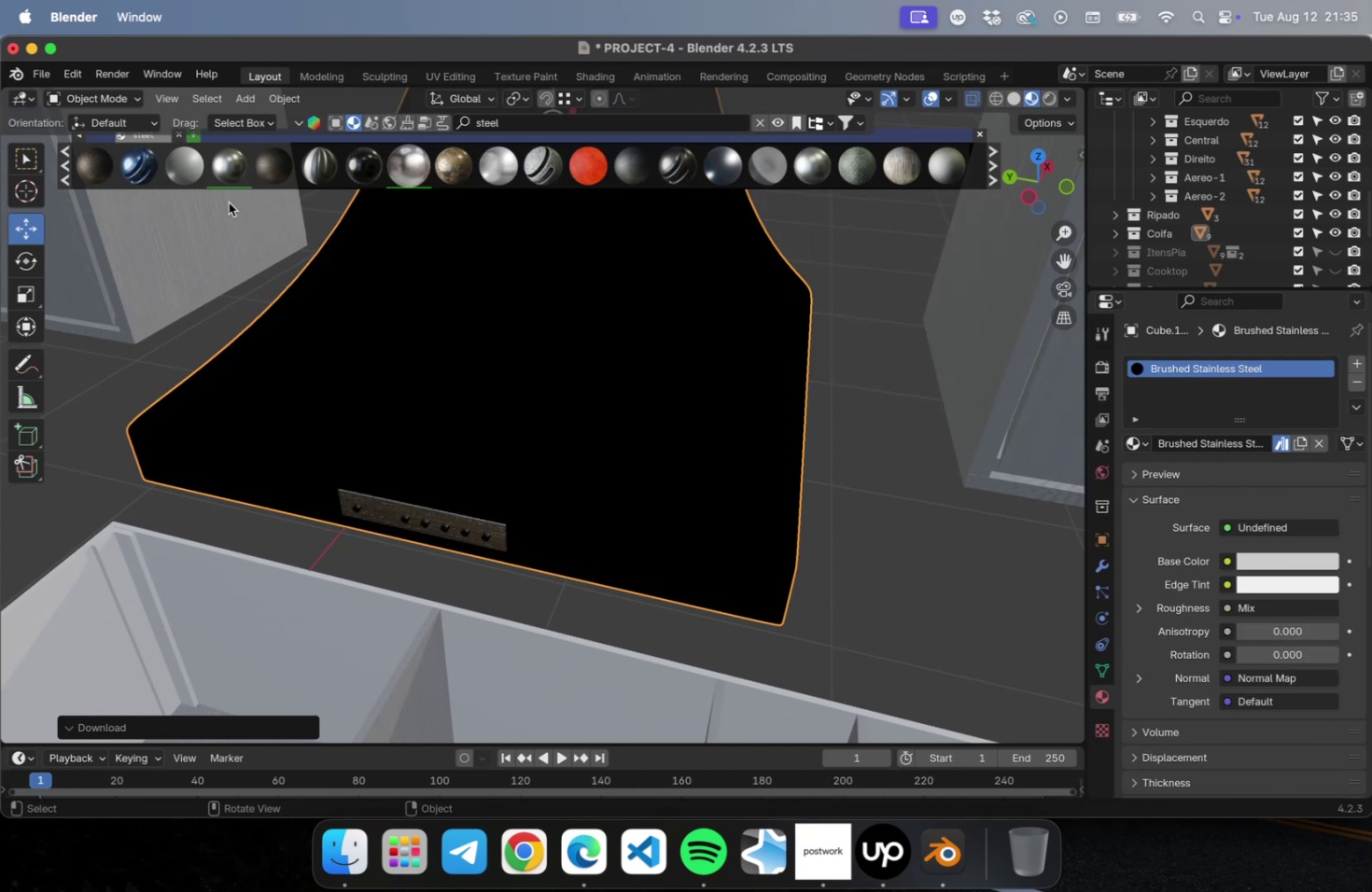 
wait(5.24)
 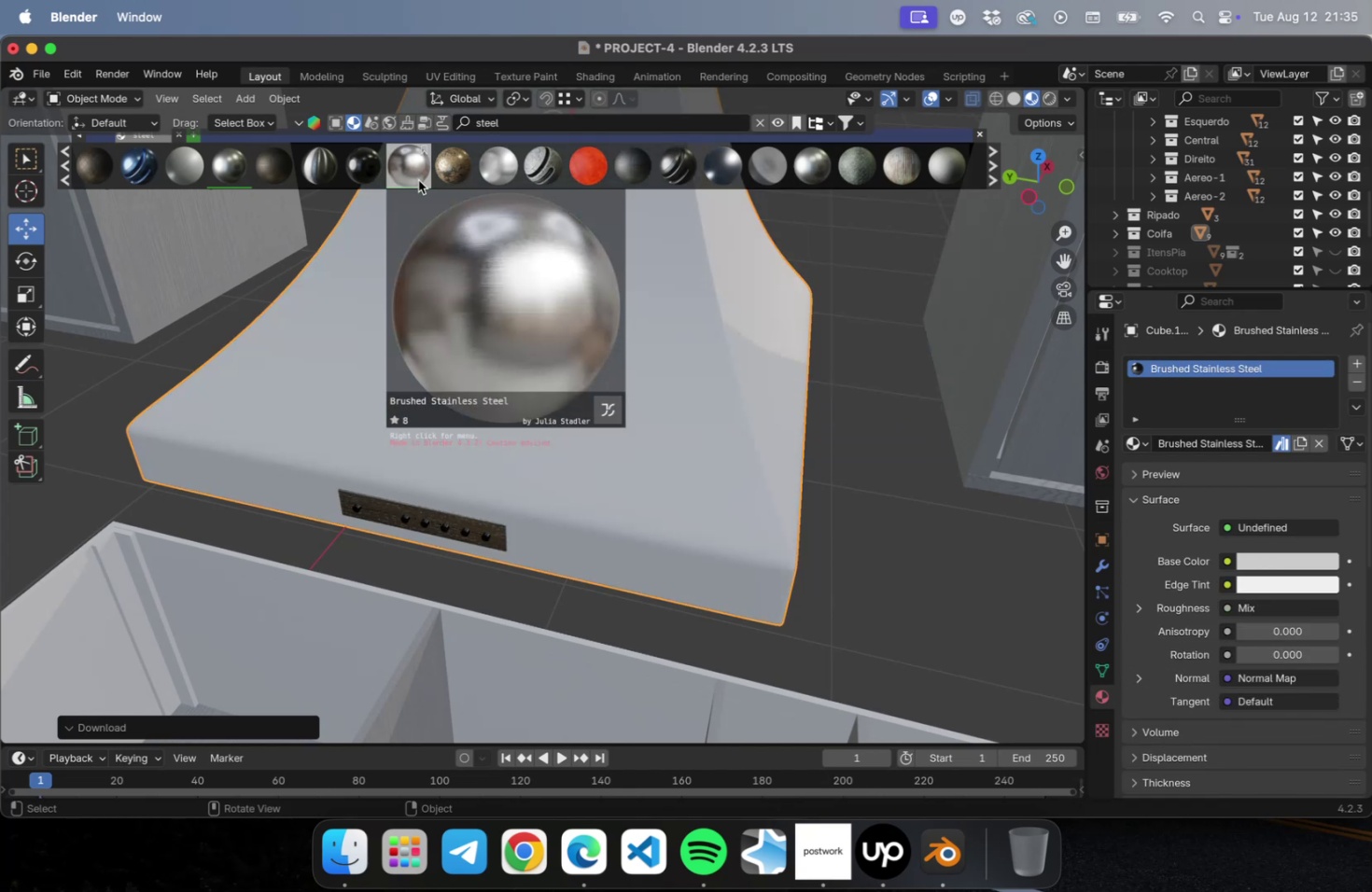 
hold_key(key=ShiftLeft, duration=0.74)
 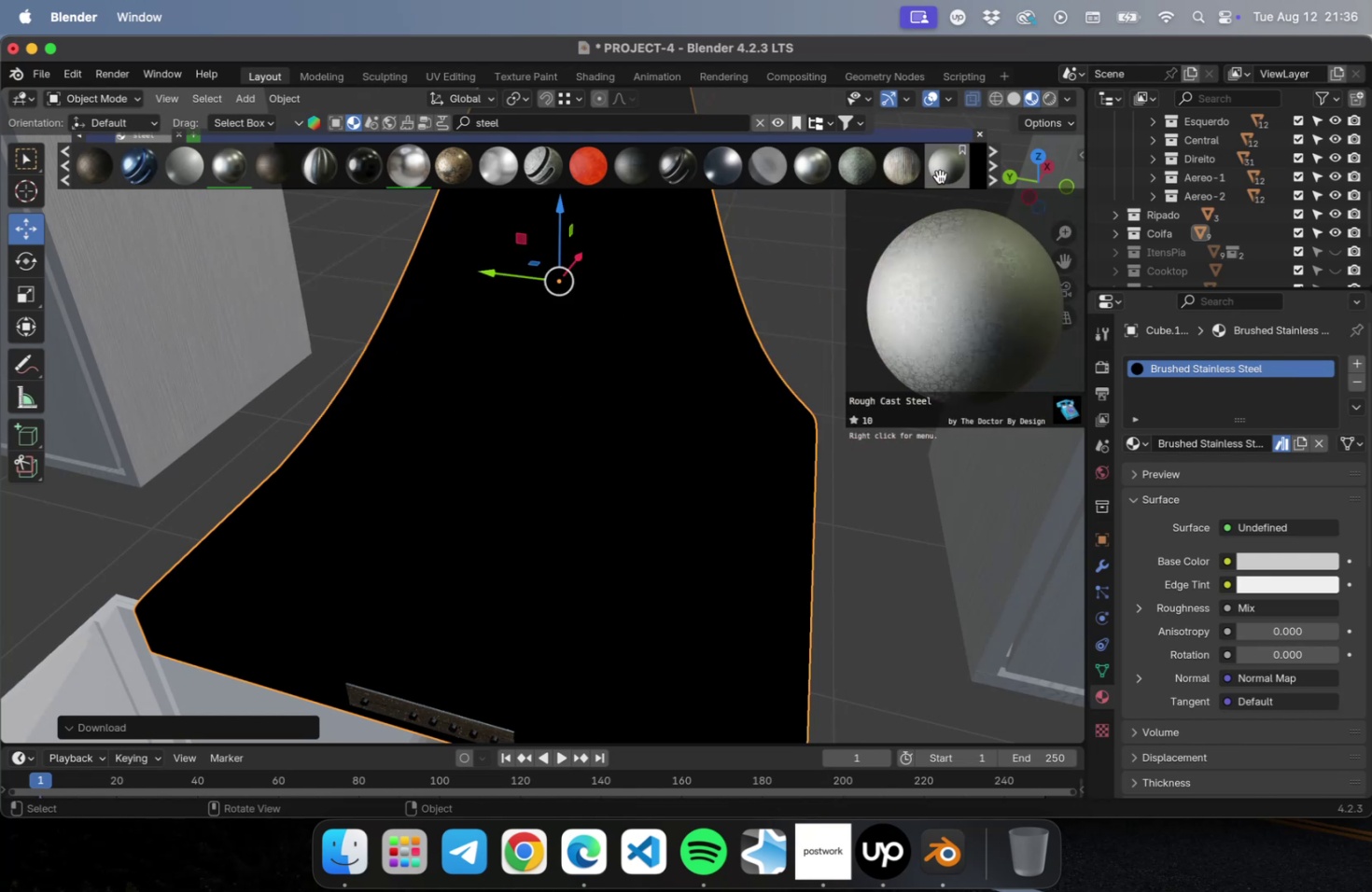 
left_click([1001, 174])
 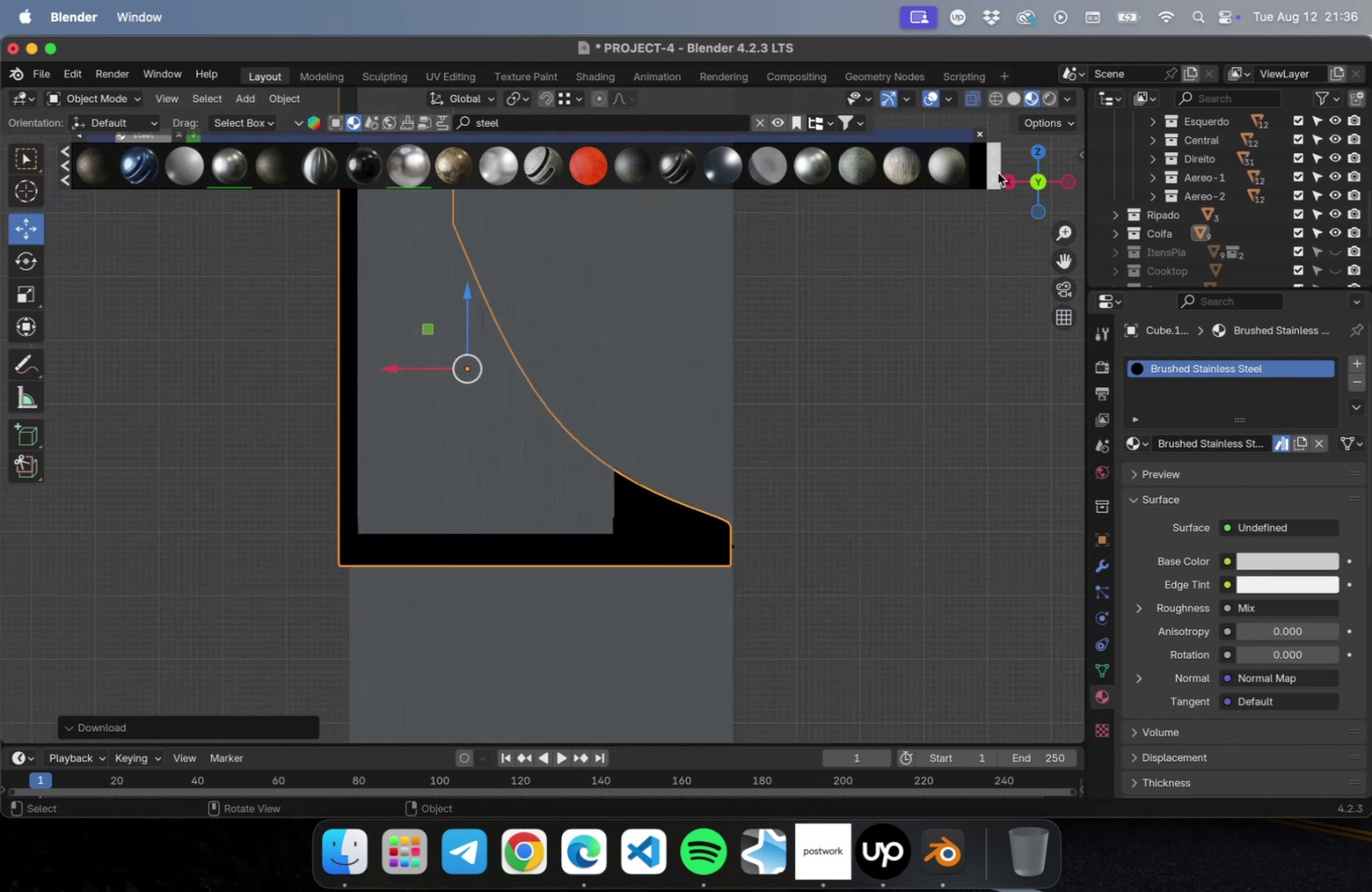 
left_click([996, 173])
 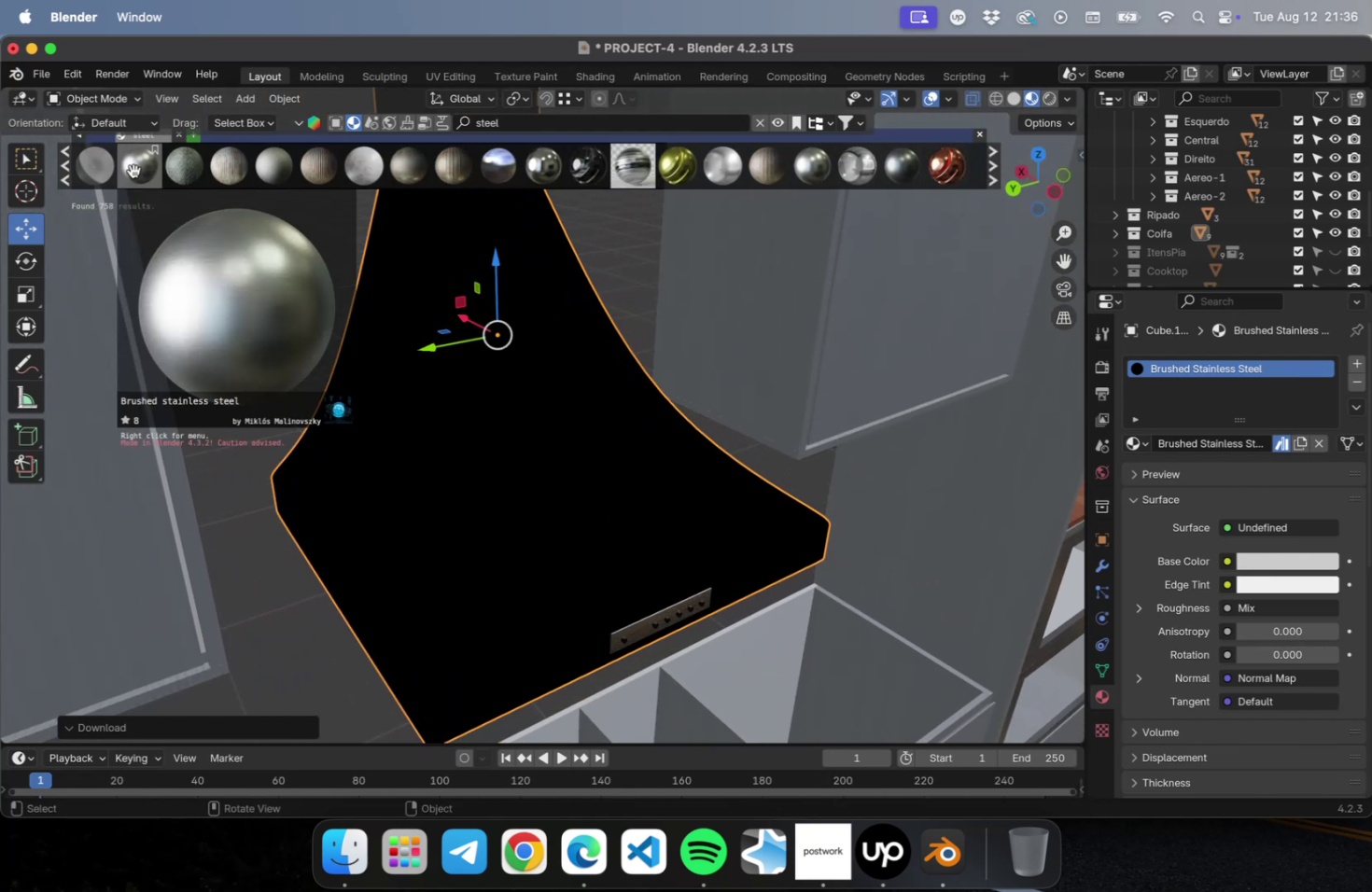 
left_click([129, 172])
 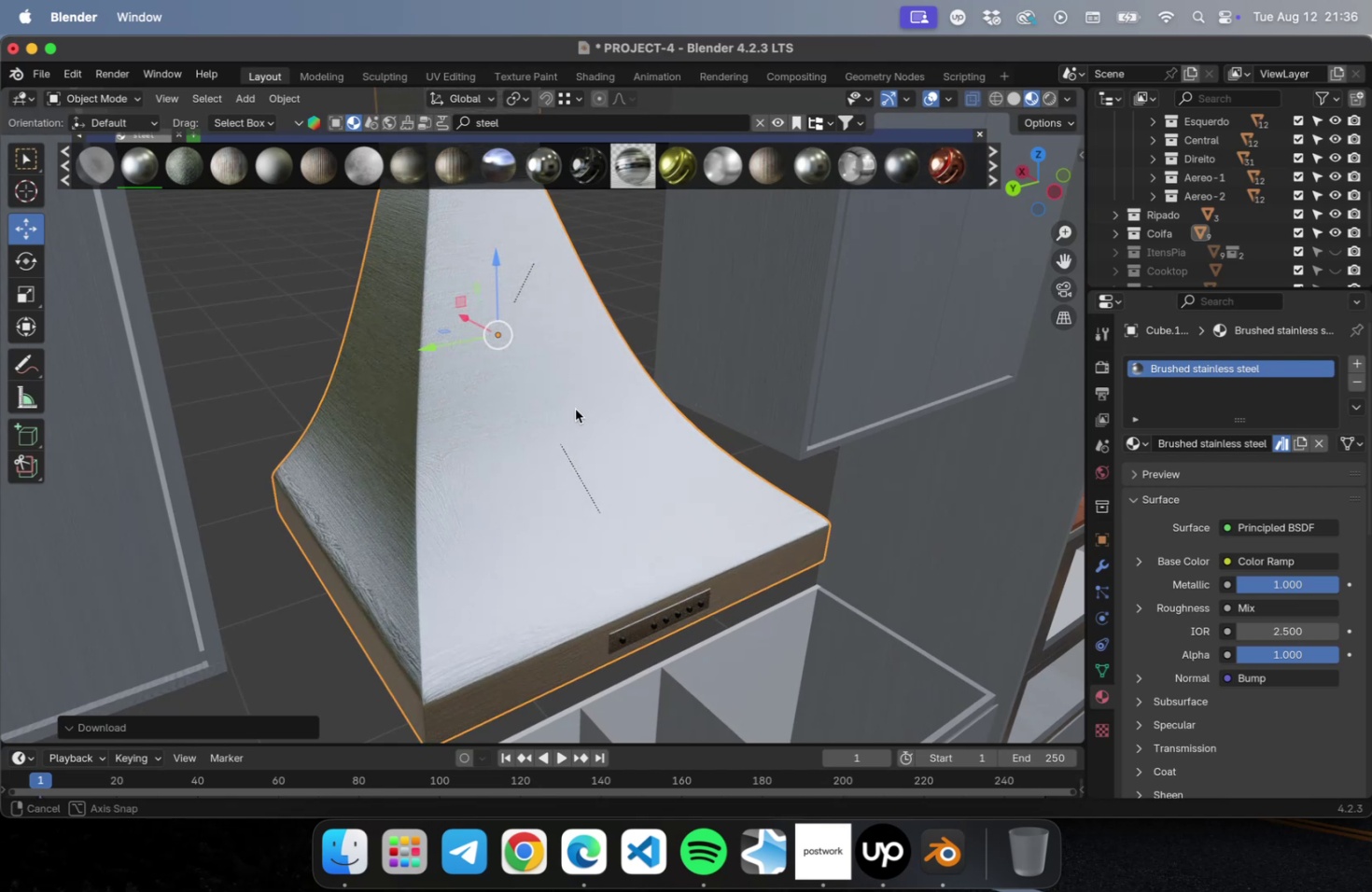 
wait(6.45)
 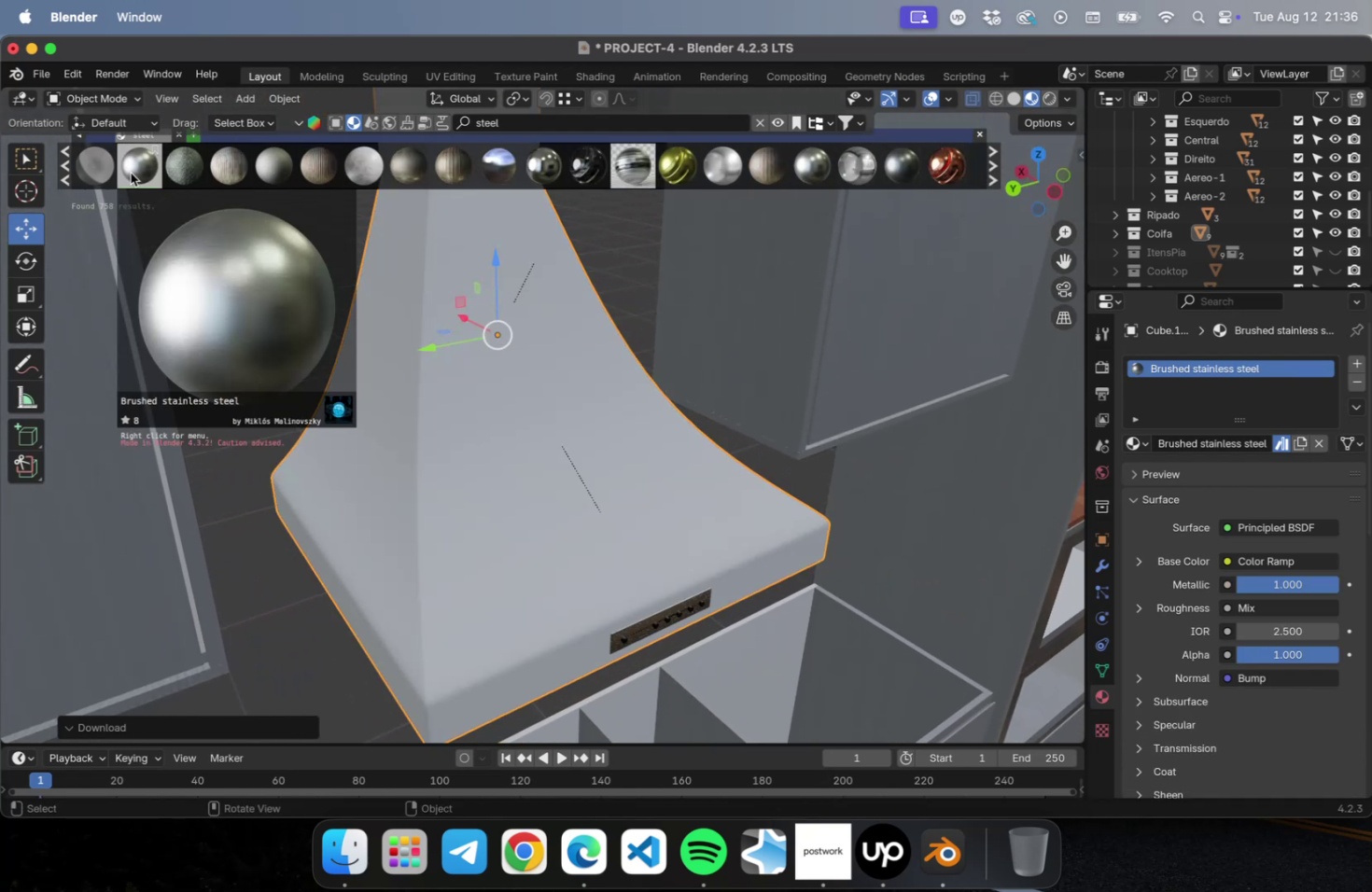 
scroll: coordinate [616, 473], scroll_direction: up, amount: 4.0
 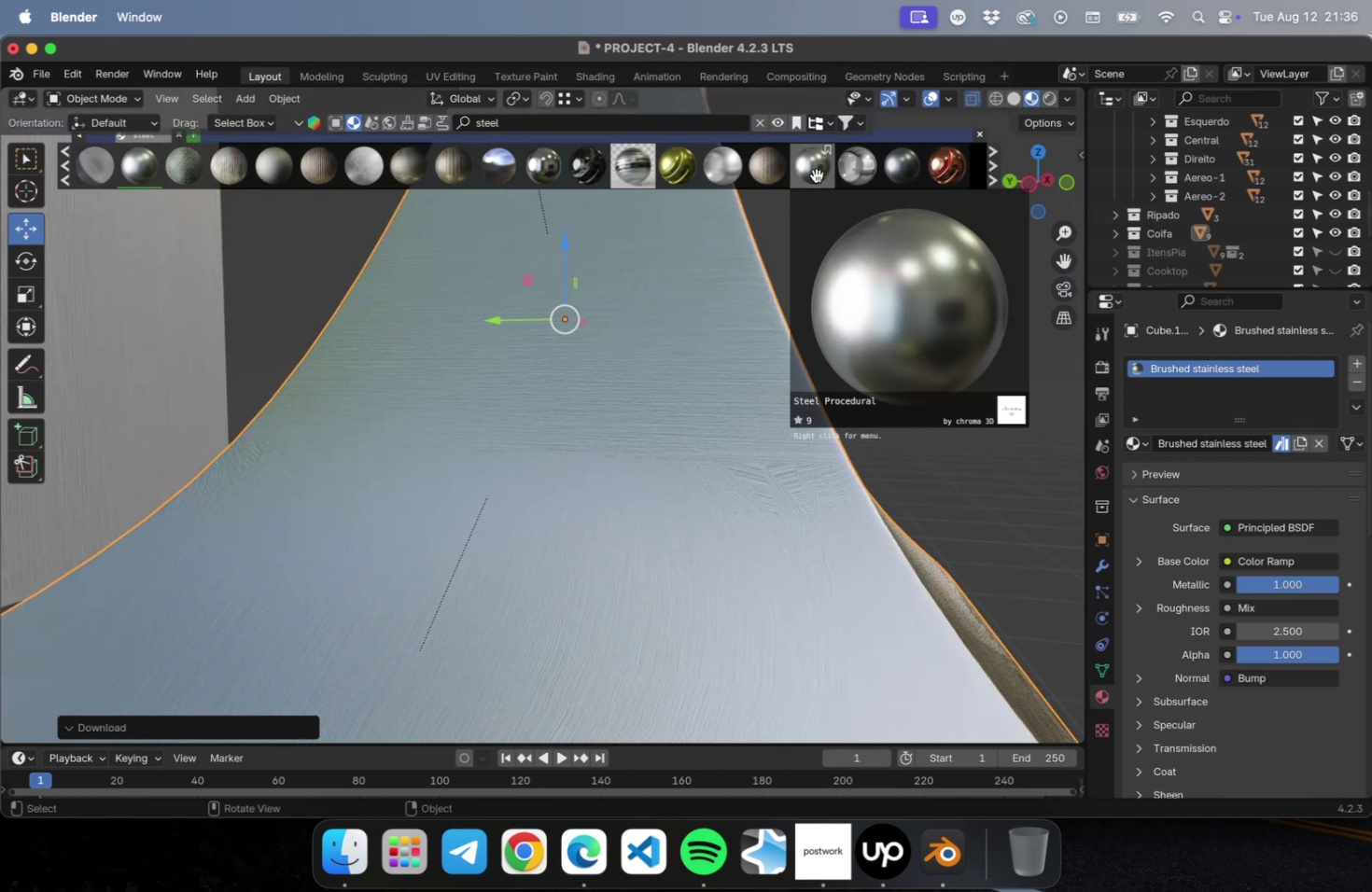 
left_click([820, 170])
 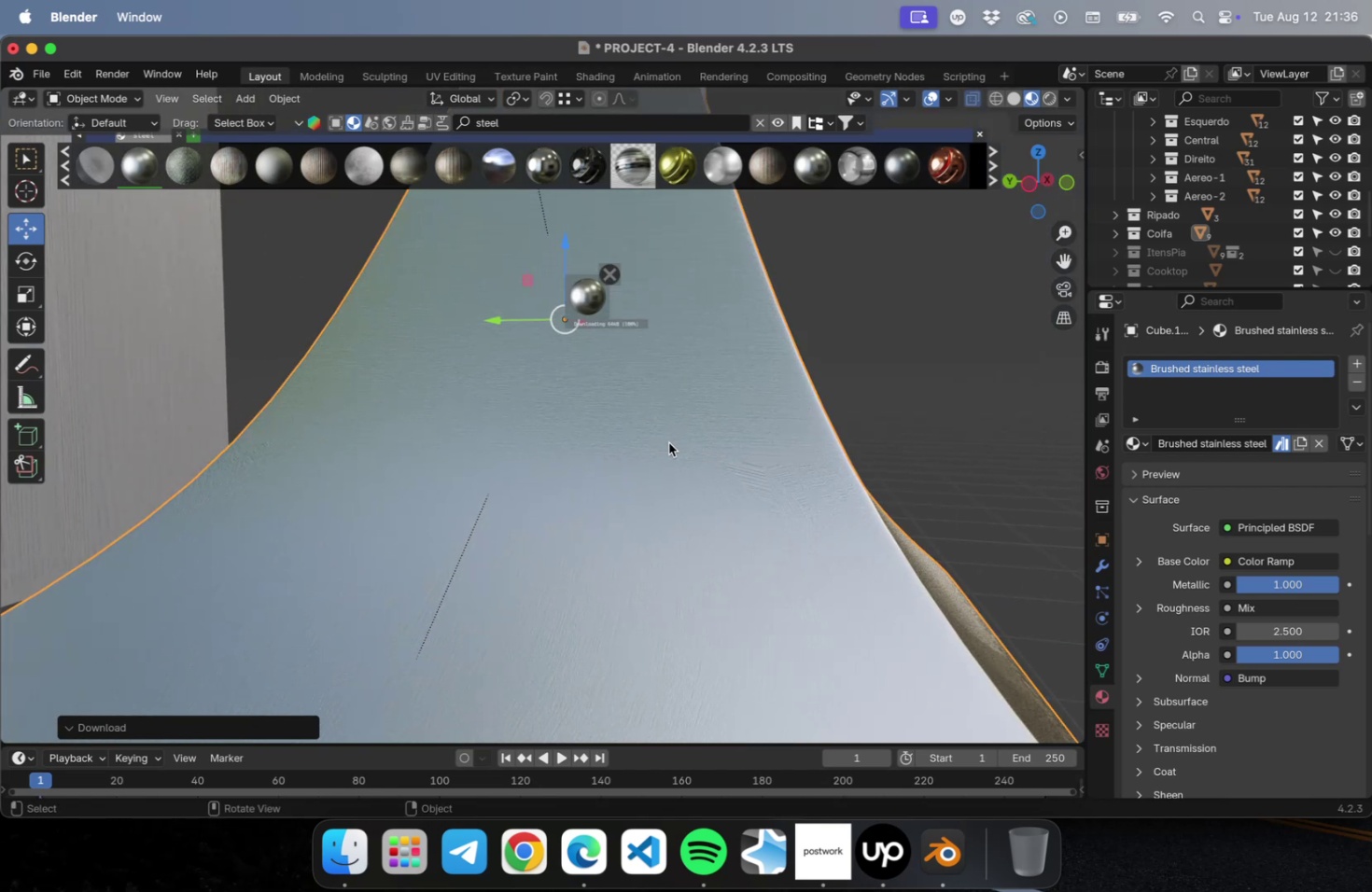 
scroll: coordinate [694, 395], scroll_direction: down, amount: 19.0
 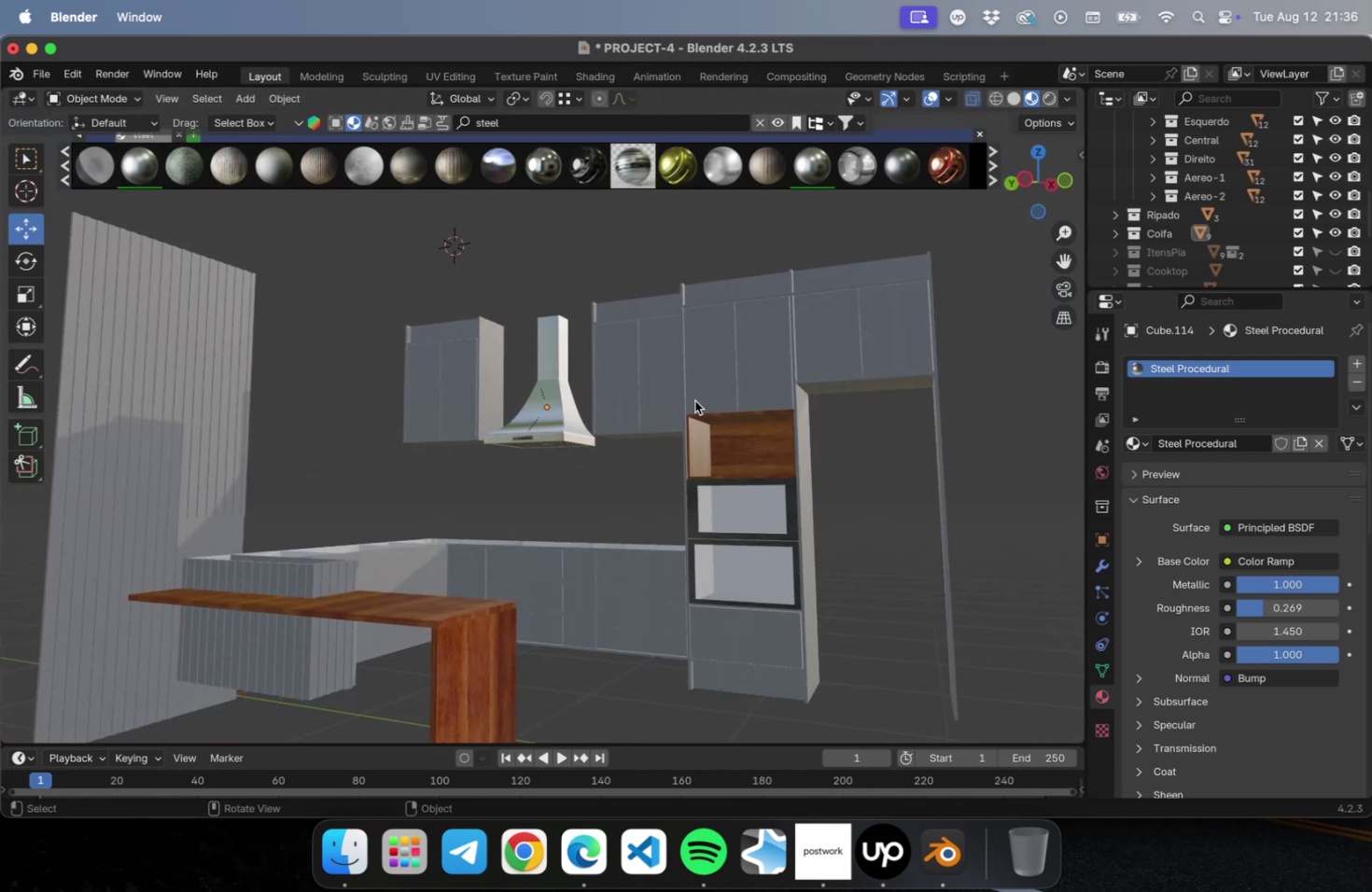 
key(Meta+S)
 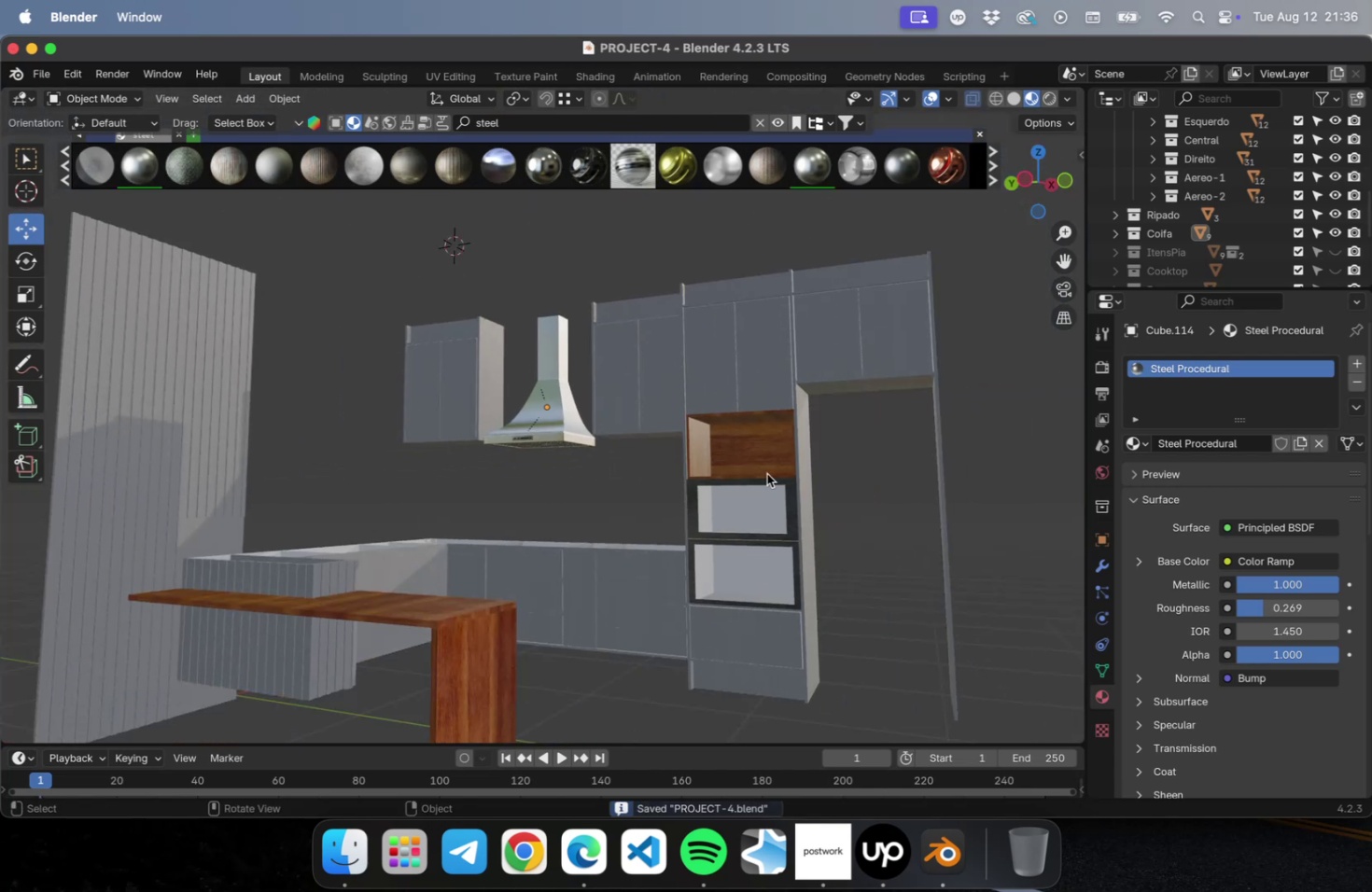 
scroll: coordinate [512, 511], scroll_direction: up, amount: 24.0
 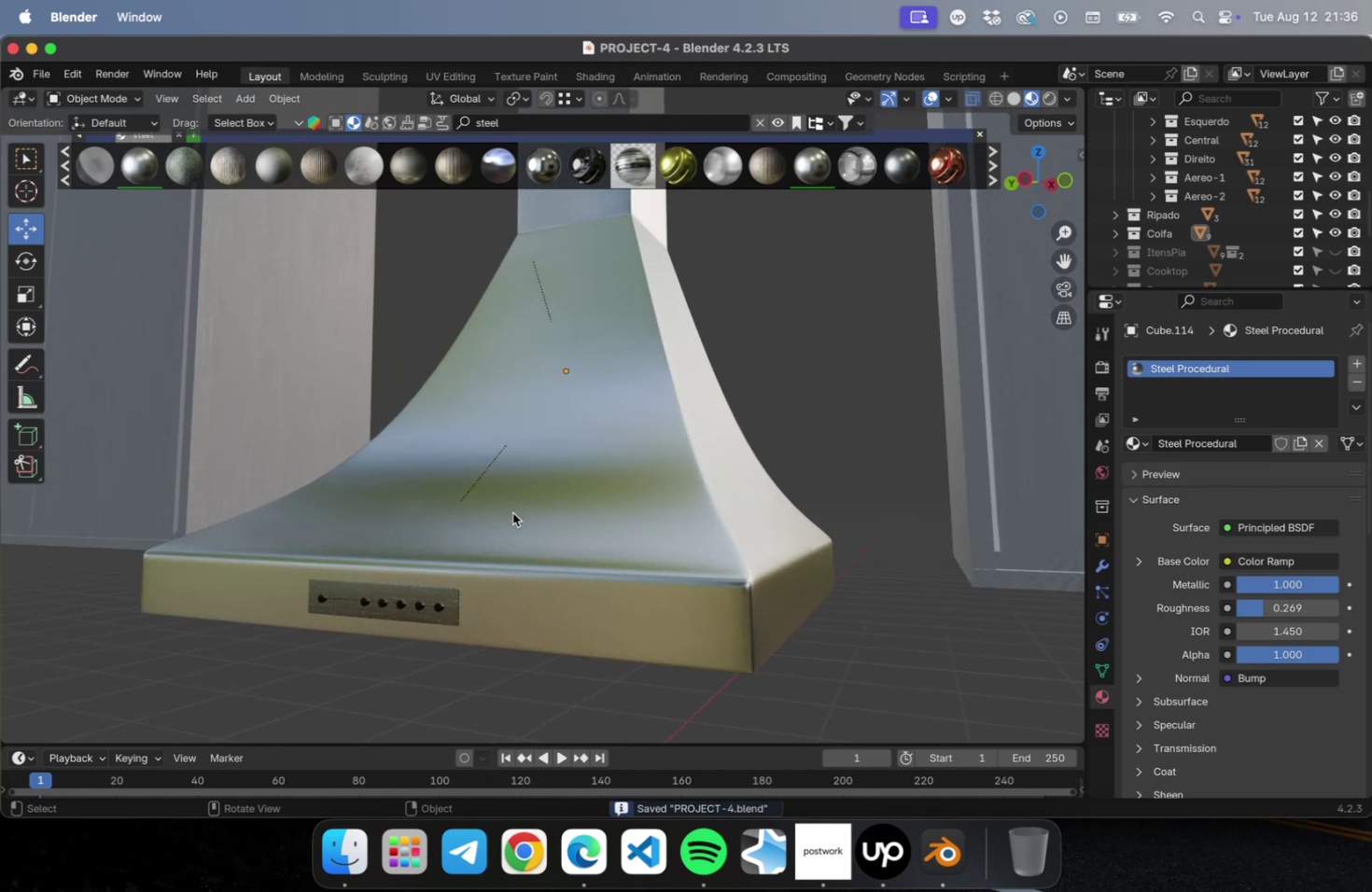 
scroll: coordinate [513, 512], scroll_direction: down, amount: 26.0
 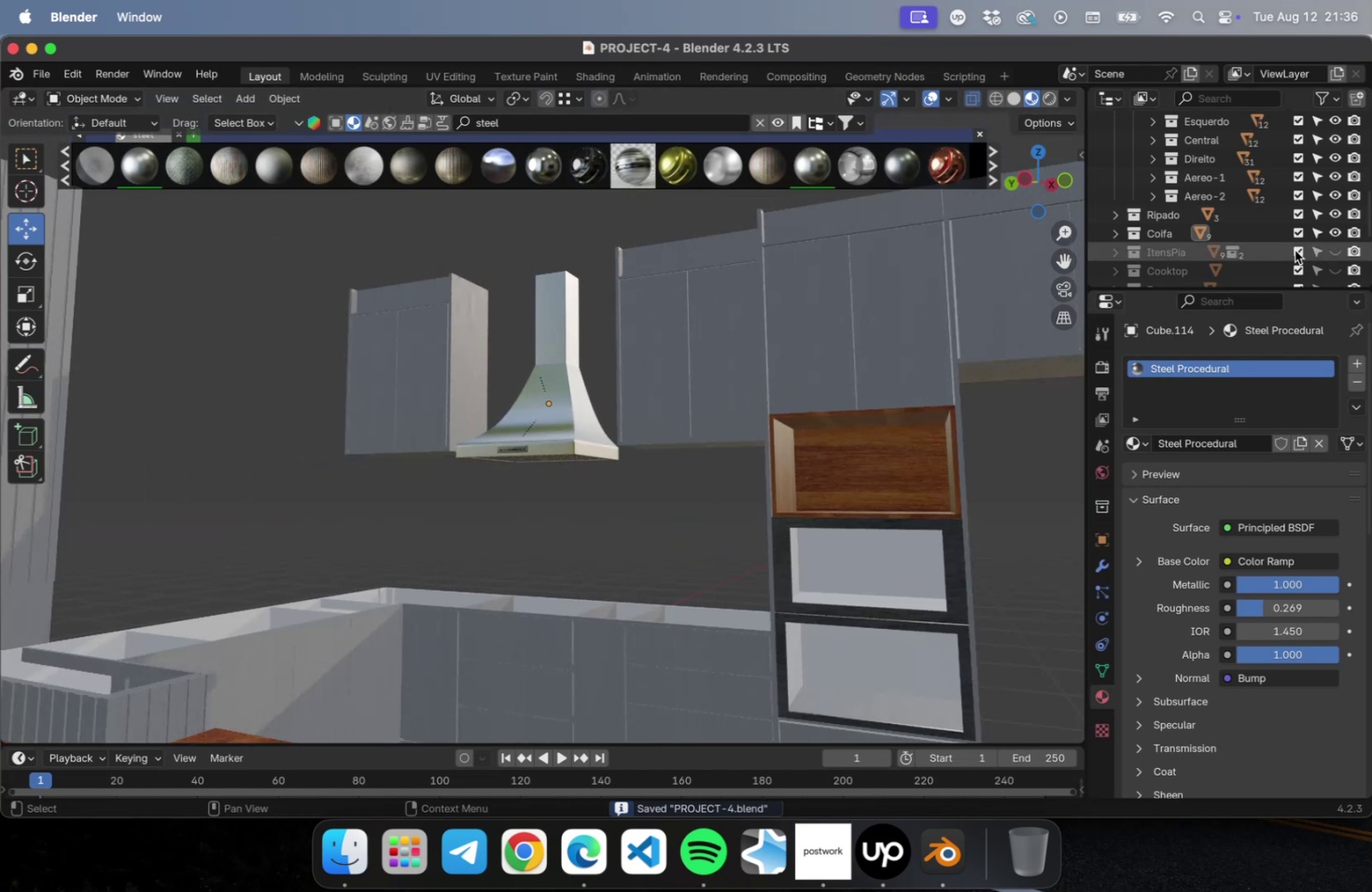 
mouse_move([1296, 253])
 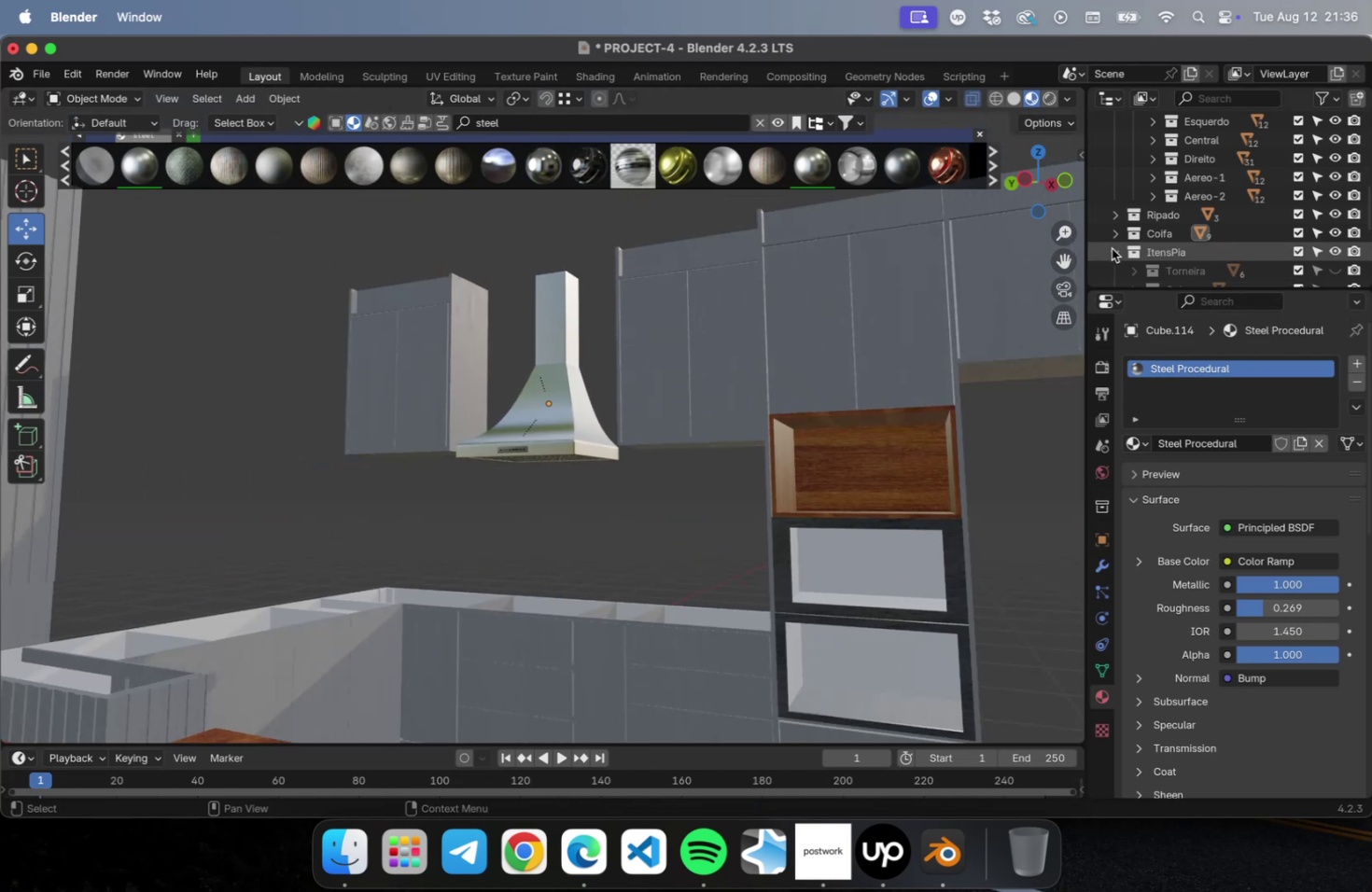 
scroll: coordinate [1190, 248], scroll_direction: down, amount: 5.0
 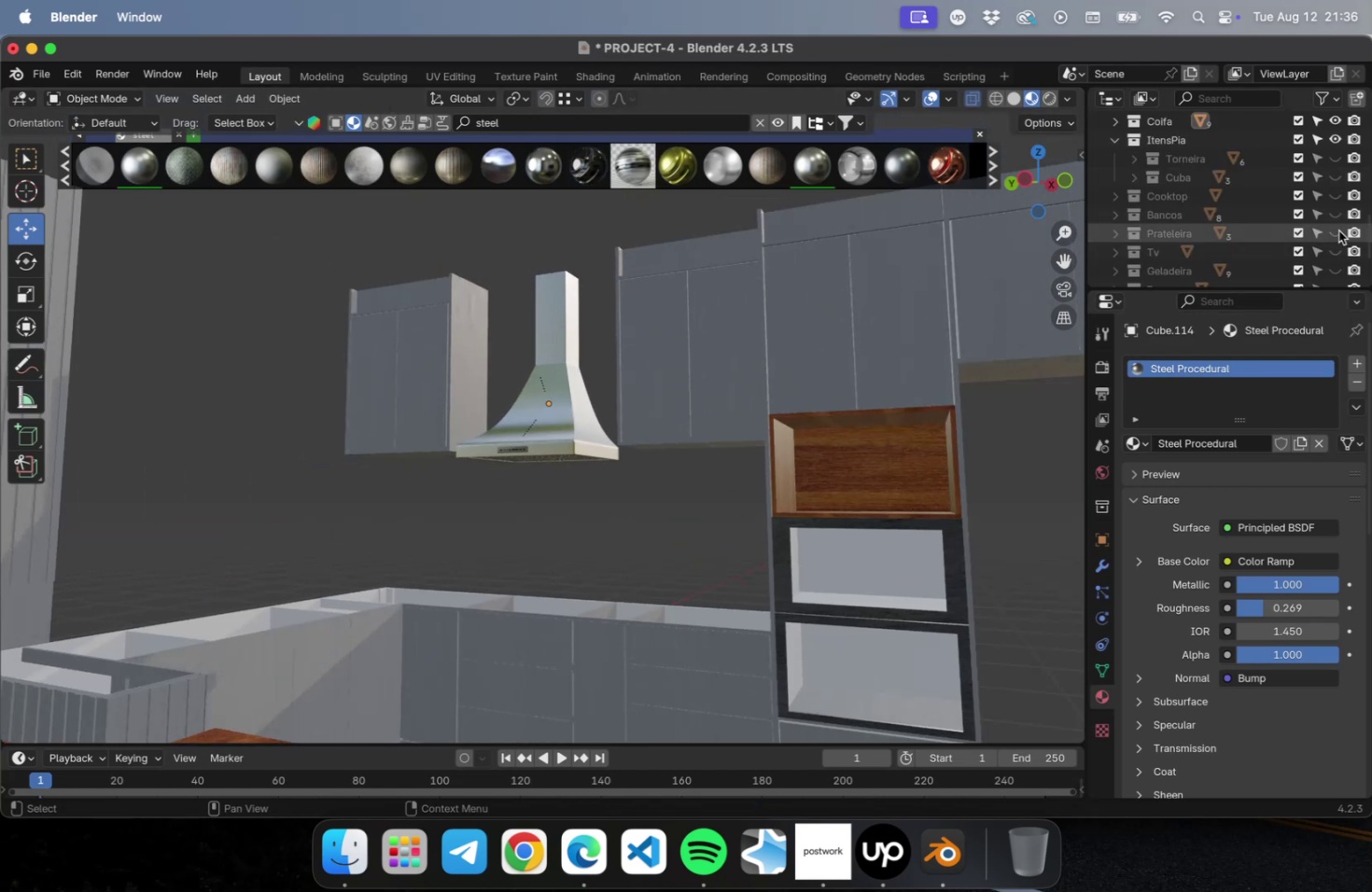 
scroll: coordinate [1334, 220], scroll_direction: up, amount: 1.0
 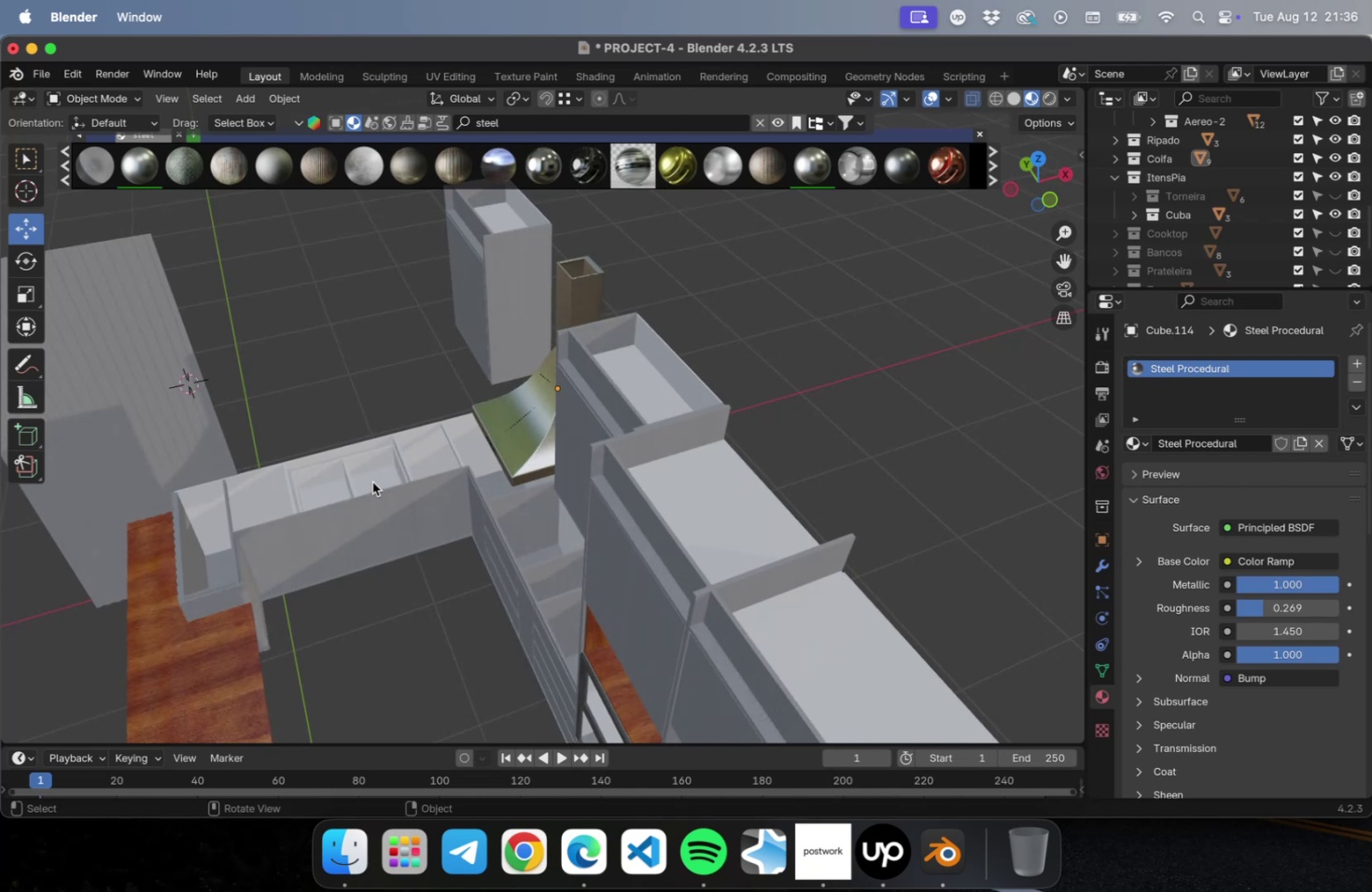 
key(NumLock)
 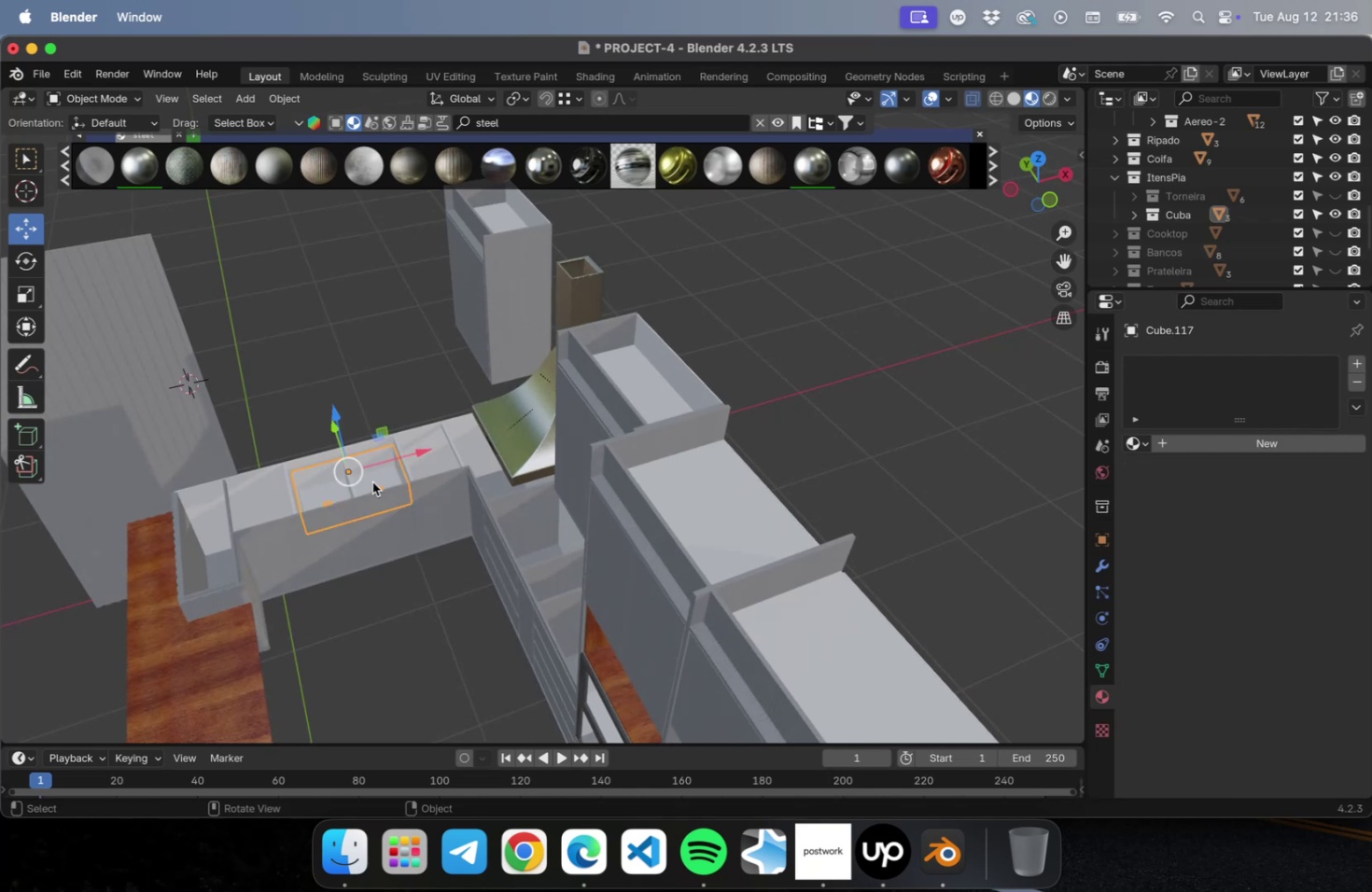 
key(NumpadDecimal)
 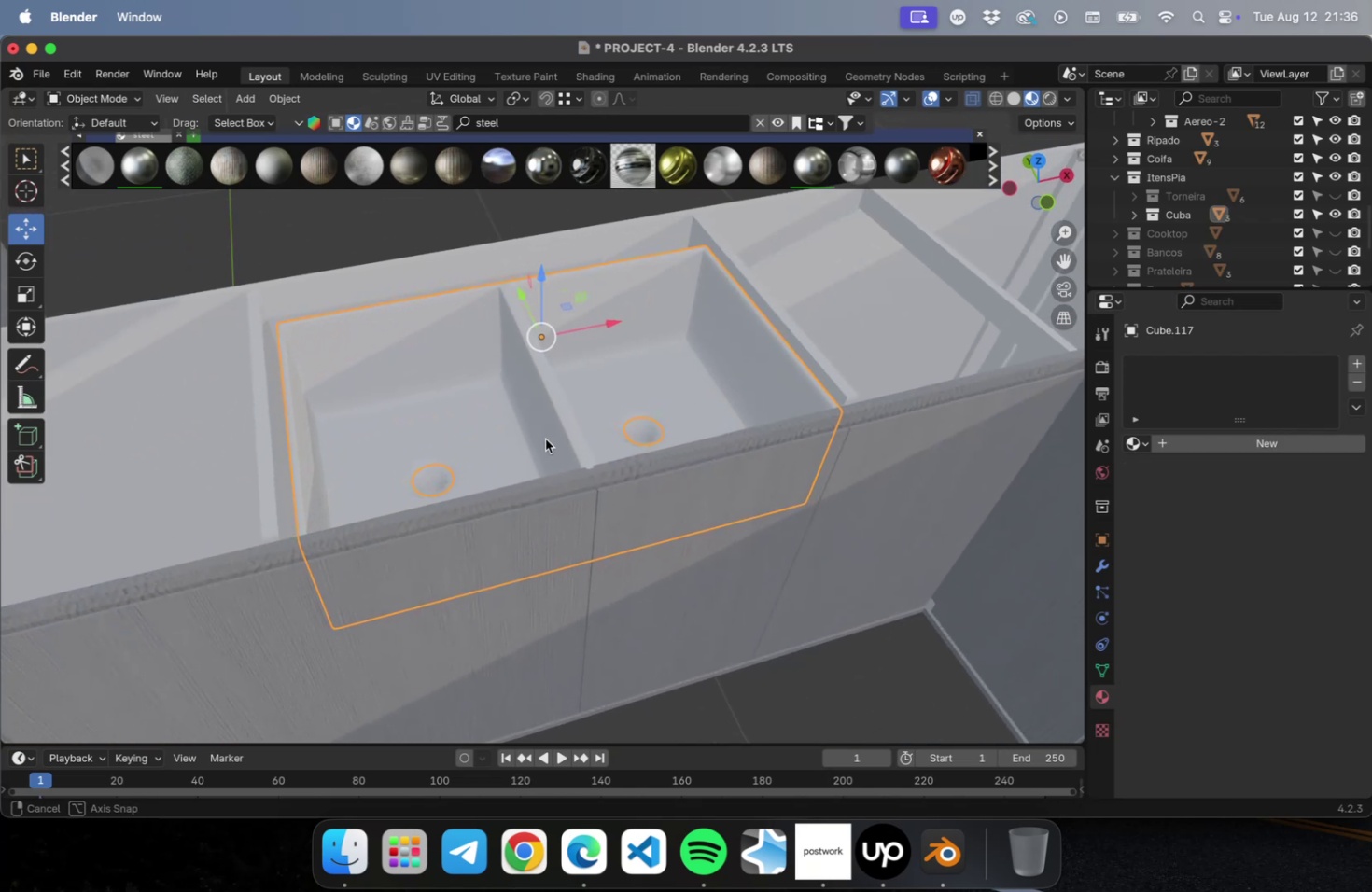 
scroll: coordinate [590, 383], scroll_direction: up, amount: 4.0
 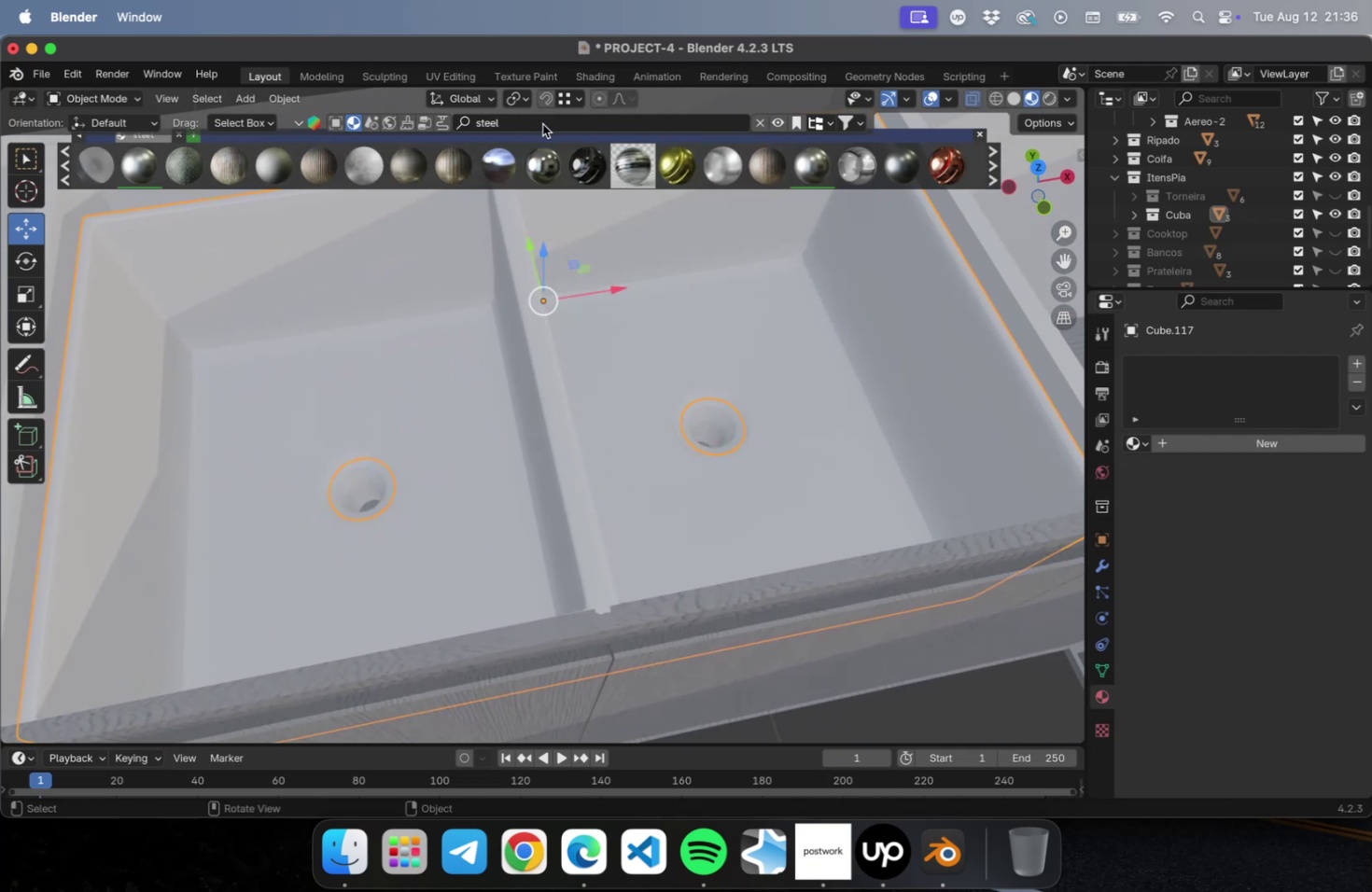 
wait(6.92)
 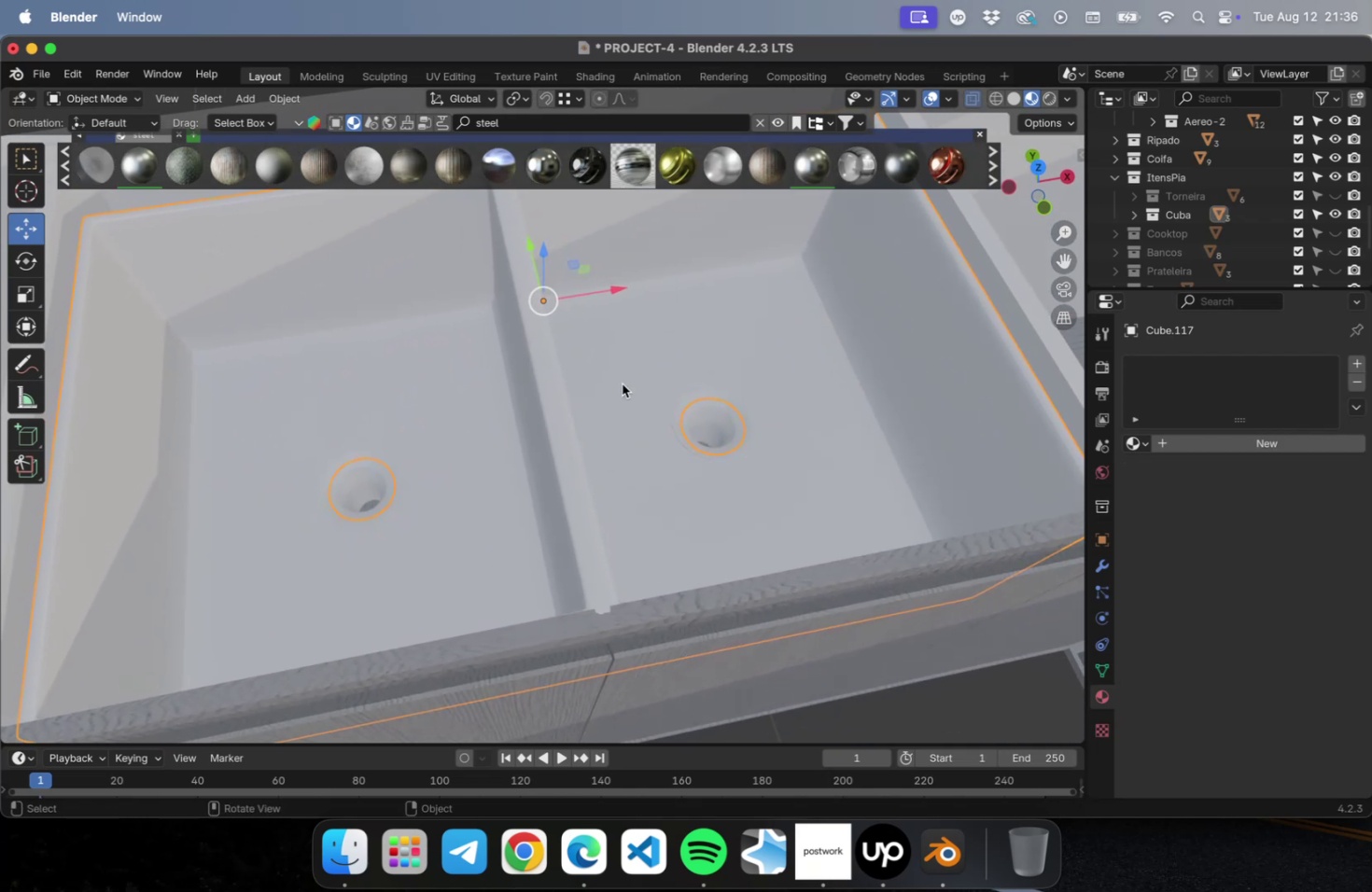 
left_click([128, 174])
 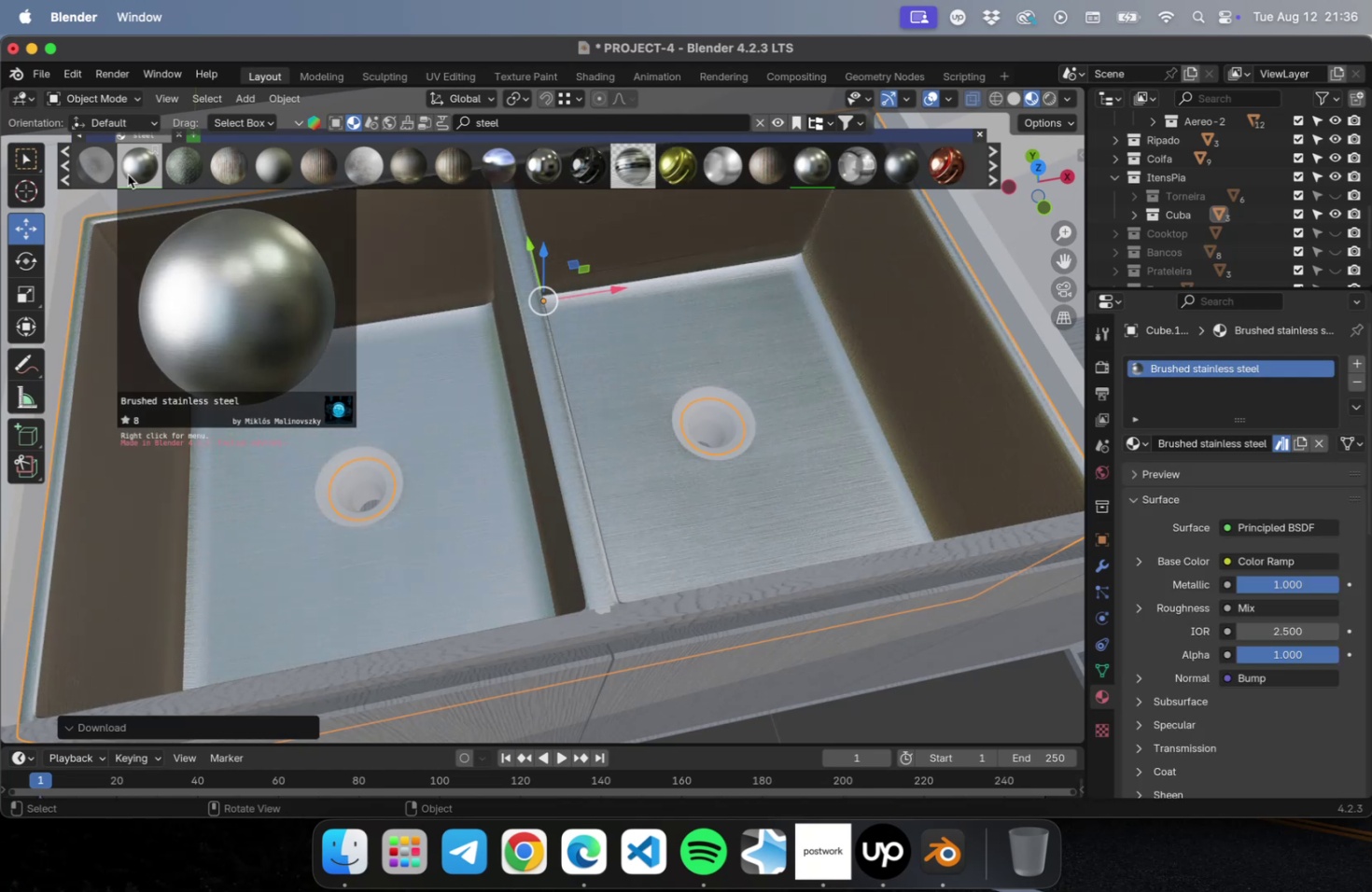 
scroll: coordinate [679, 333], scroll_direction: down, amount: 2.0
 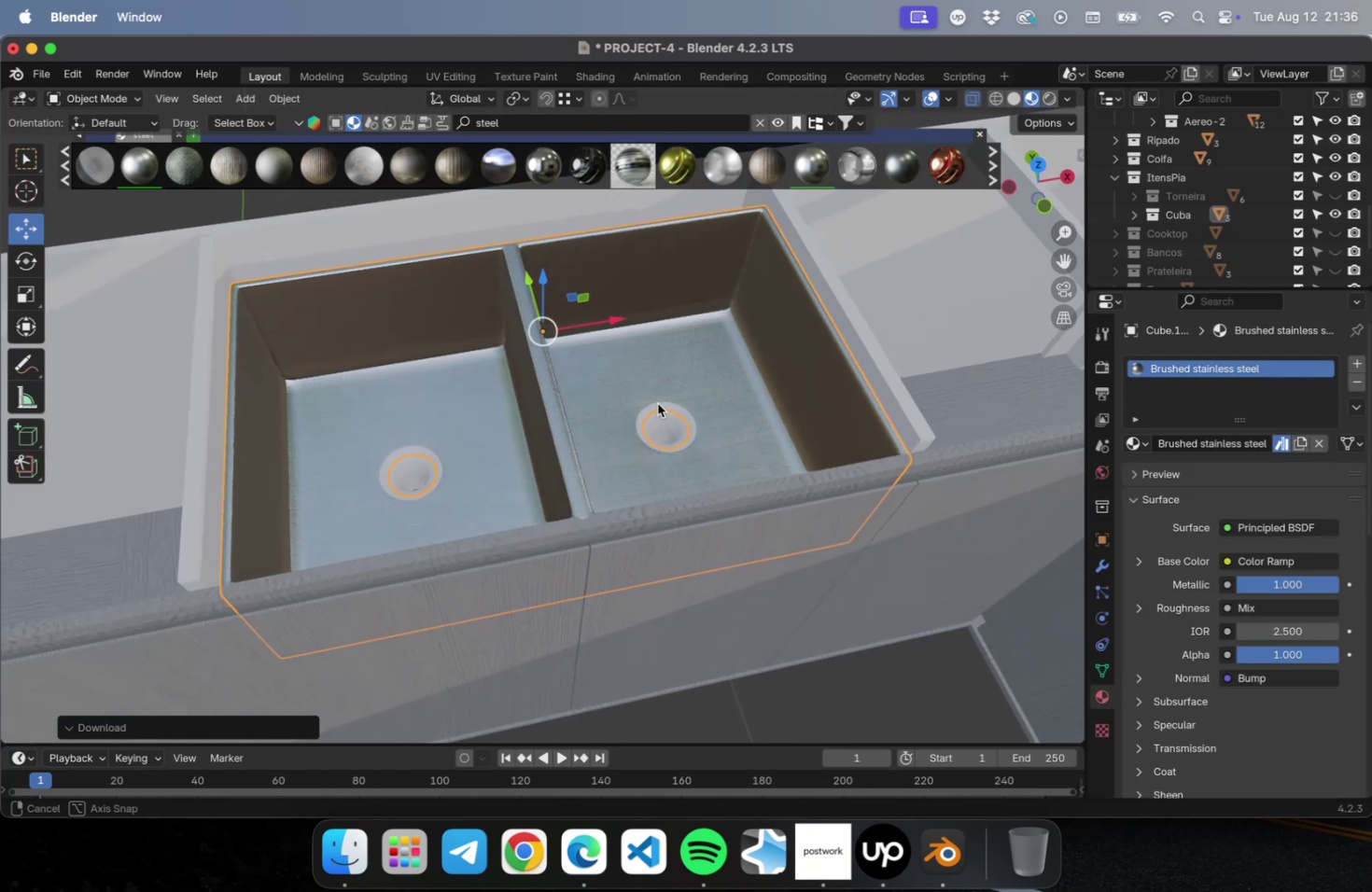 
left_click([656, 409])
 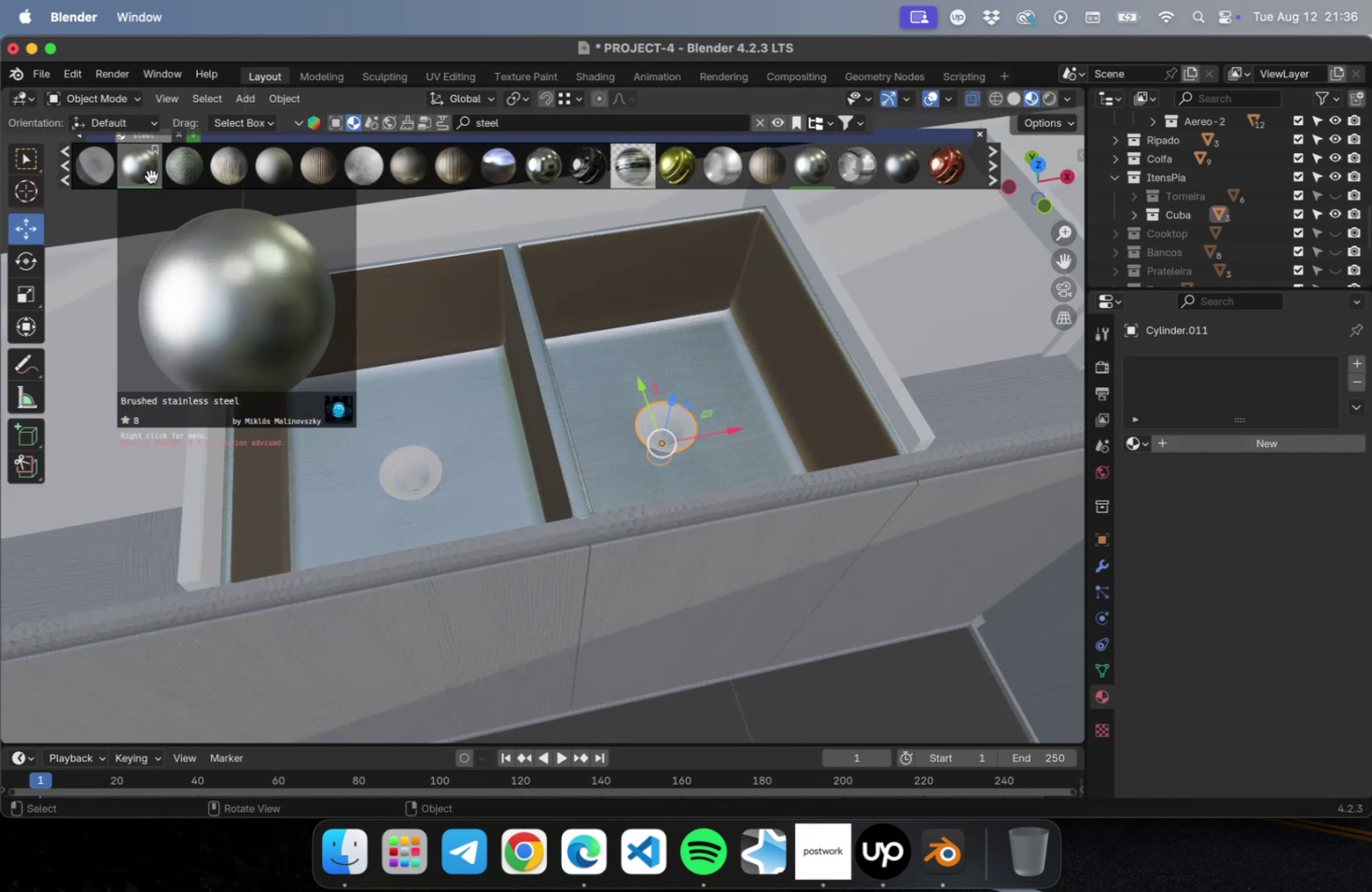 
left_click([151, 176])
 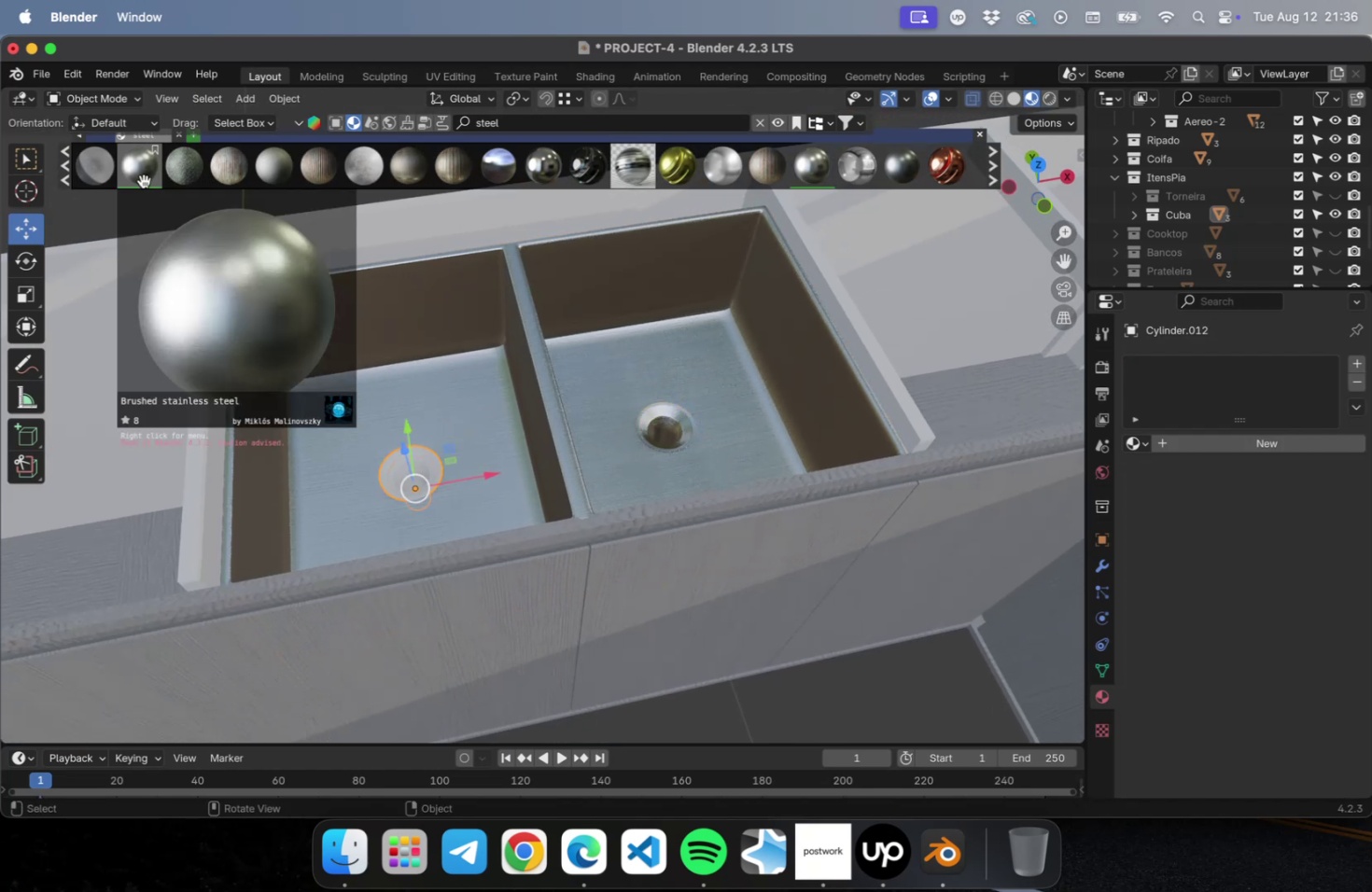 
left_click([141, 175])
 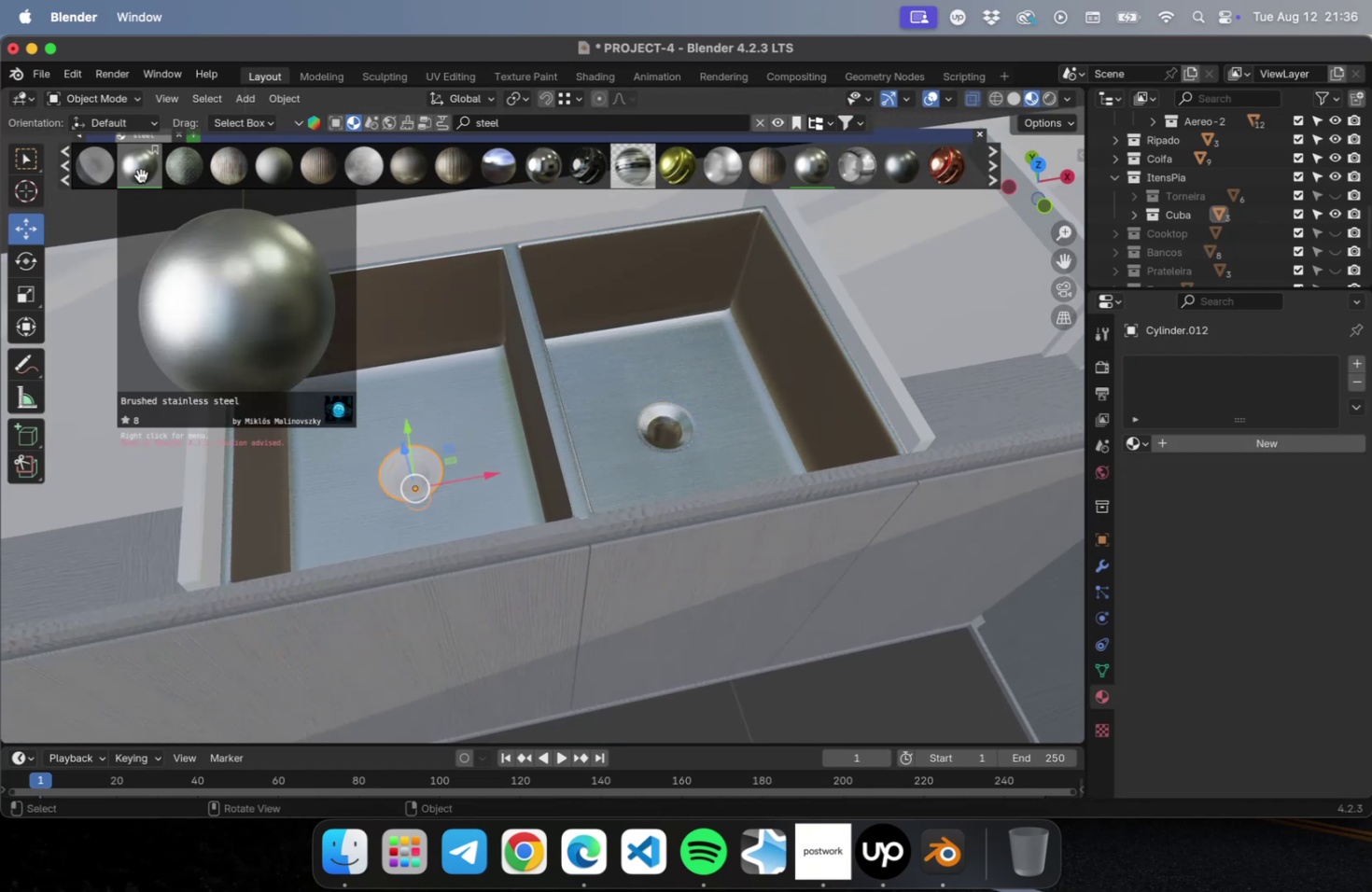 
left_click([141, 173])
 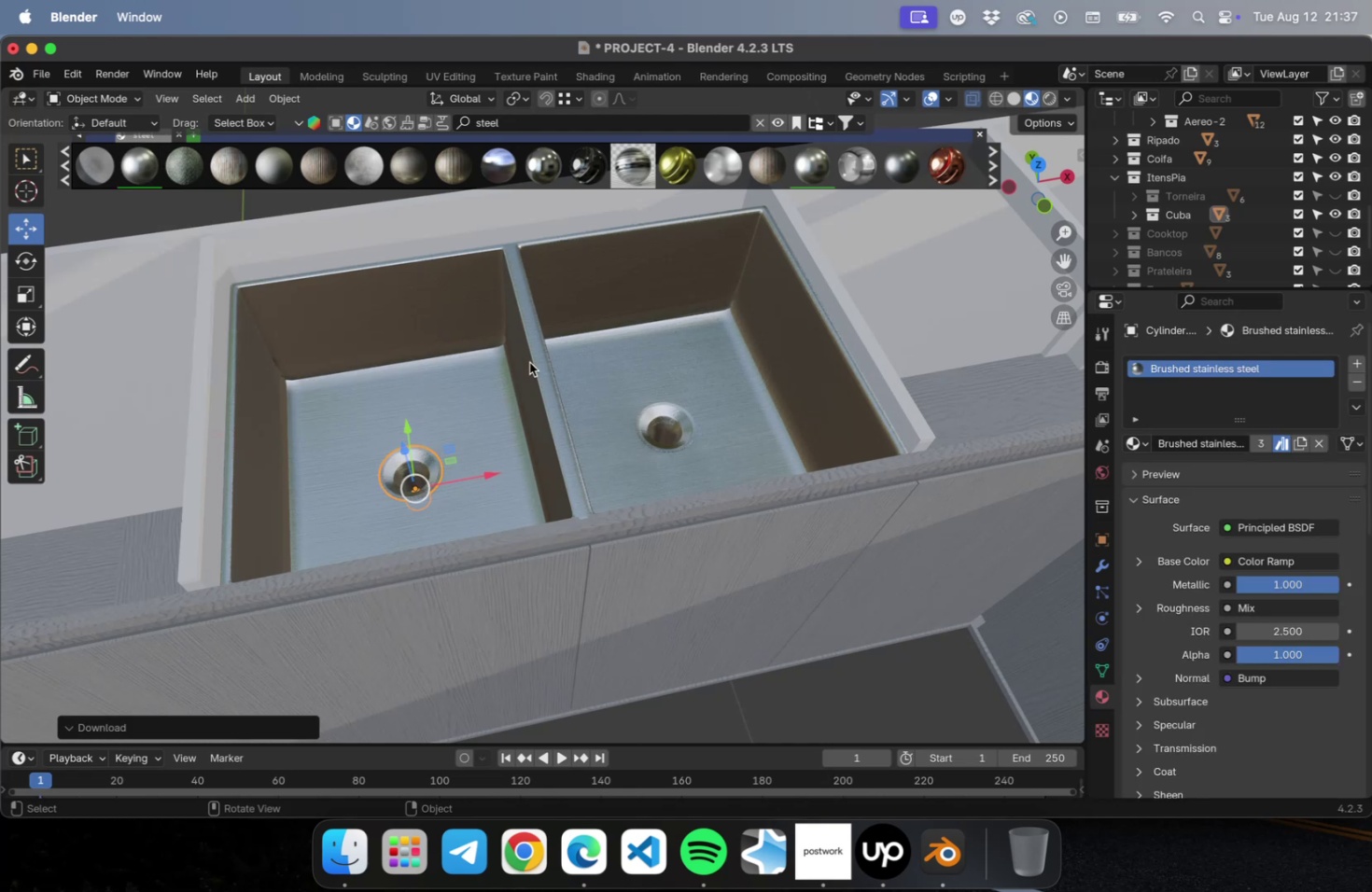 
scroll: coordinate [528, 358], scroll_direction: down, amount: 1.0
 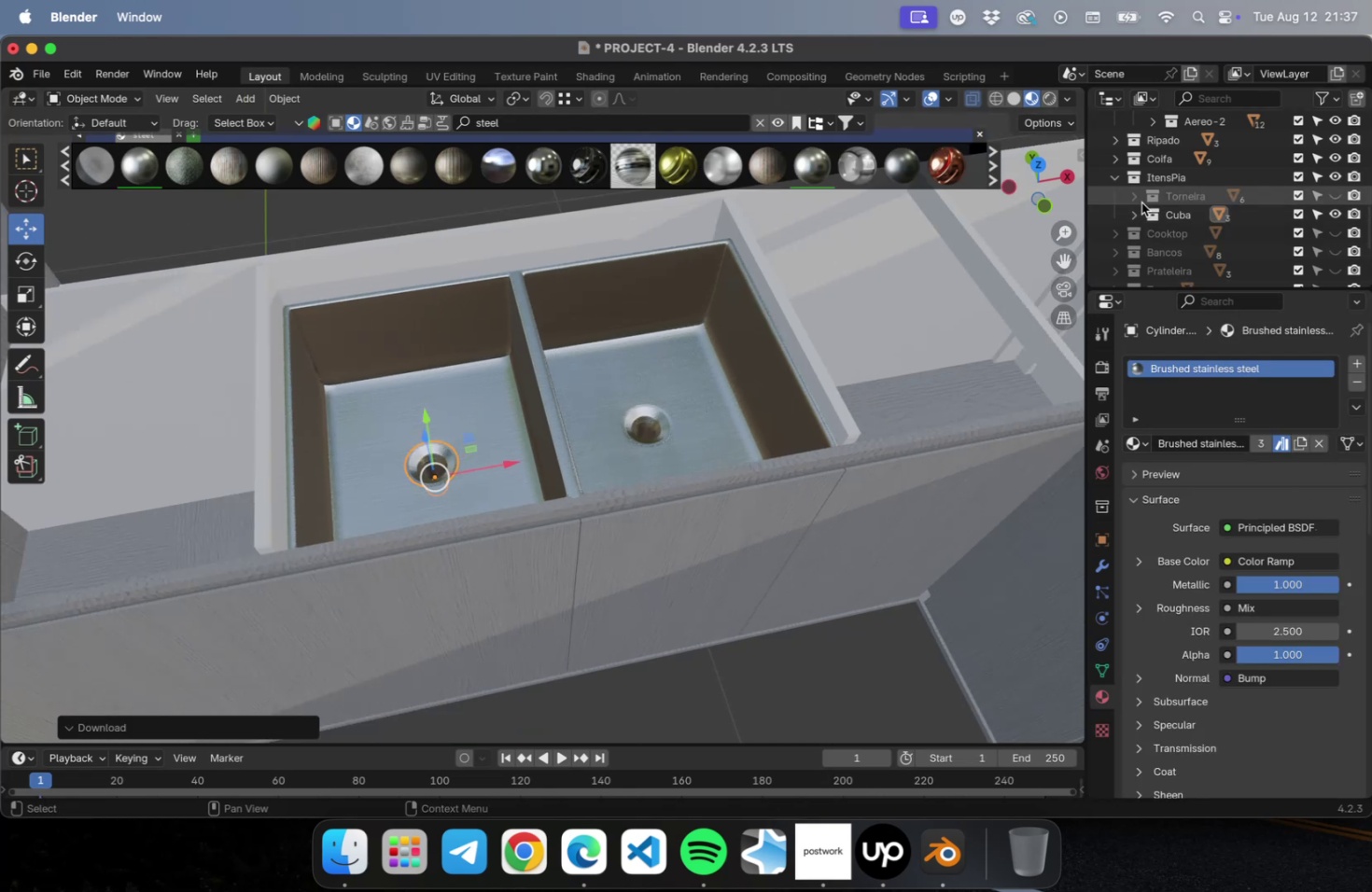 
left_click([1334, 194])
 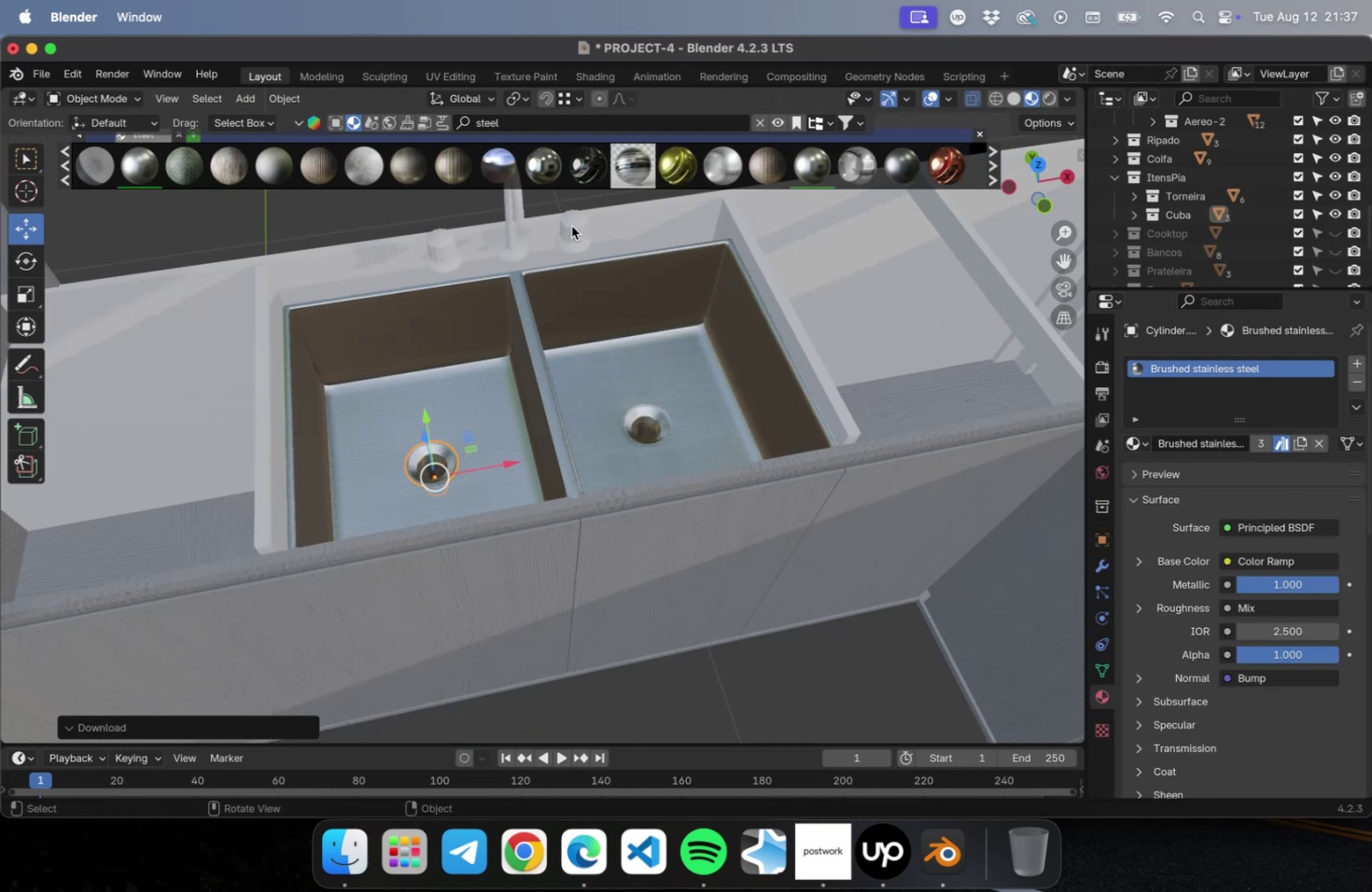 
left_click([576, 221])
 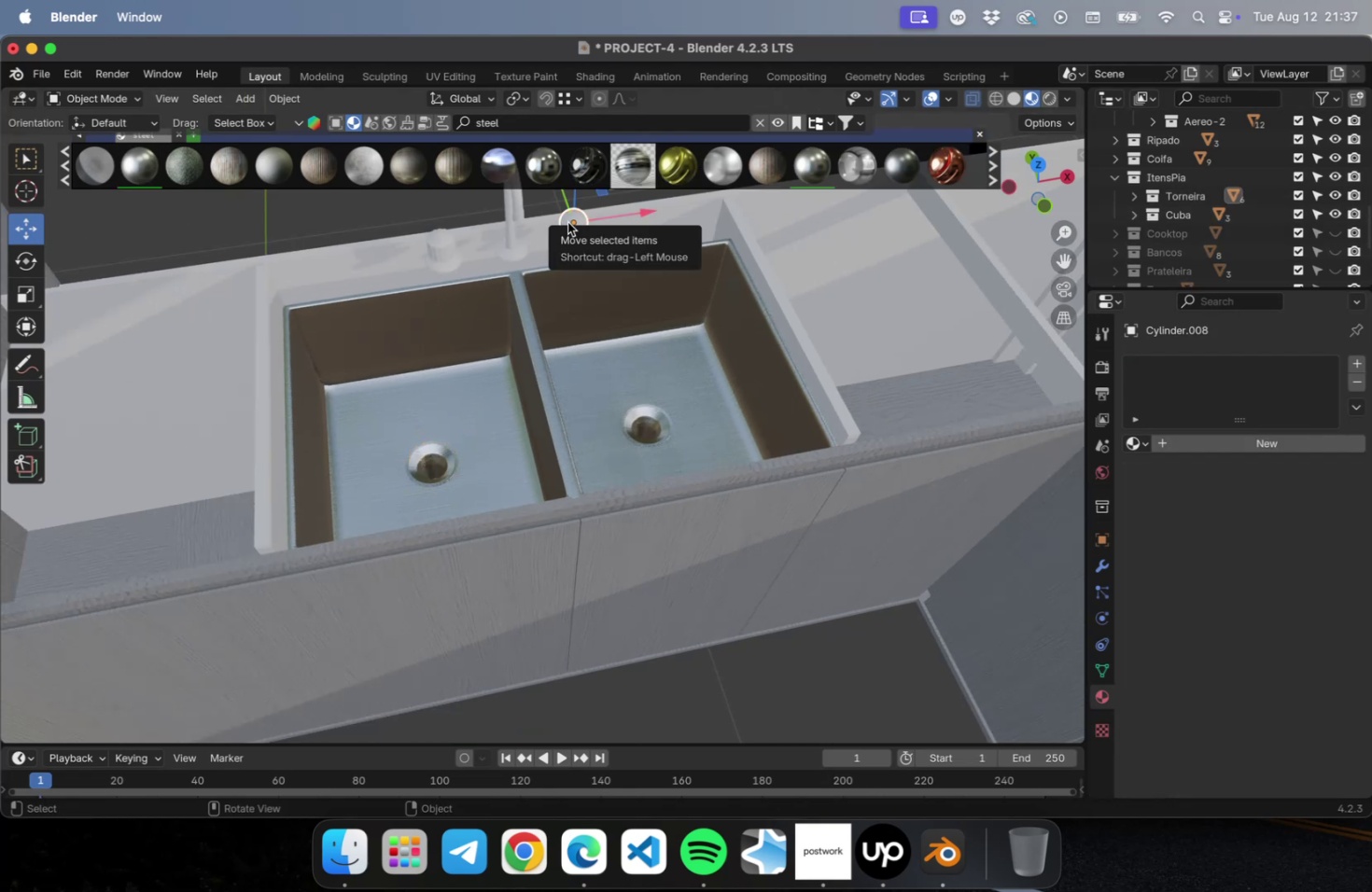 
hold_key(key=ShiftLeft, duration=0.49)
 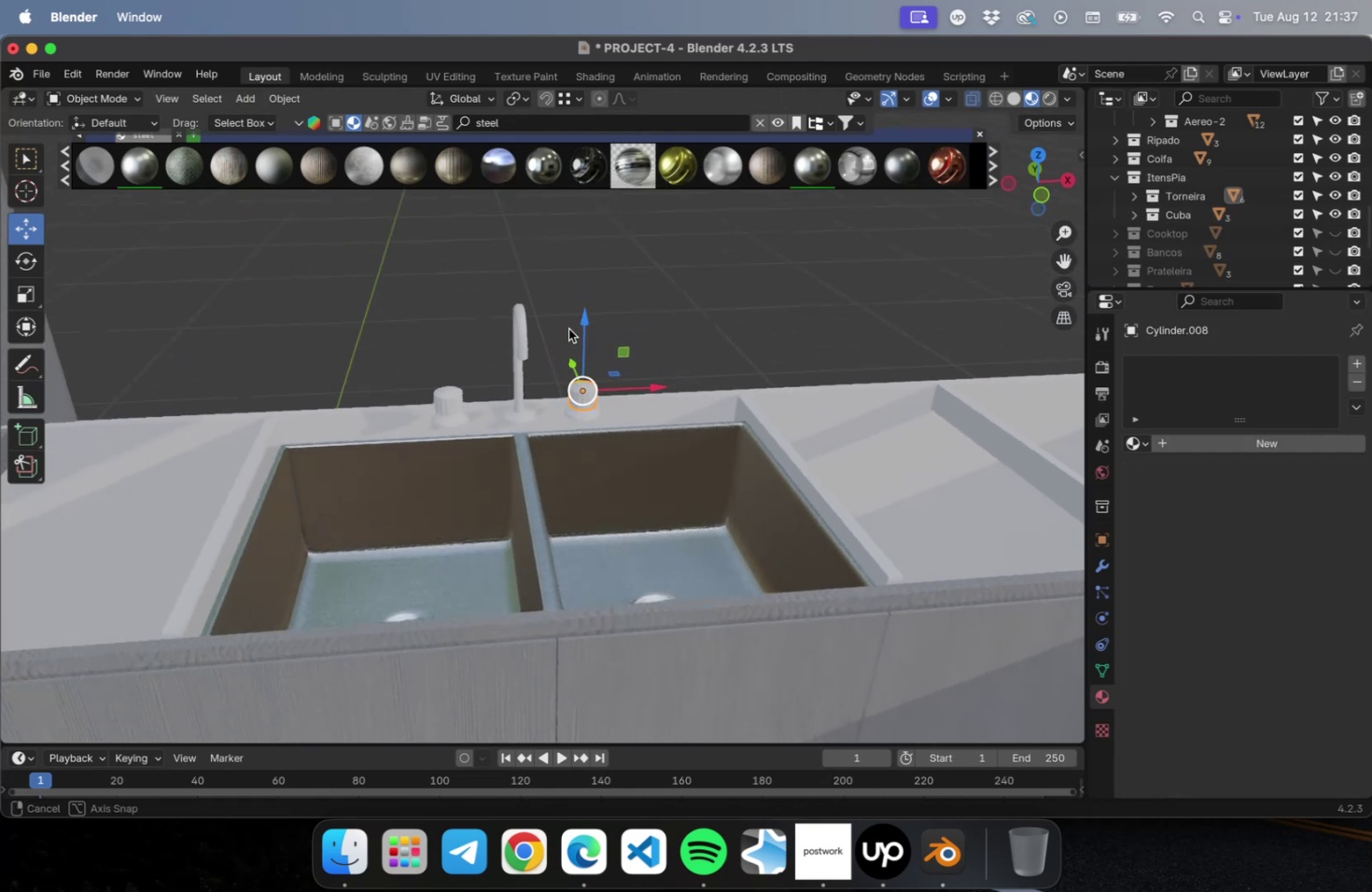 
scroll: coordinate [573, 404], scroll_direction: up, amount: 5.0
 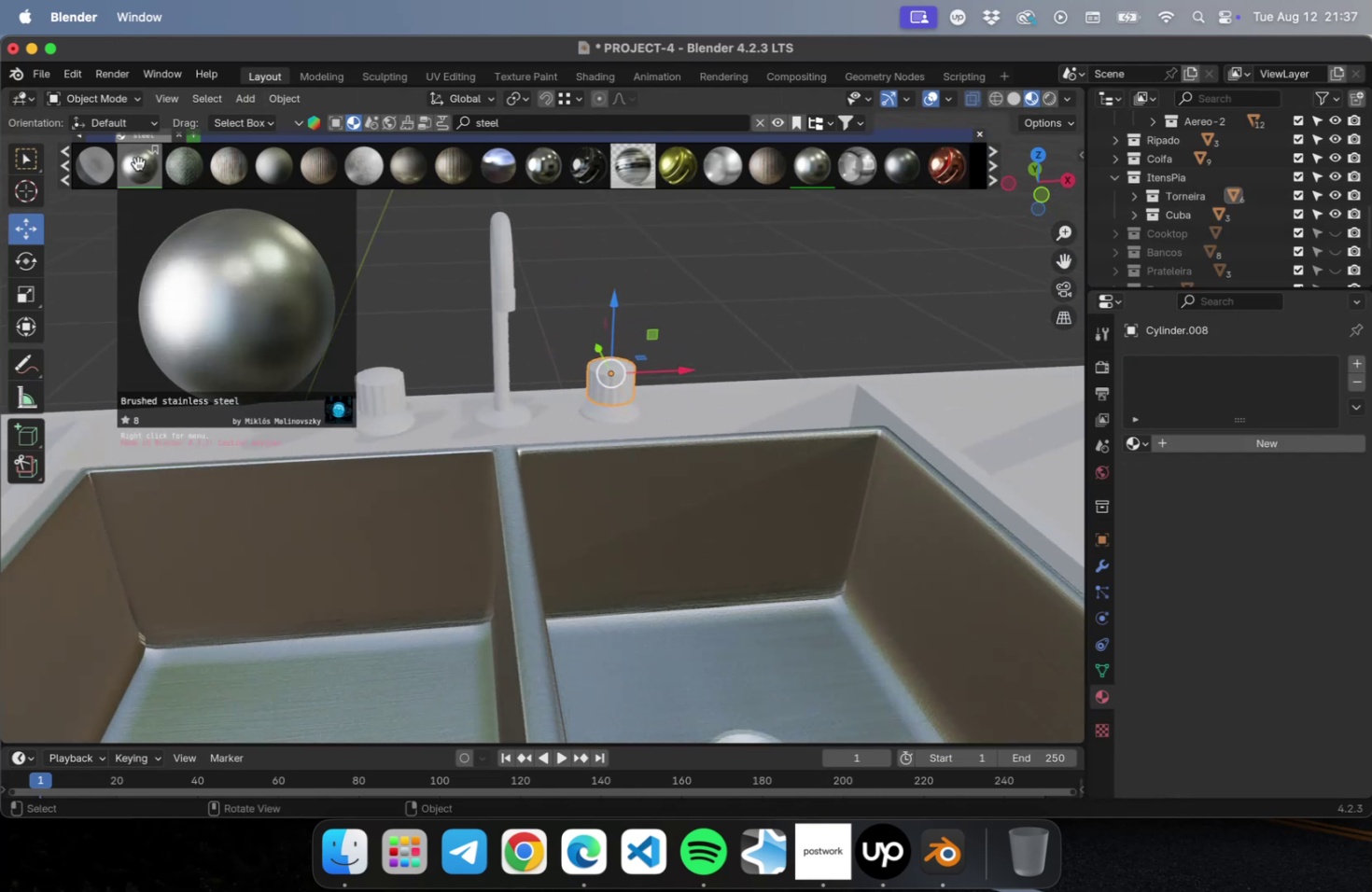 
left_click([138, 163])
 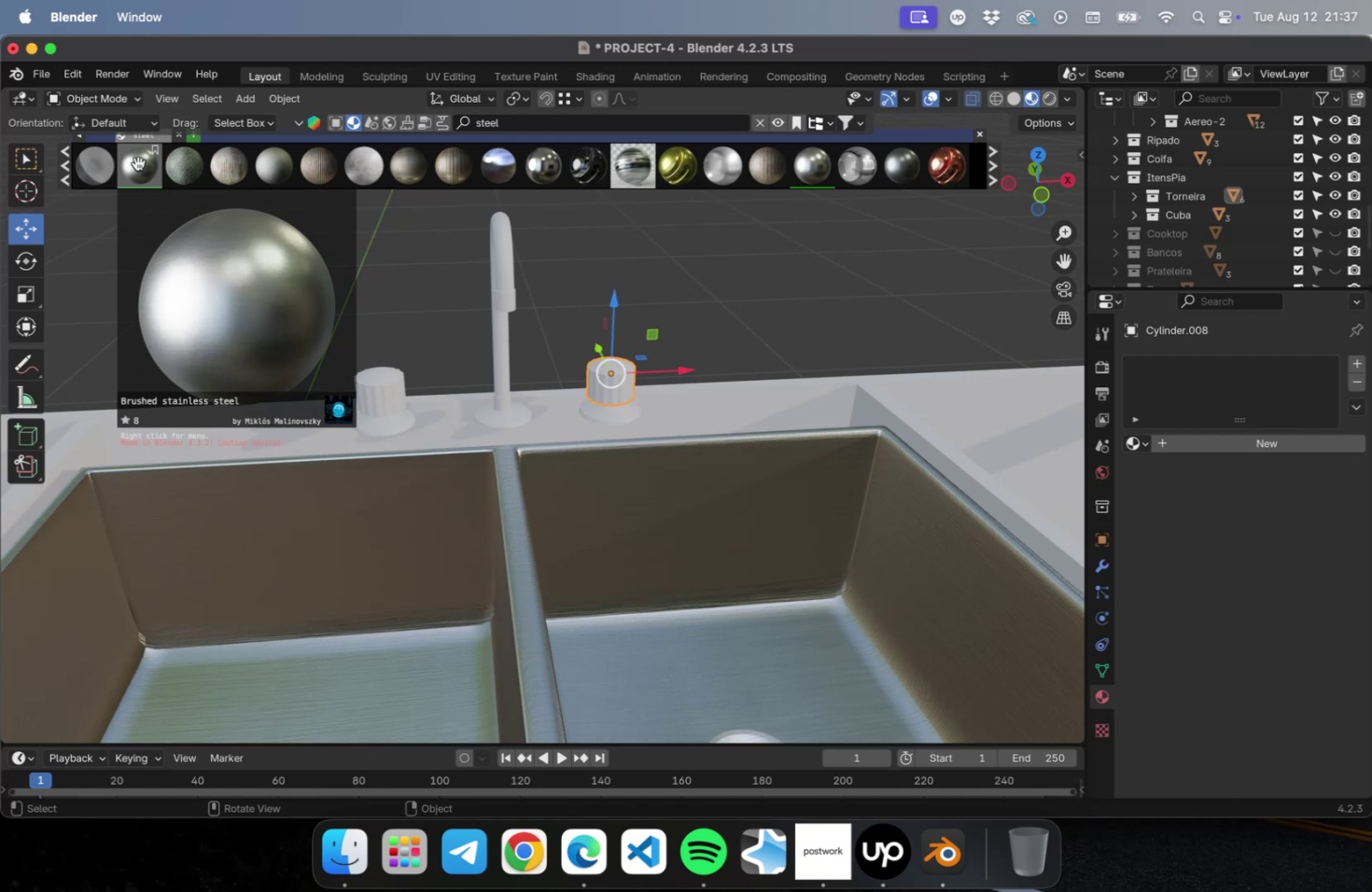 
left_click([138, 163])
 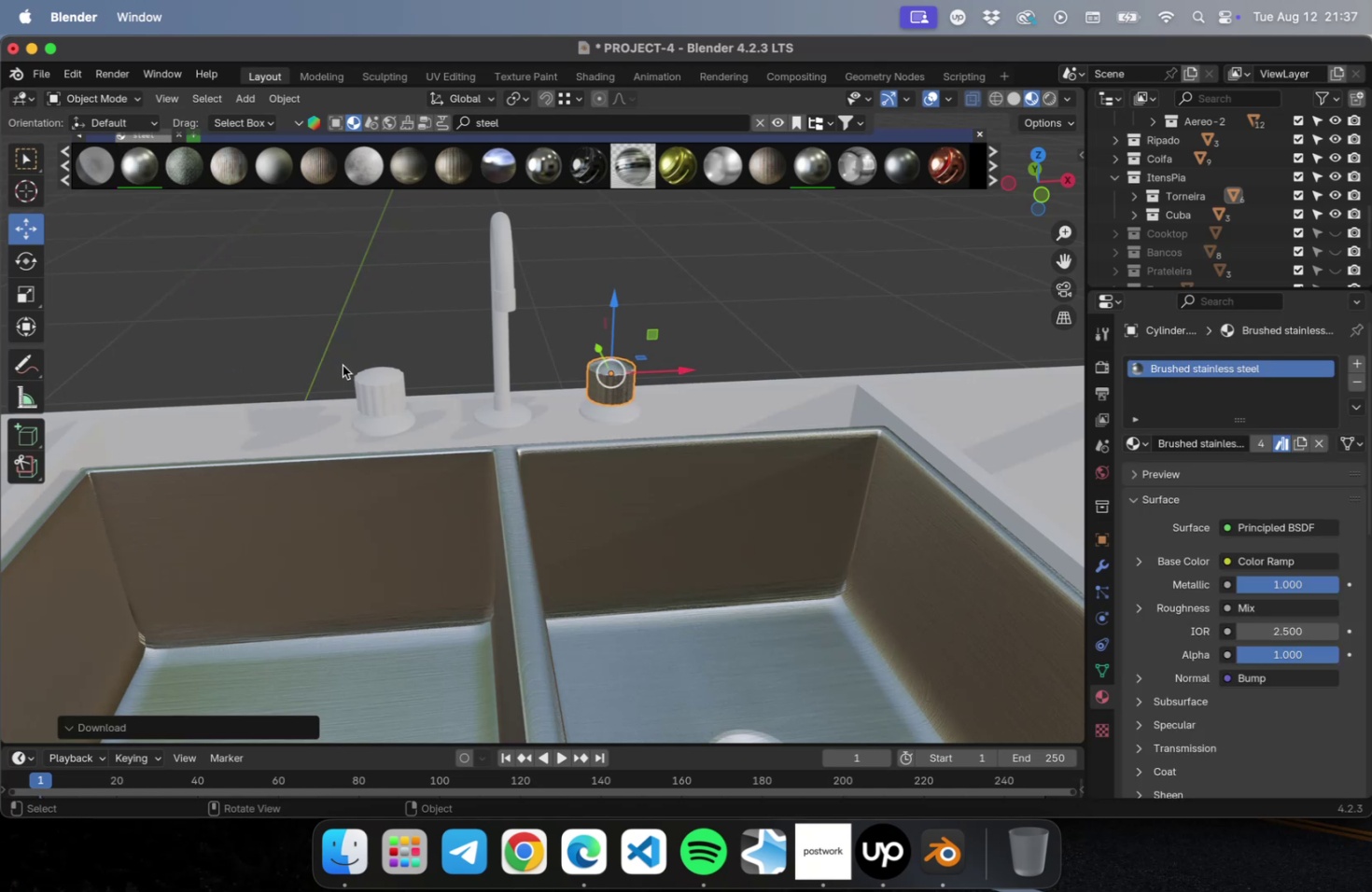 
left_click([361, 379])
 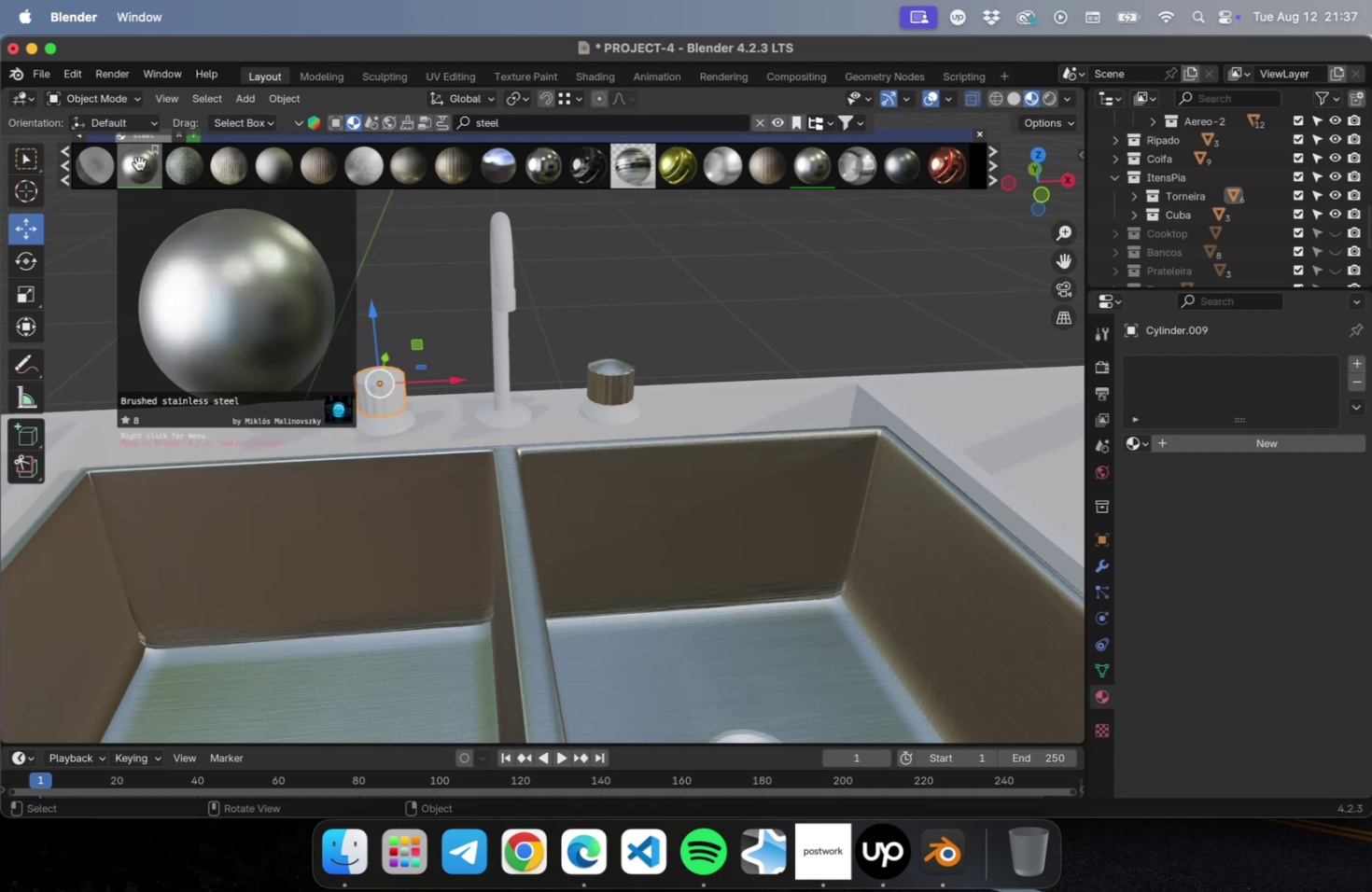 
left_click([145, 159])
 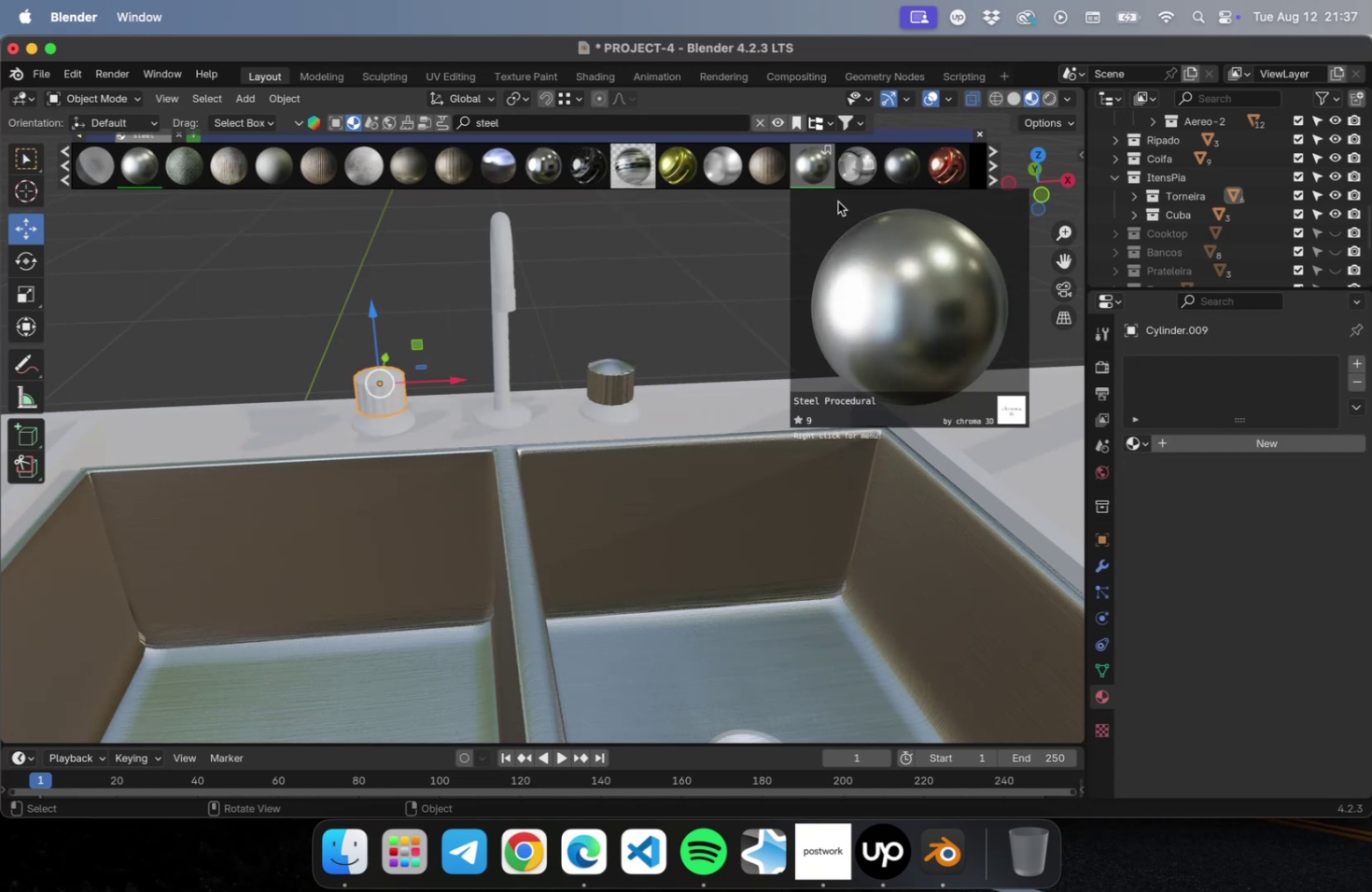 
wait(5.83)
 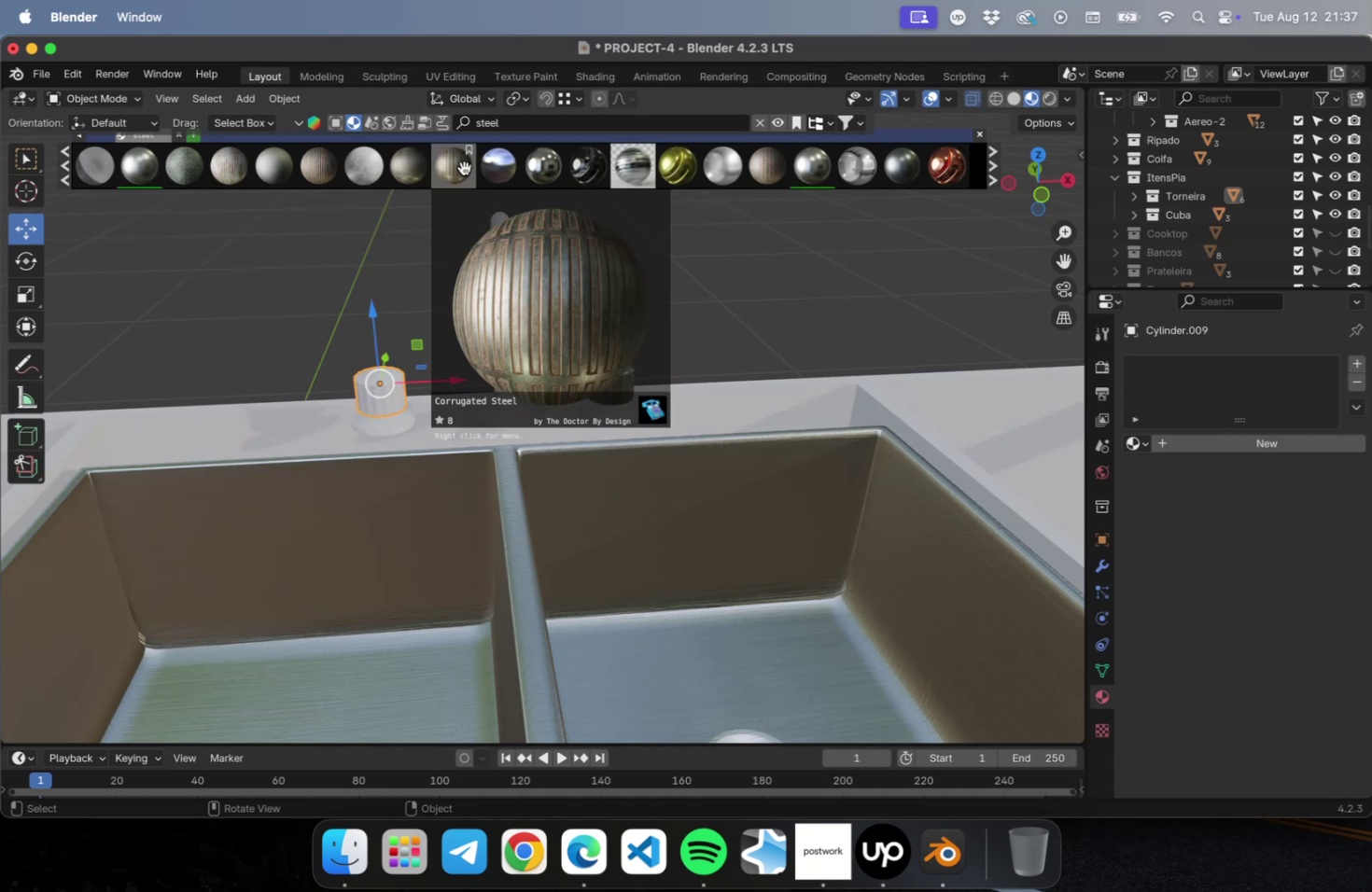 
left_click([996, 168])
 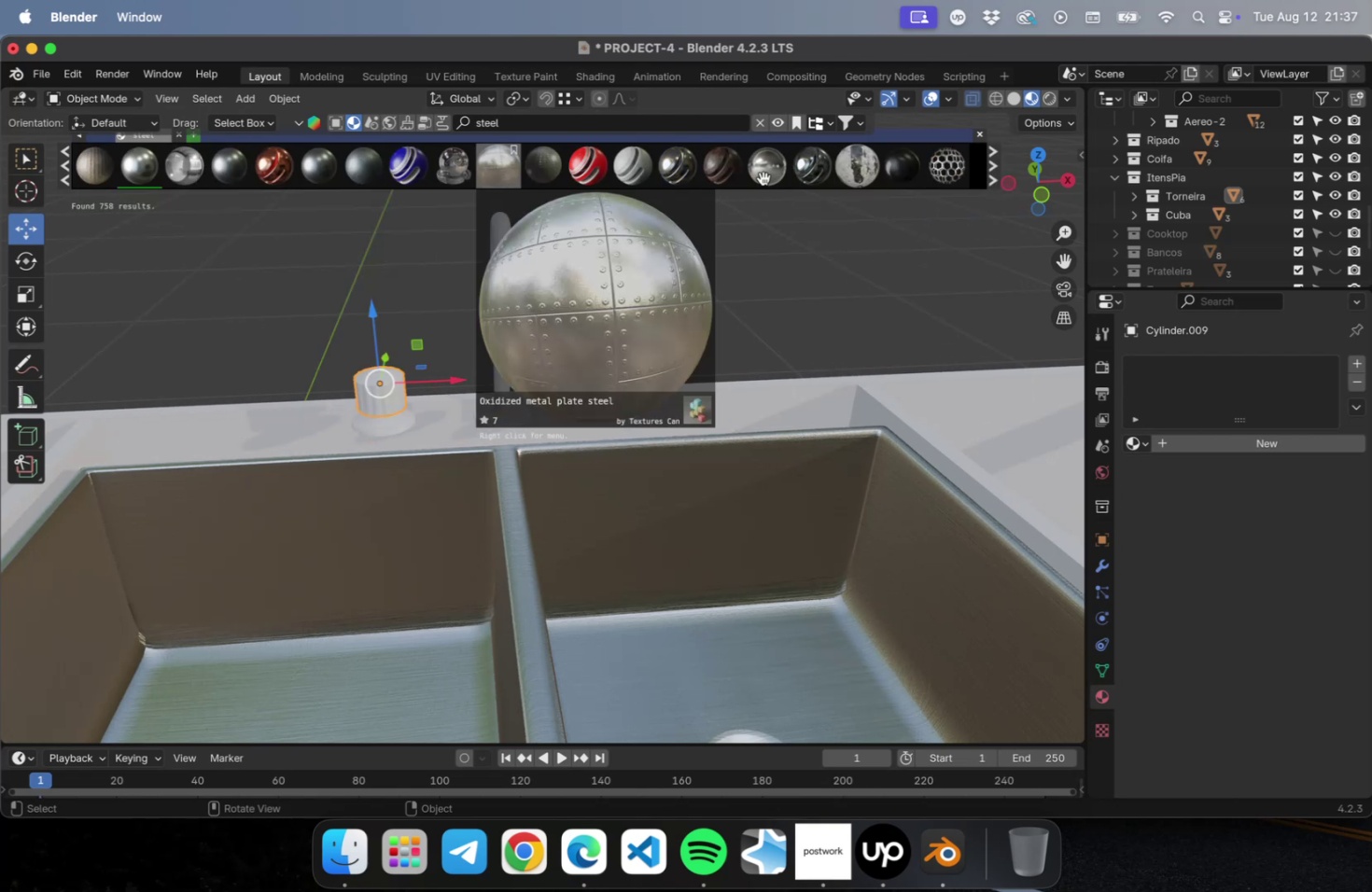 
wait(7.11)
 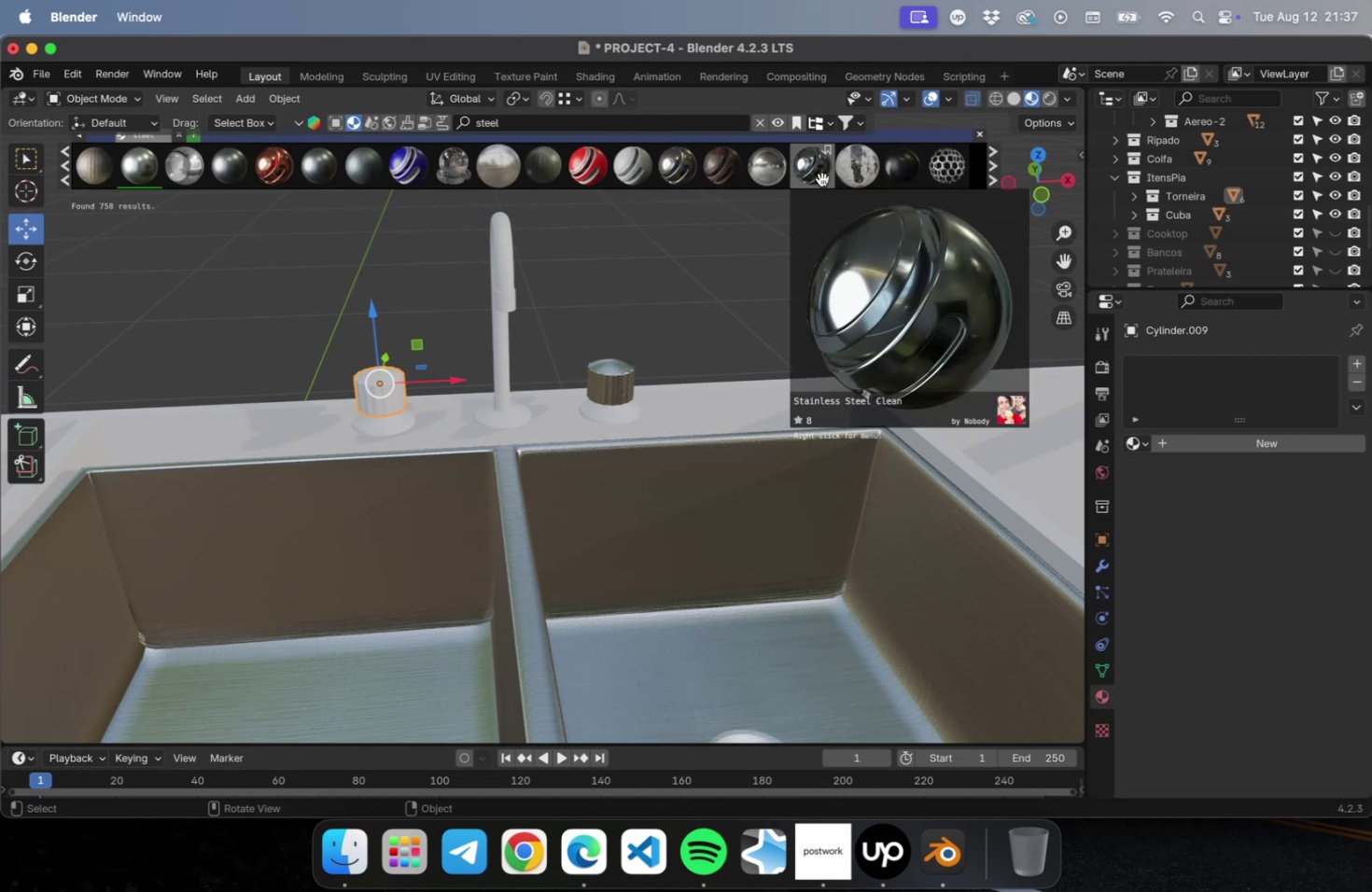 
left_click([987, 173])
 